 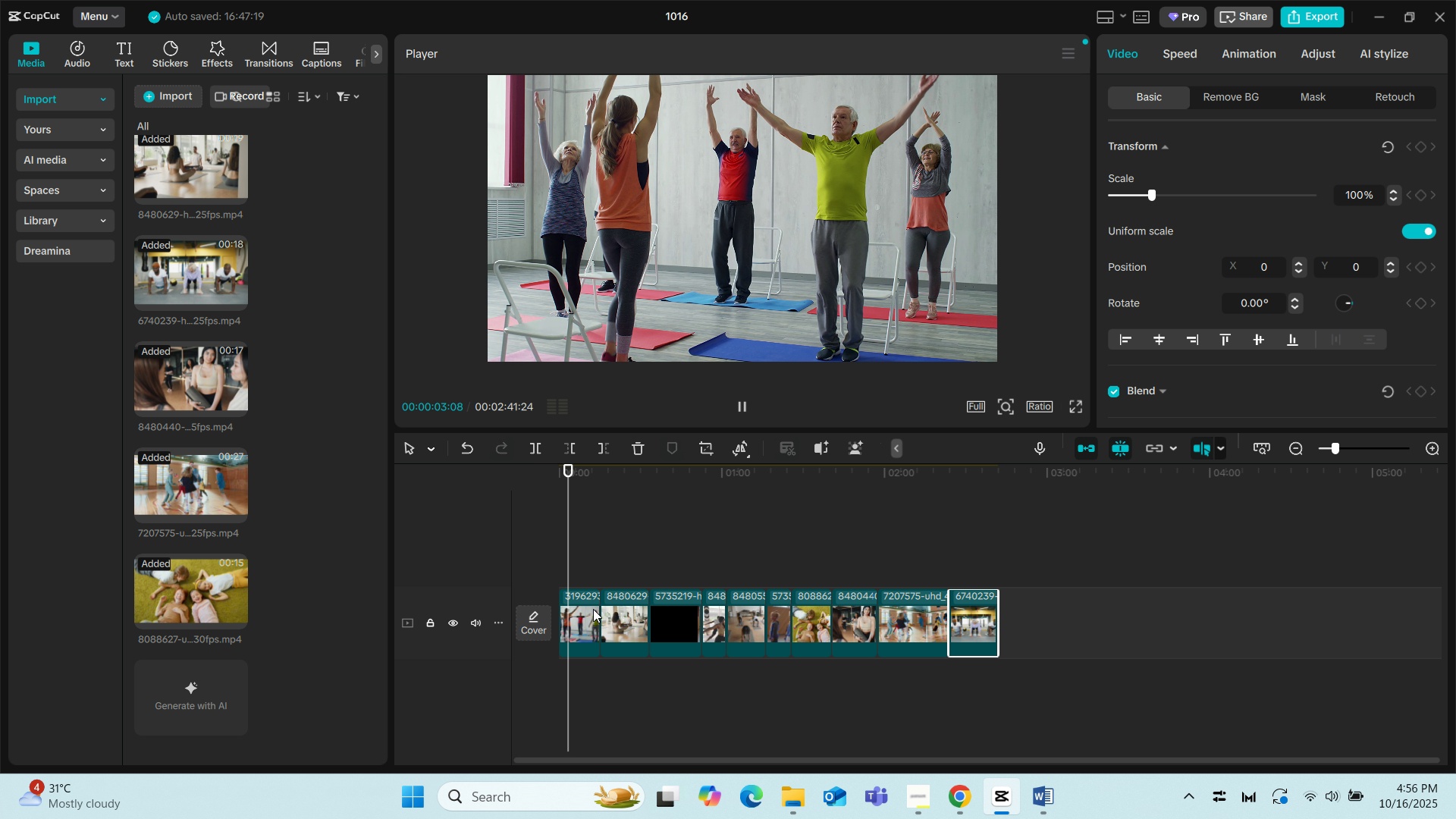 
left_click([585, 613])
 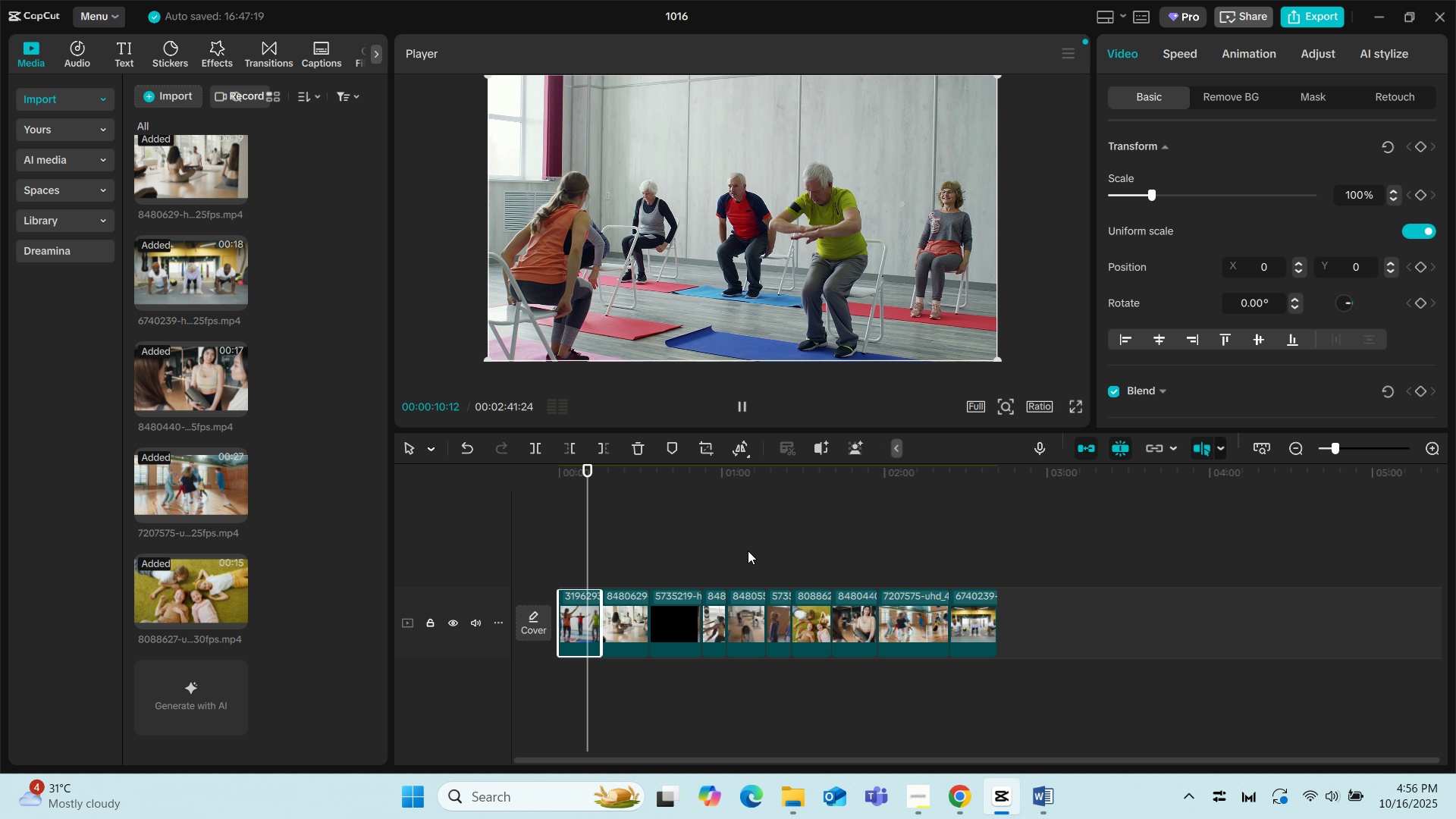 
left_click([749, 404])
 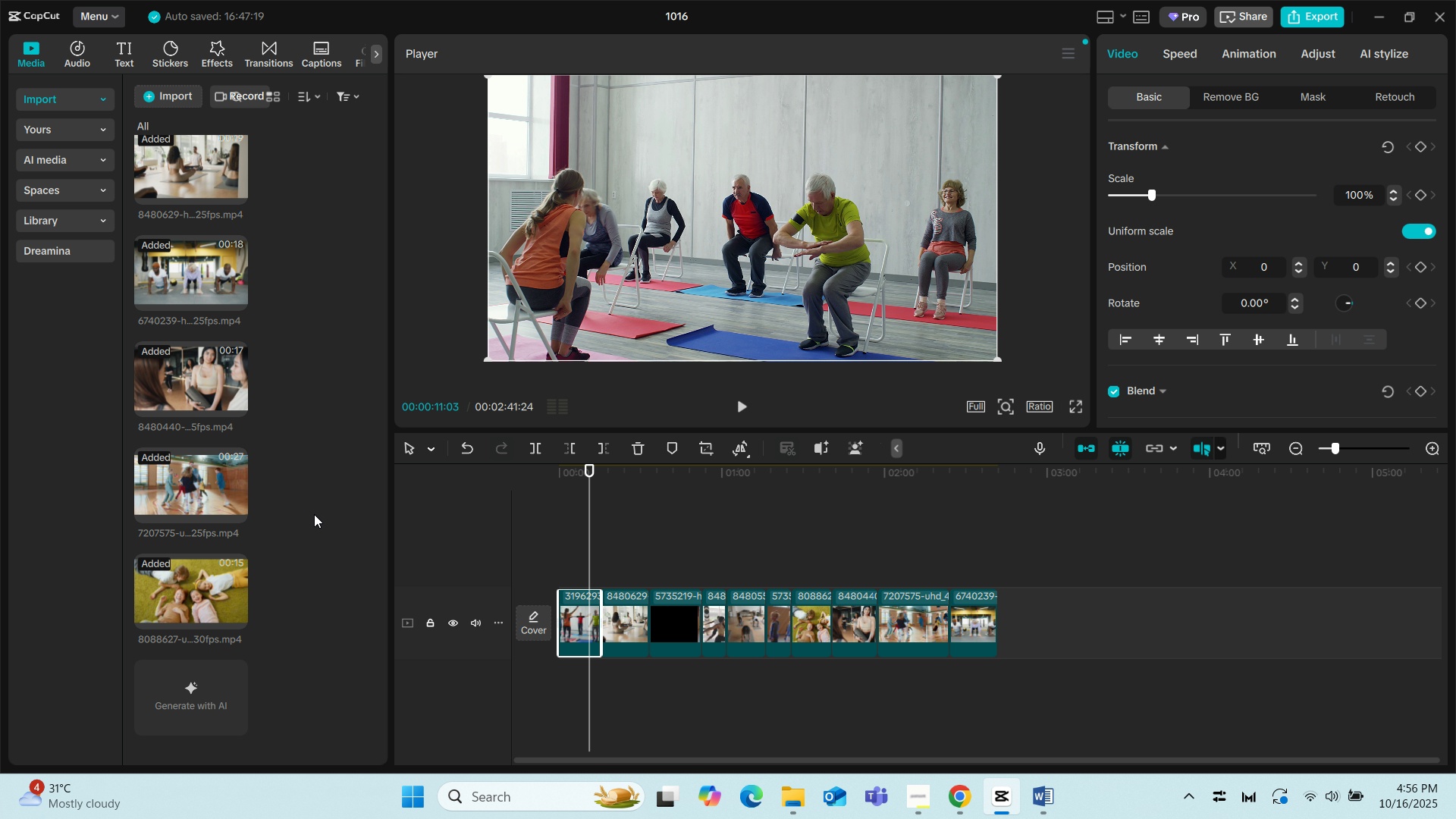 
scroll: coordinate [312, 311], scroll_direction: up, amount: 13.0
 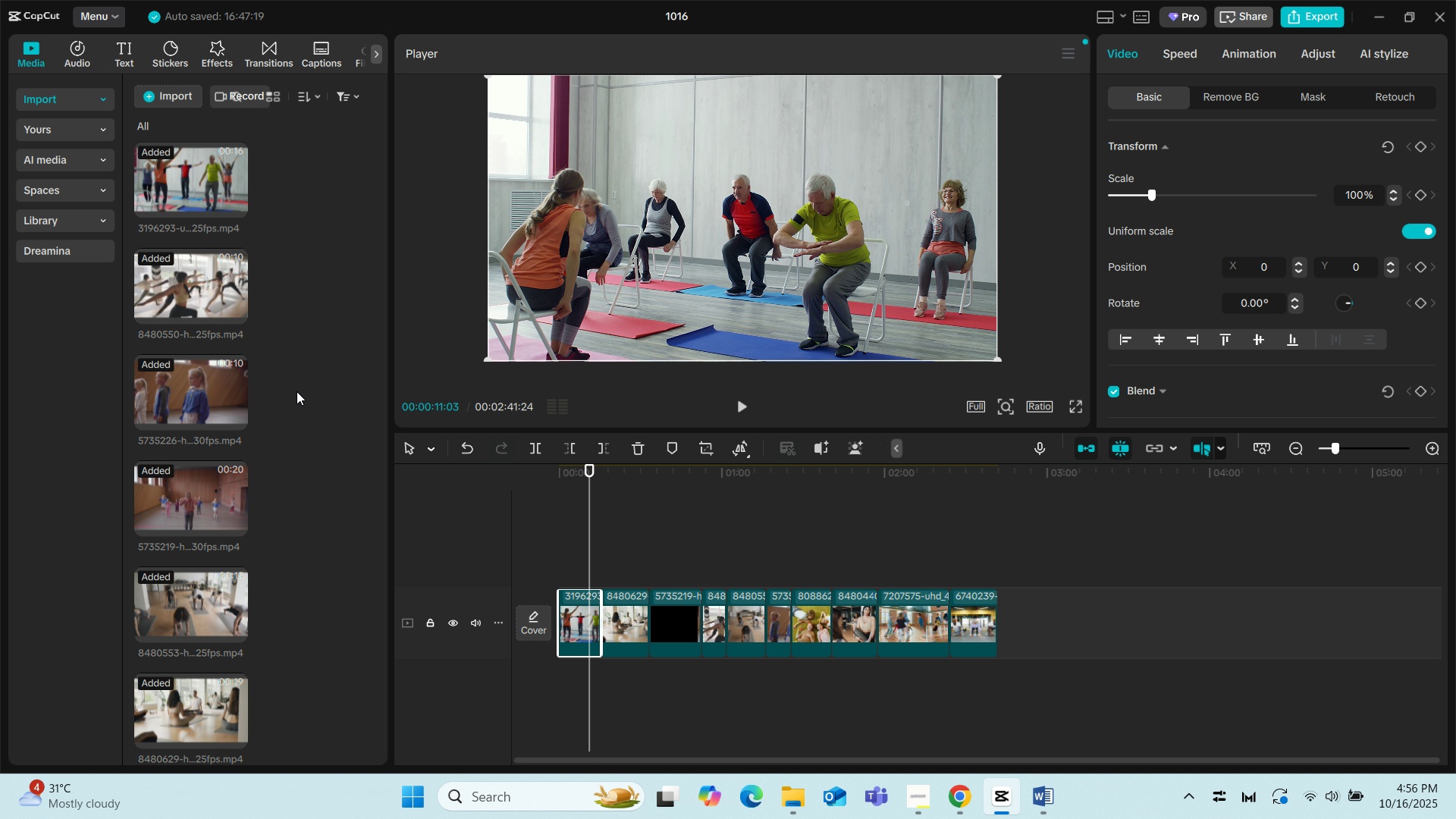 
scroll: coordinate [293, 403], scroll_direction: down, amount: 2.0
 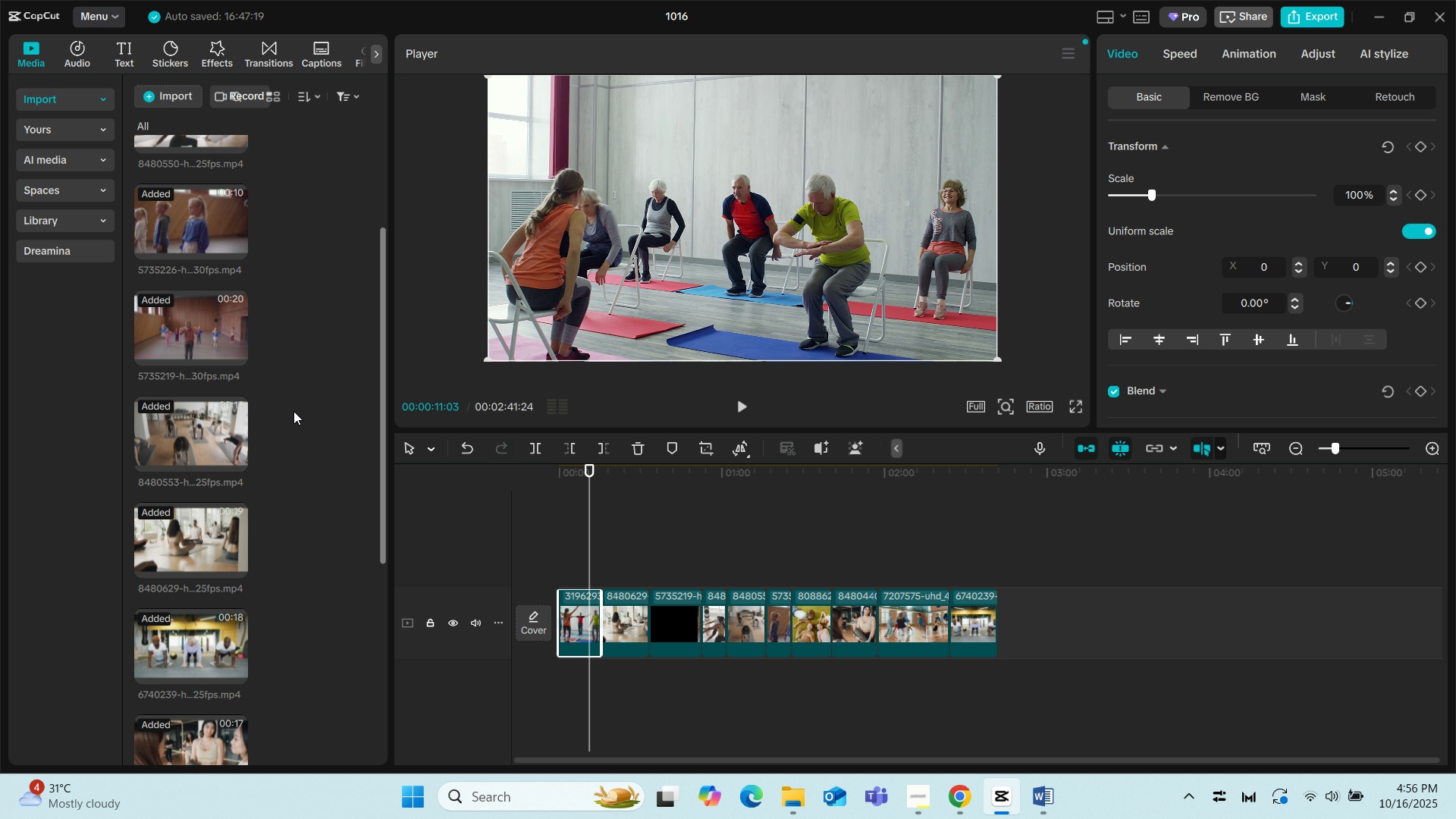 
scroll: coordinate [293, 411], scroll_direction: up, amount: 1.0
 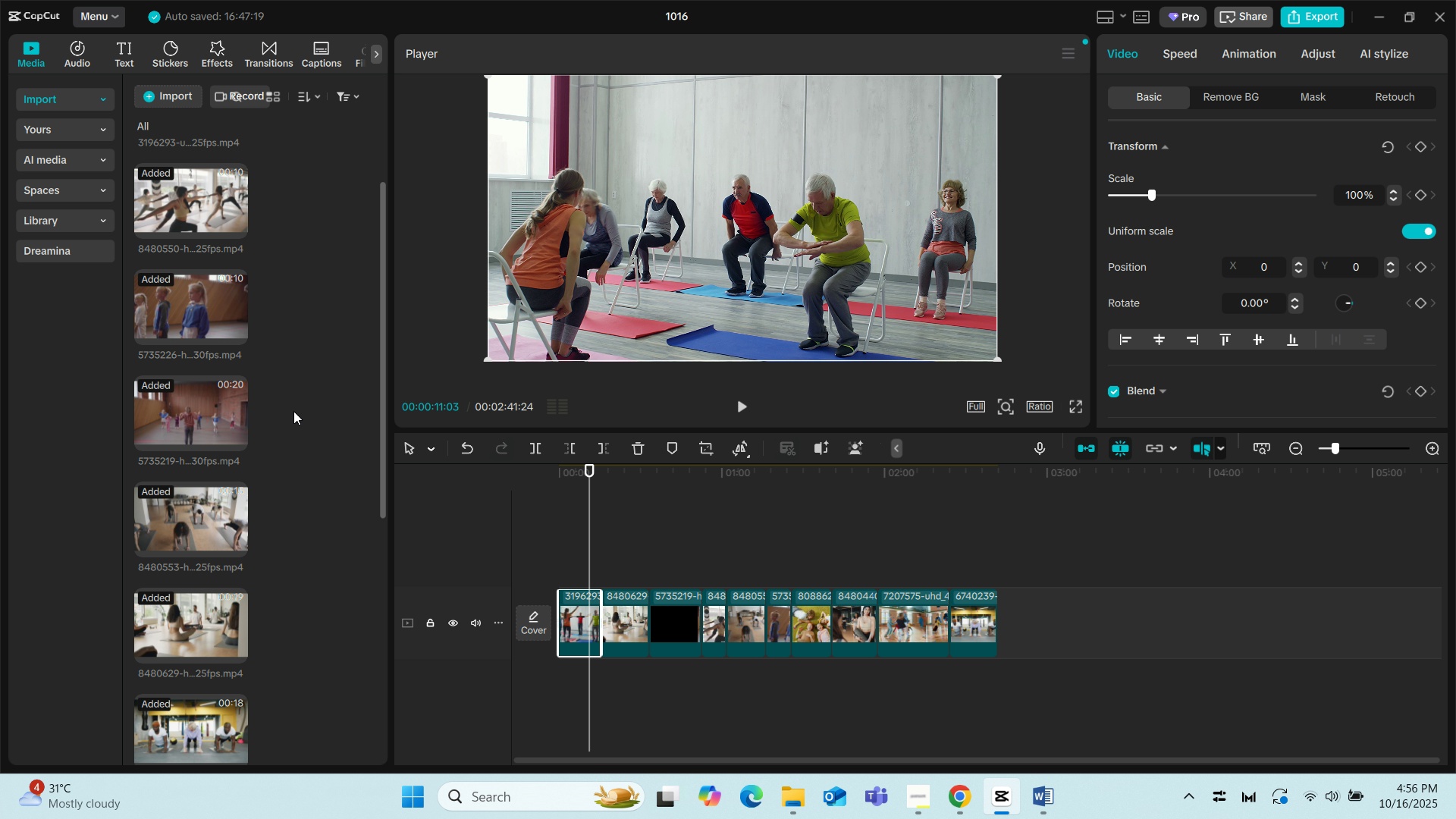 
scroll: coordinate [331, 507], scroll_direction: down, amount: 5.0
 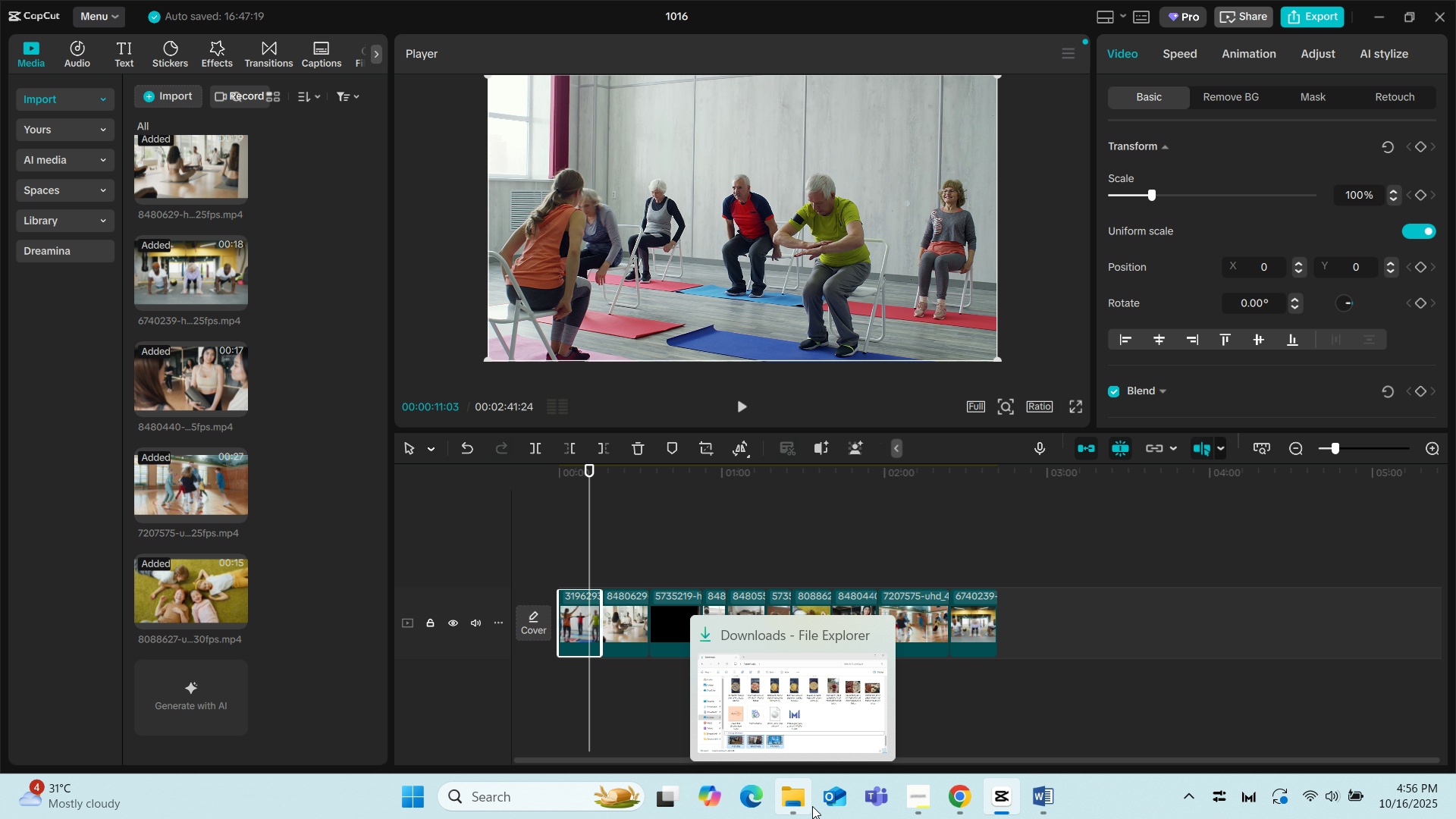 
left_click([979, 786])
 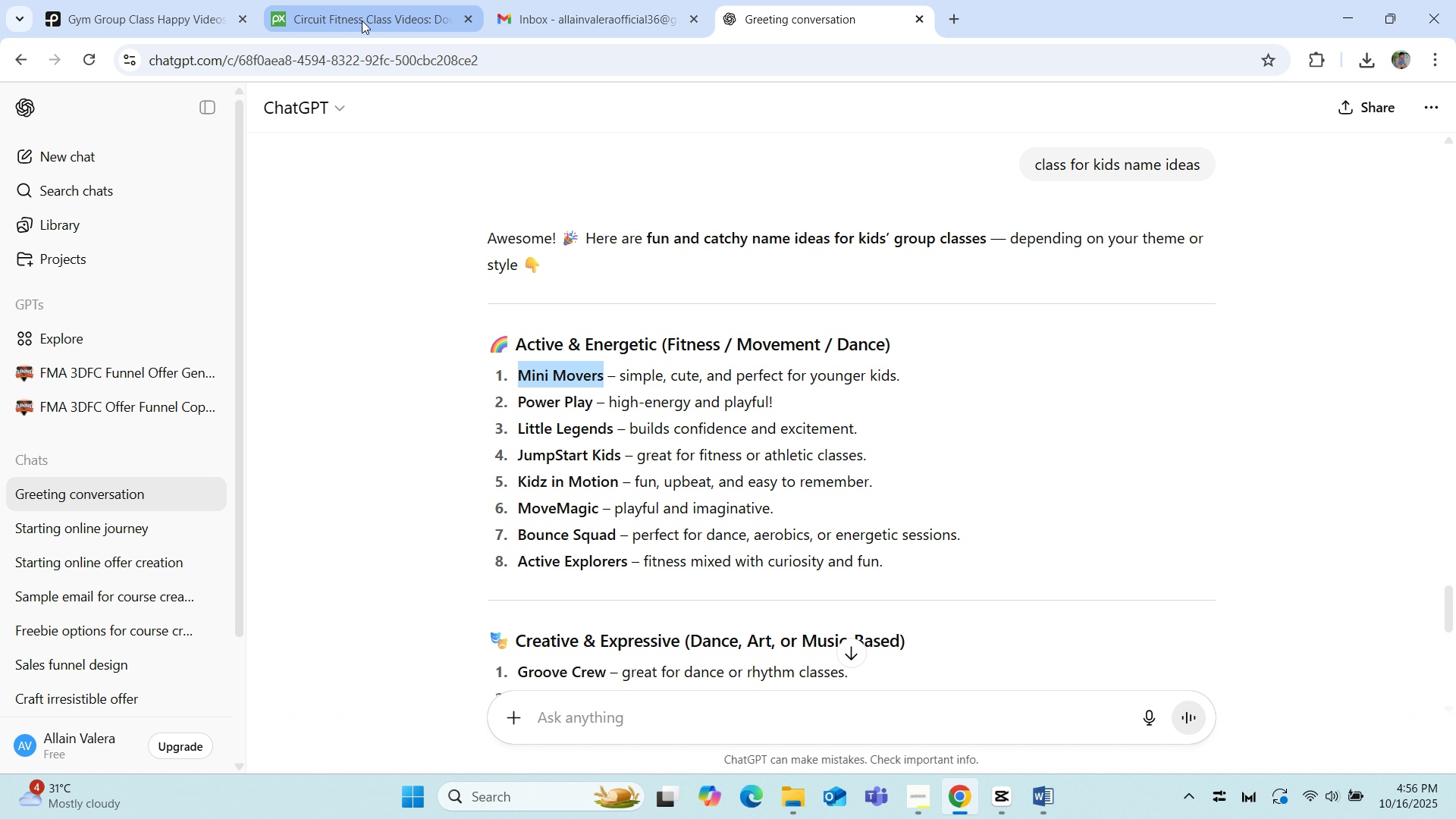 
left_click([362, 20])
 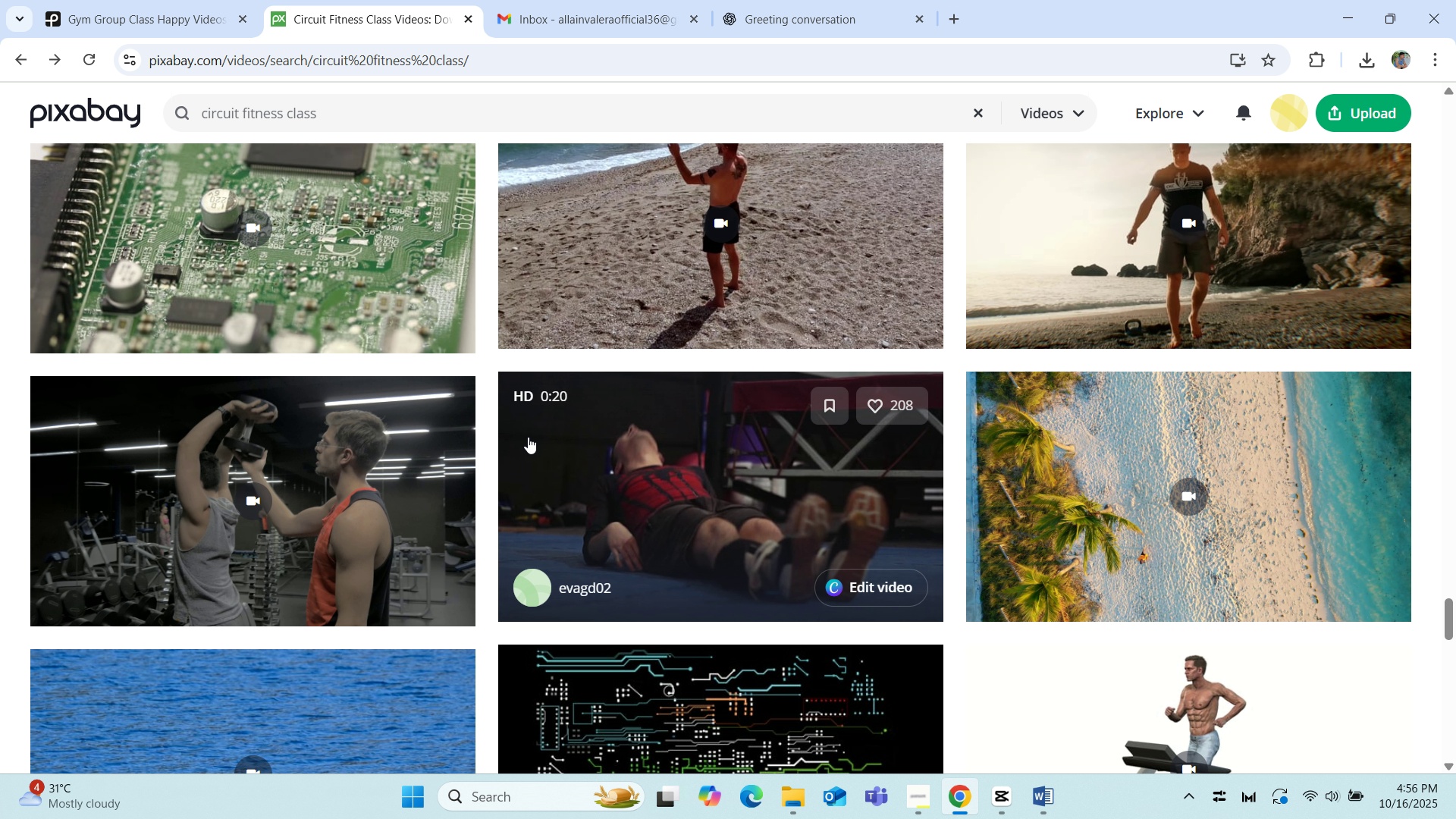 
scroll: coordinate [267, 379], scroll_direction: up, amount: 22.0
 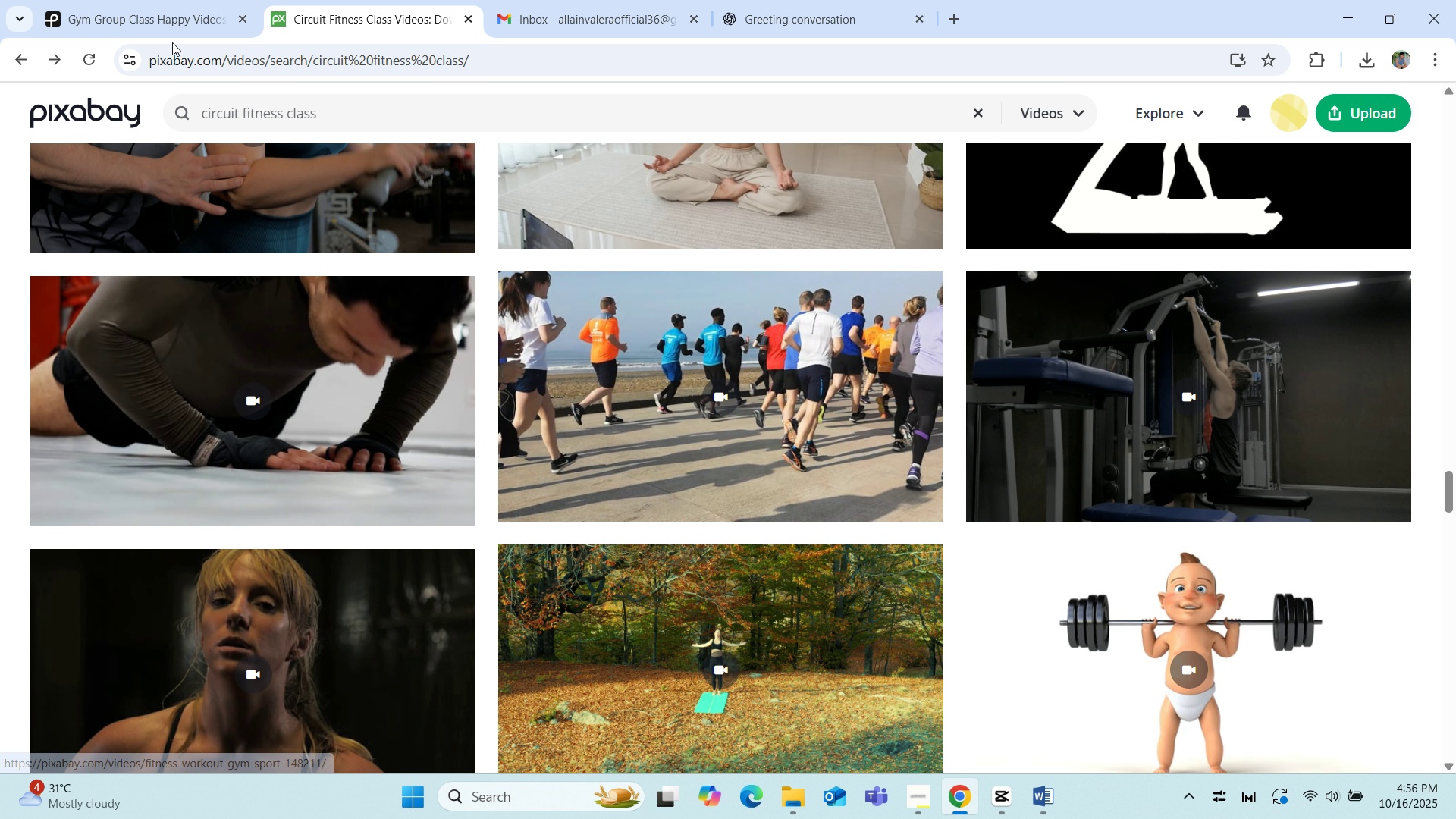 
left_click([171, 25])
 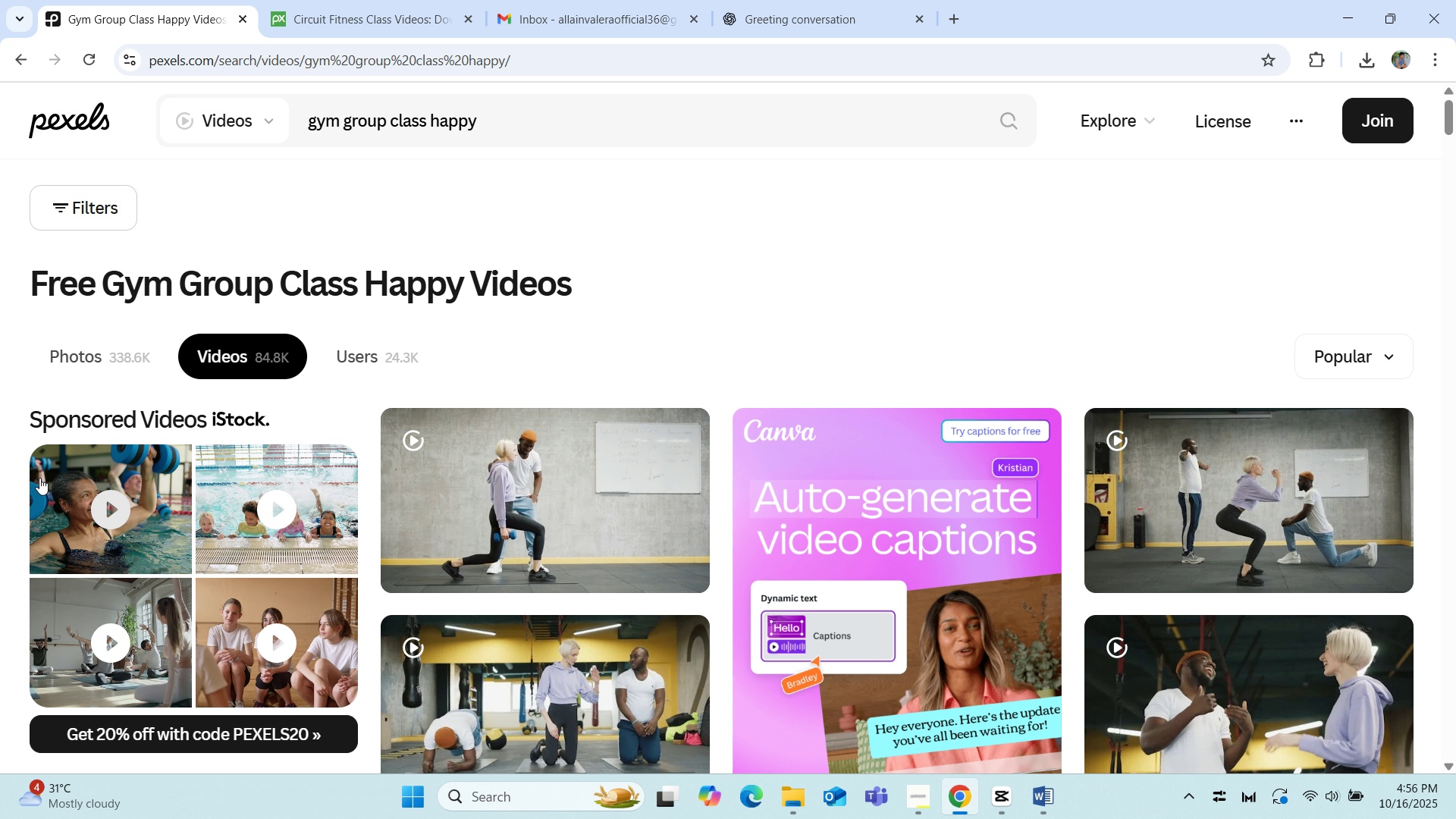 
scroll: coordinate [536, 463], scroll_direction: down, amount: 11.0
 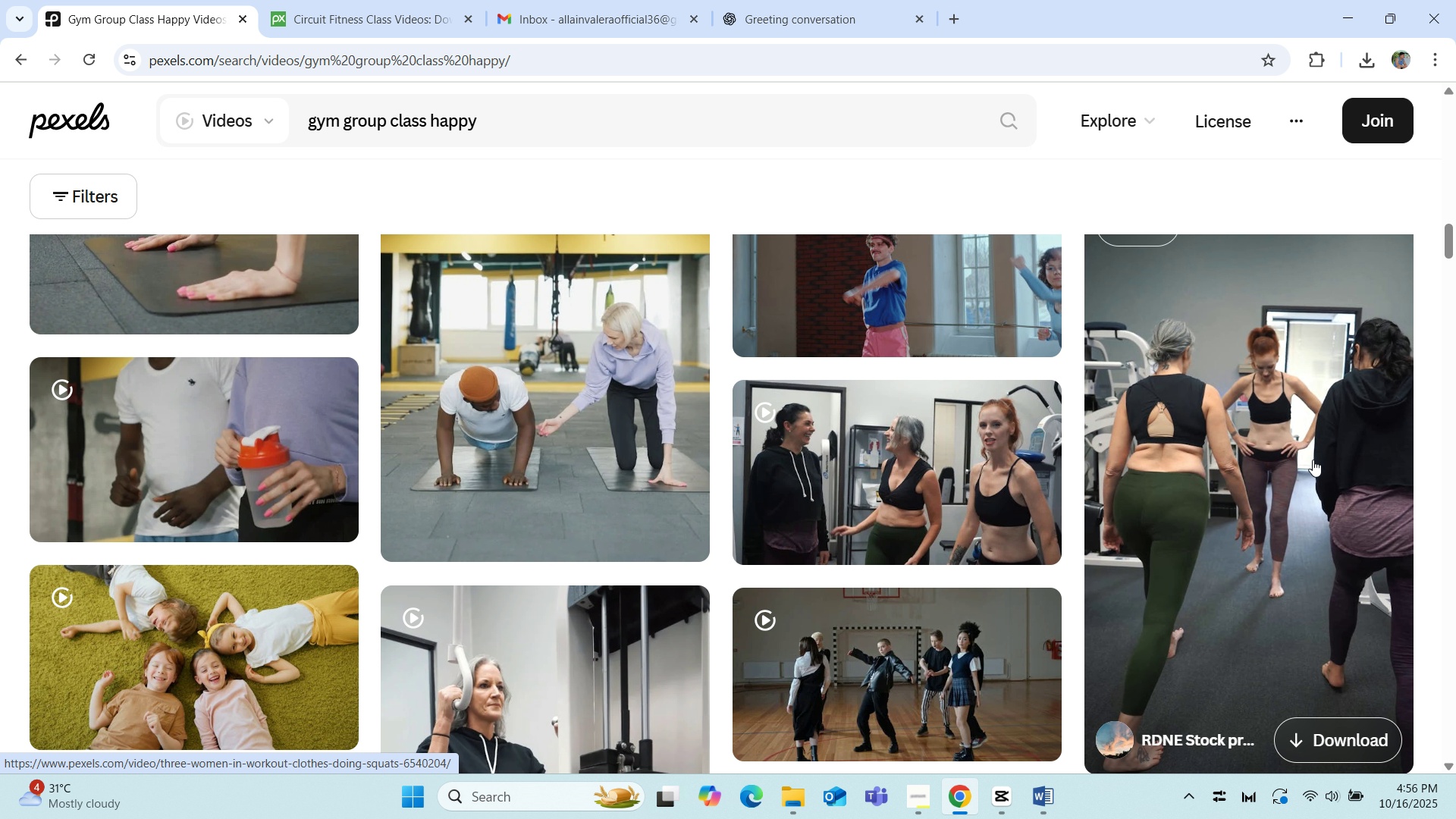 
scroll: coordinate [892, 539], scroll_direction: down, amount: 6.0
 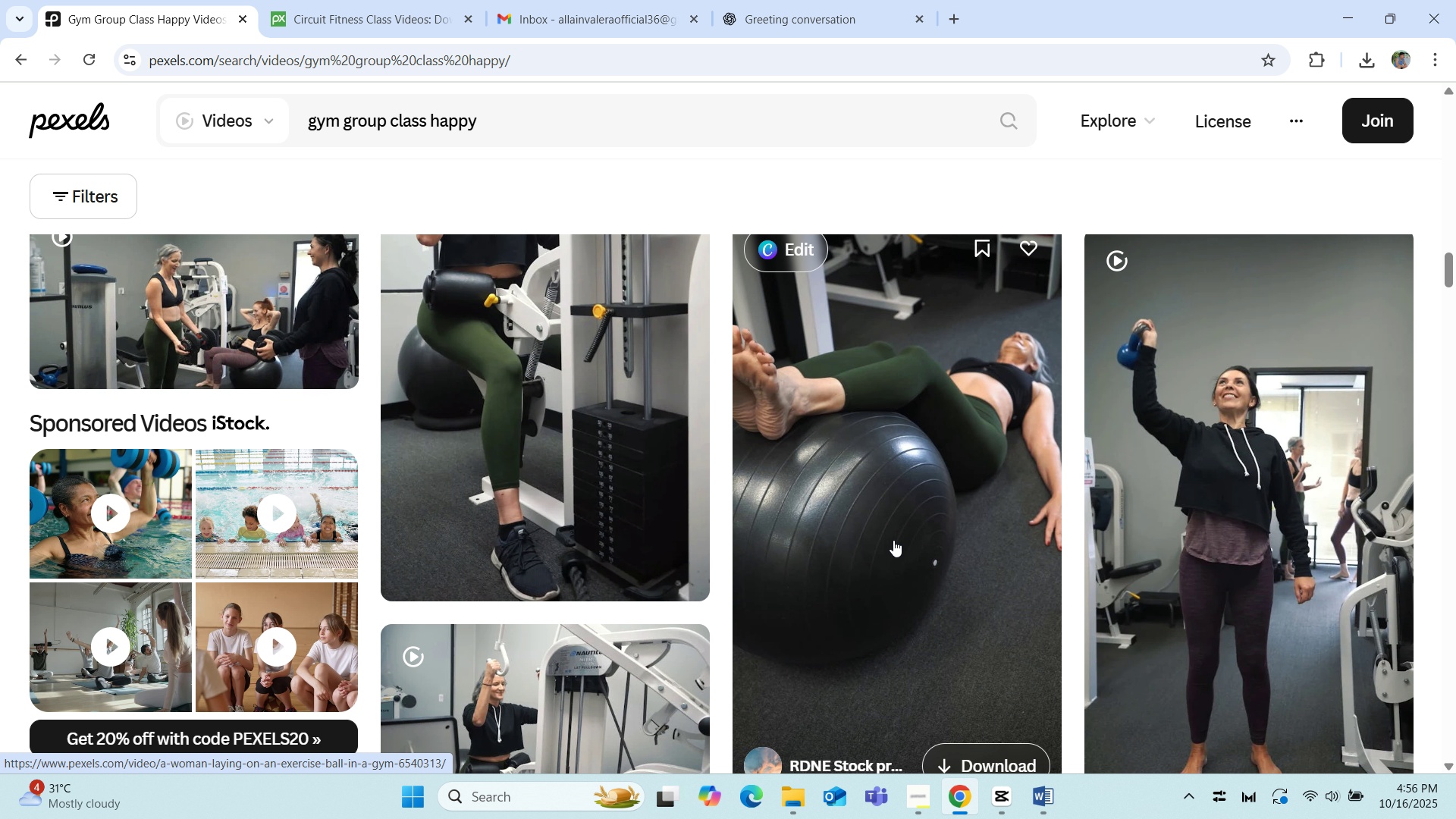 
scroll: coordinate [1018, 432], scroll_direction: up, amount: 35.0
 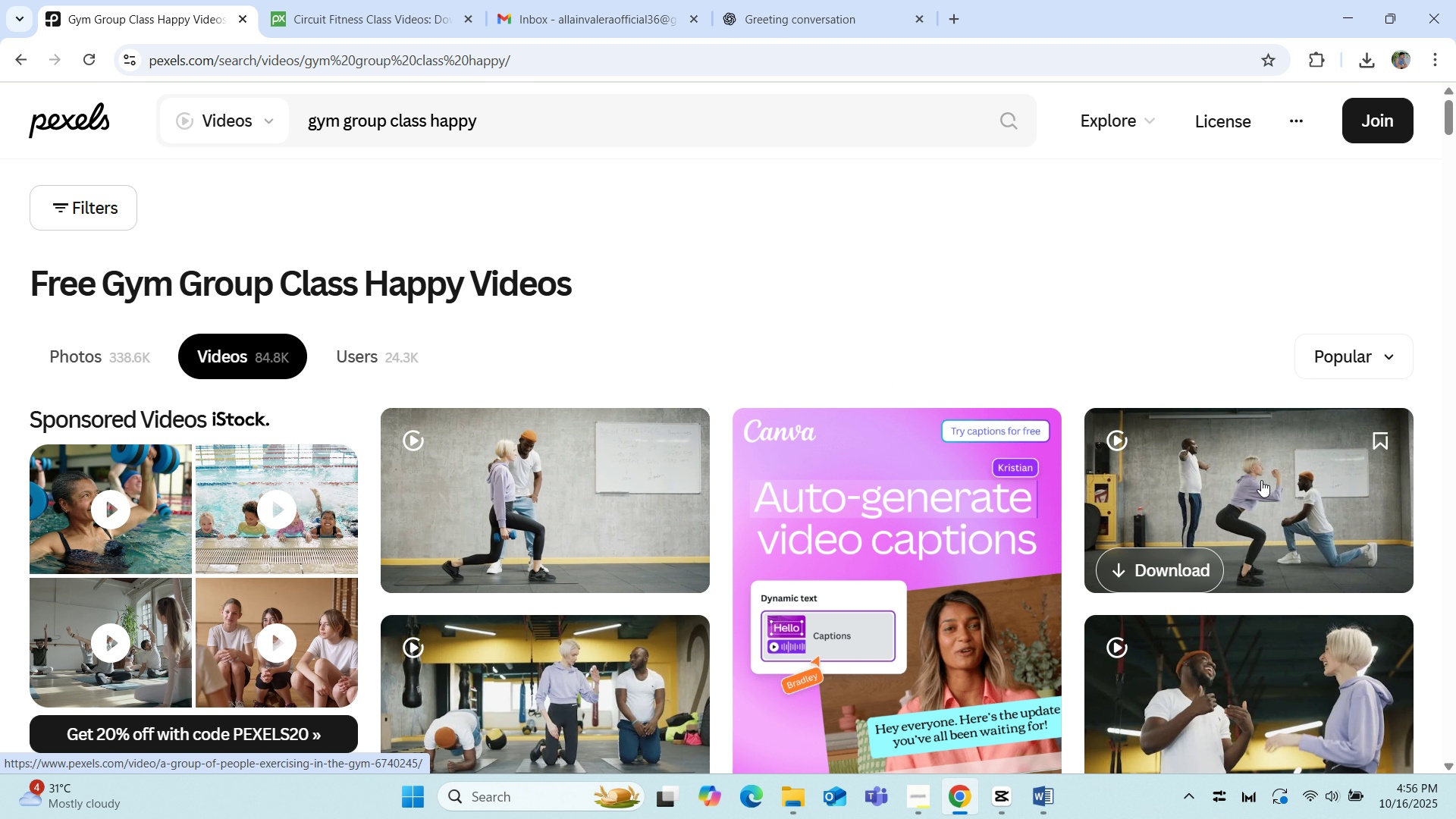 
left_click([1261, 479])
 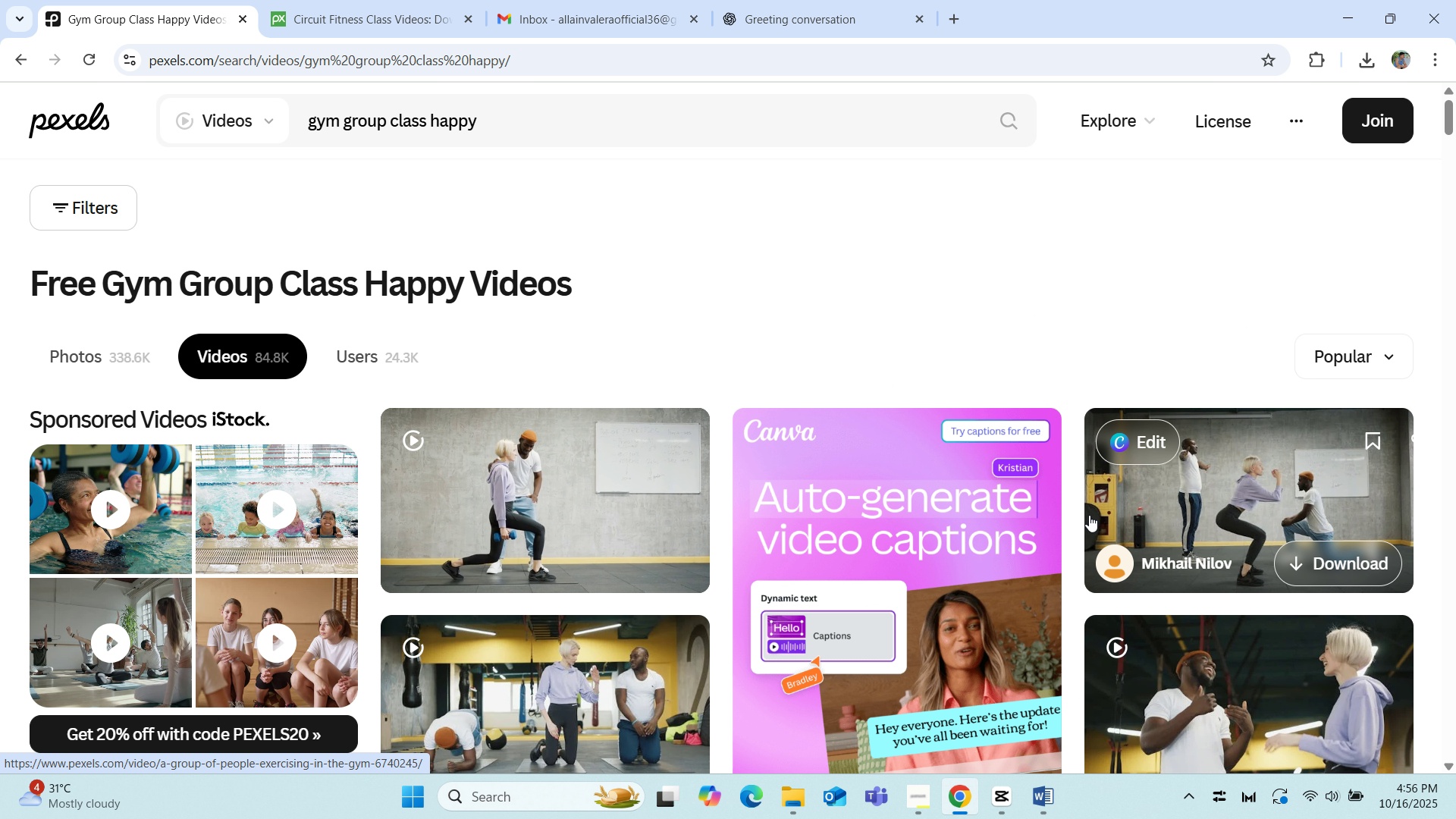 
left_click([1172, 487])
 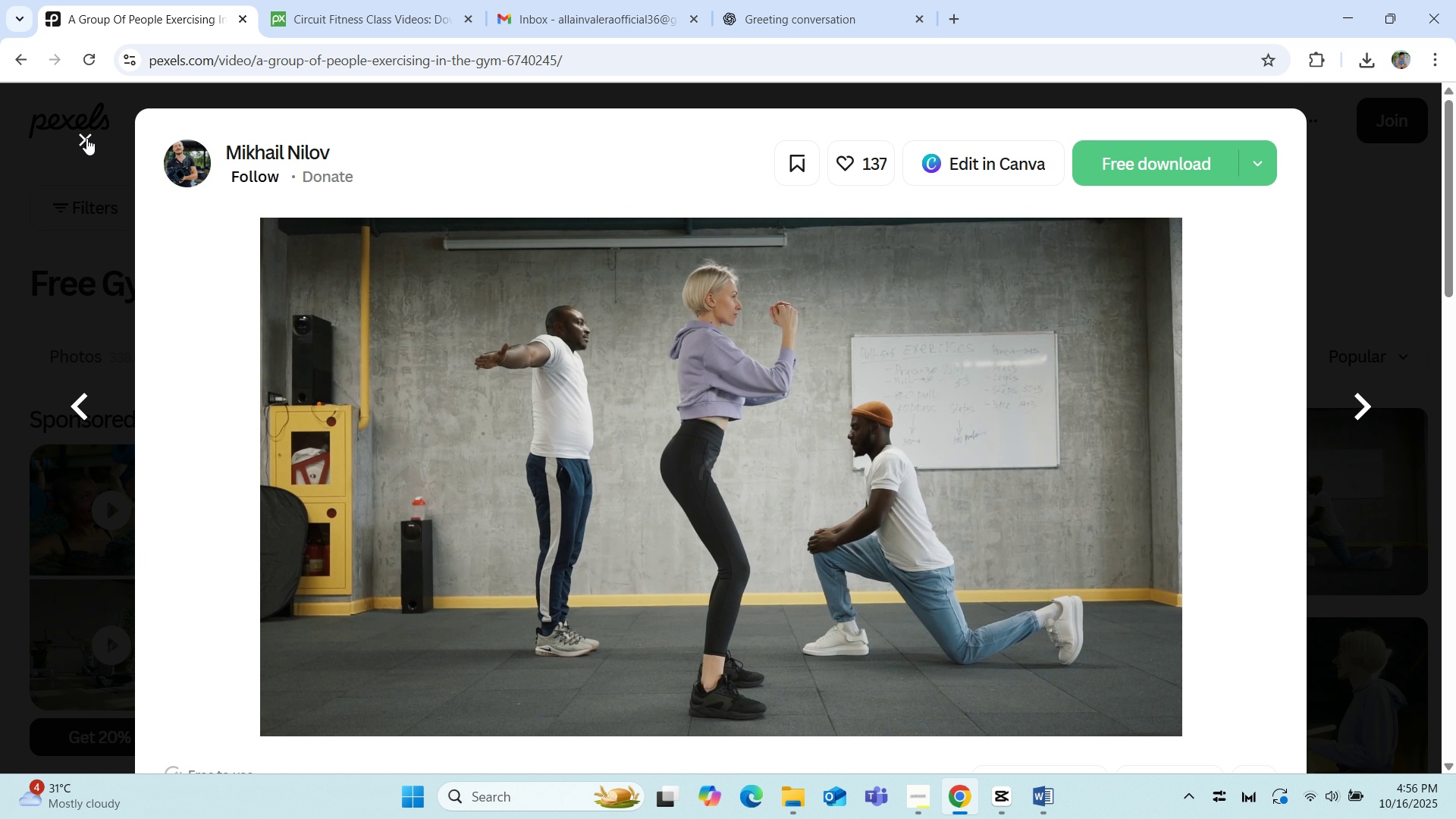 
wait(12.48)
 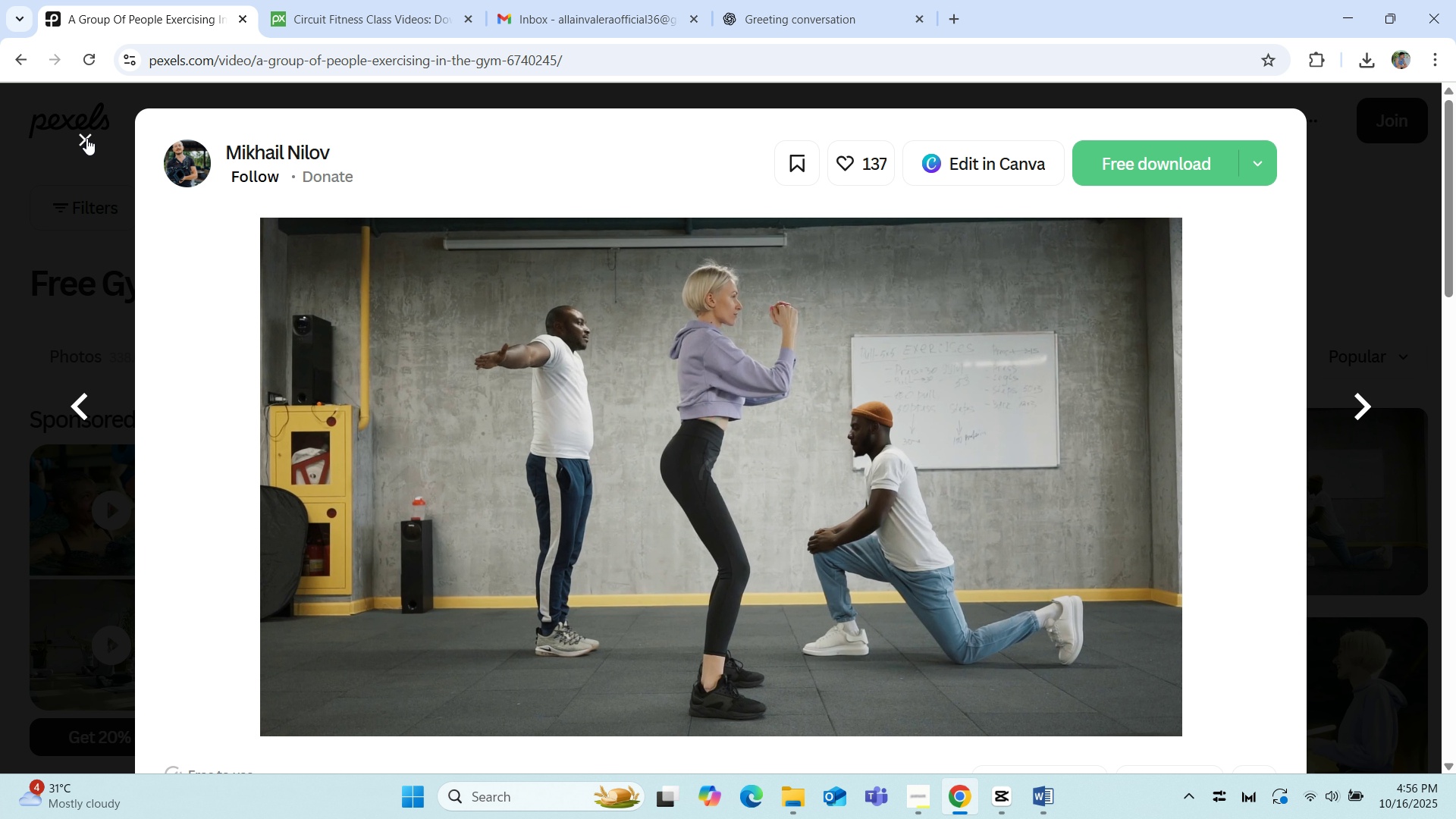 
left_click([1137, 158])
 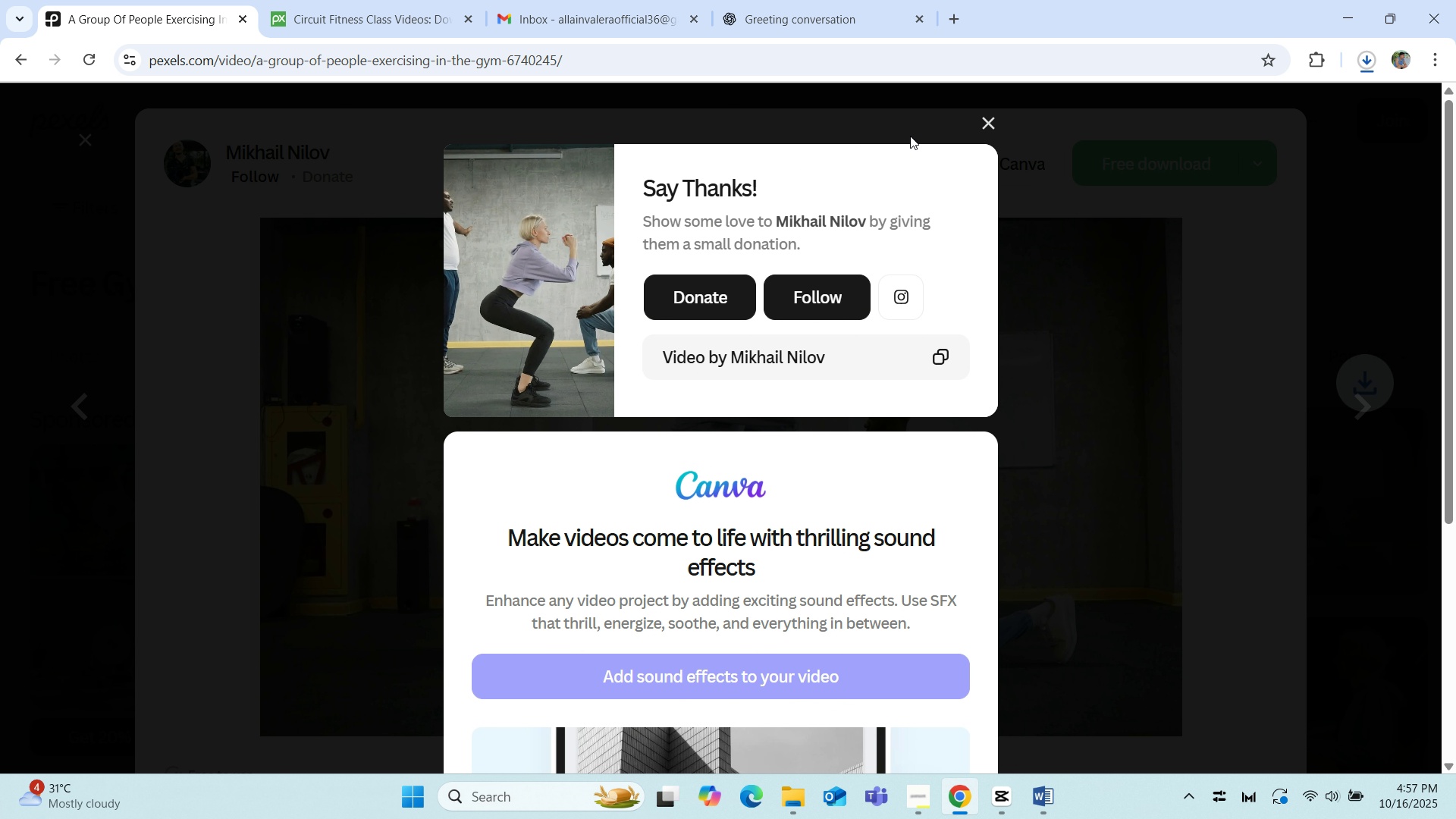 
left_click([987, 116])
 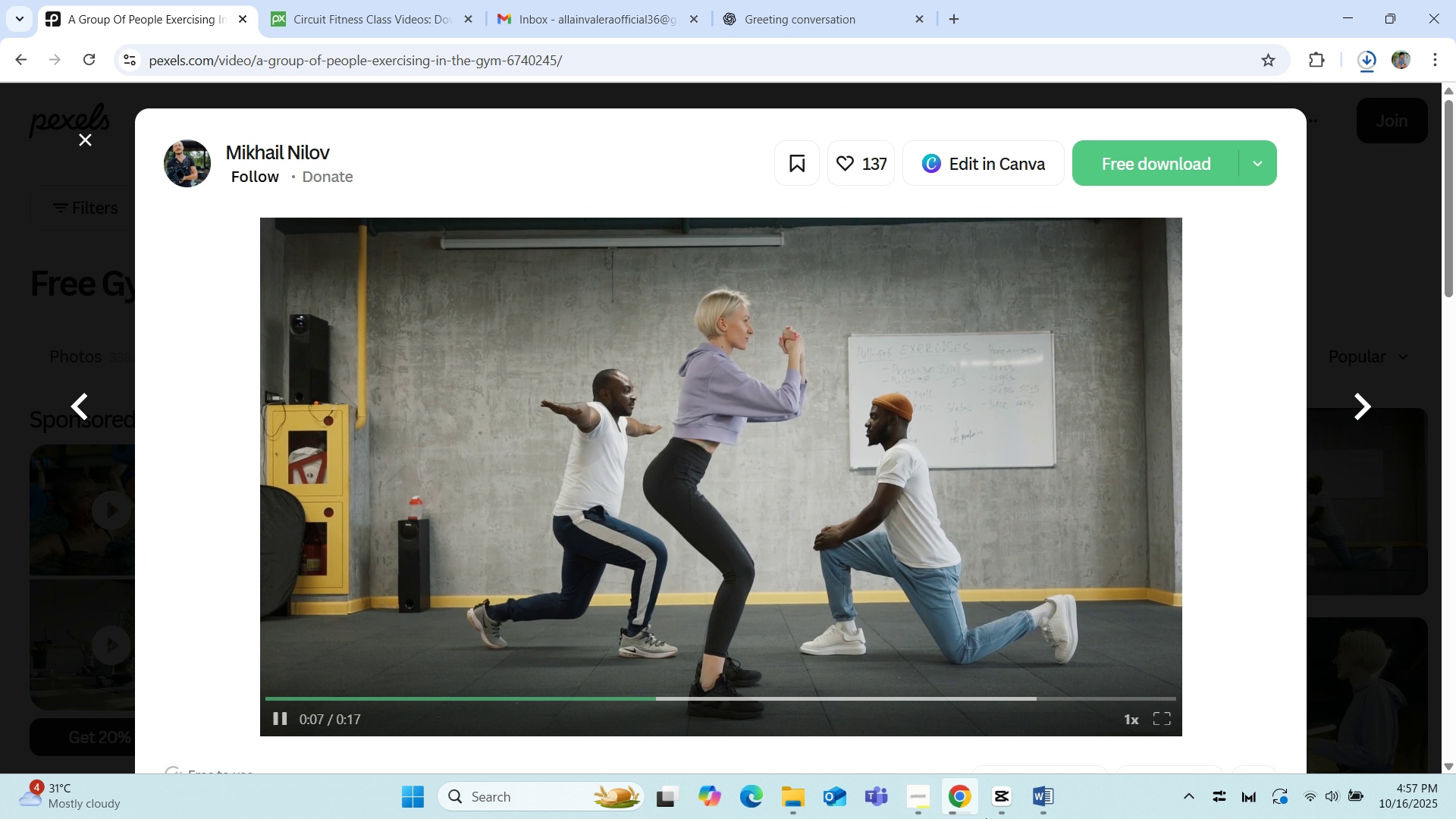 
left_click([997, 812])
 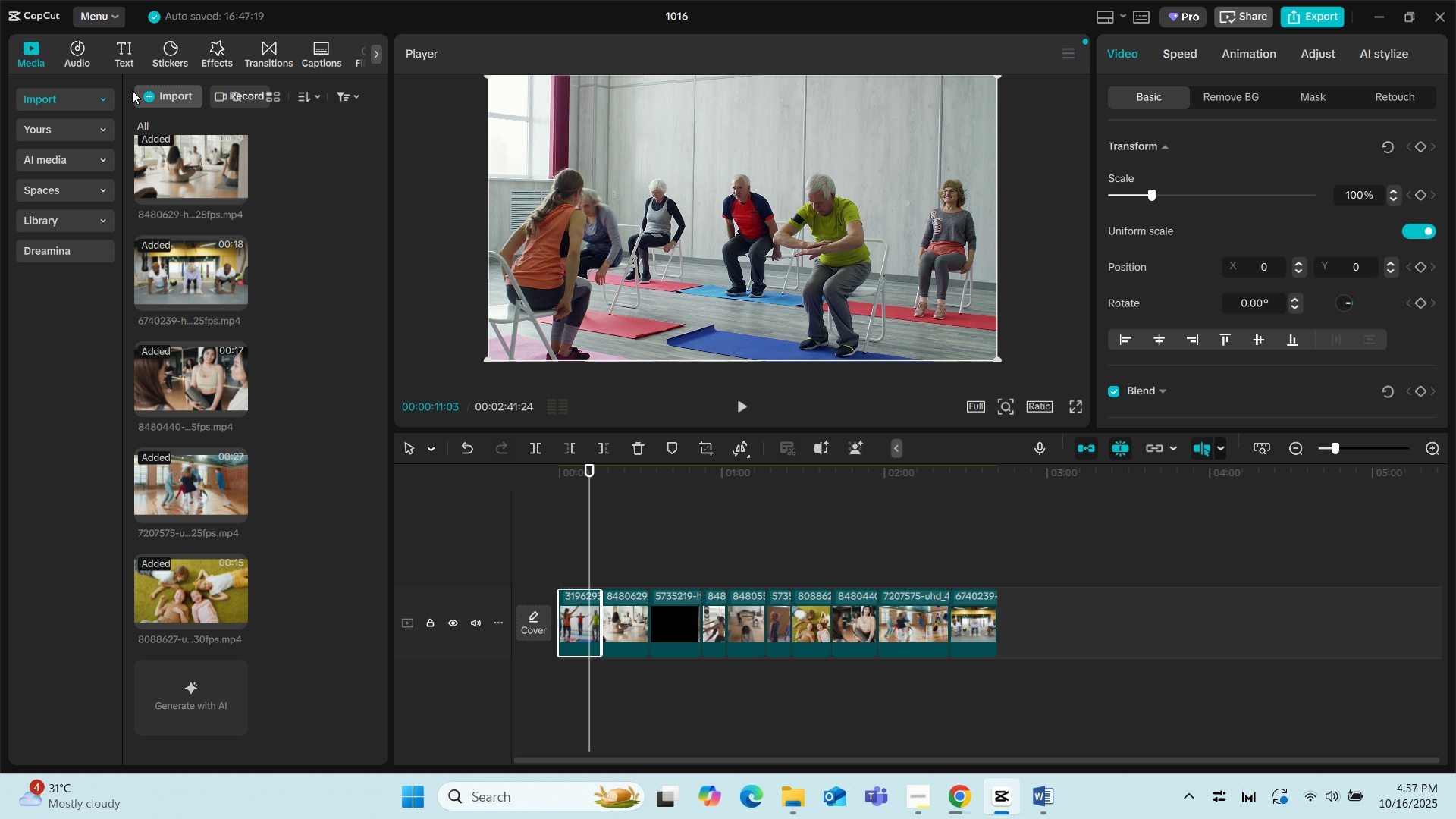 
left_click([159, 93])
 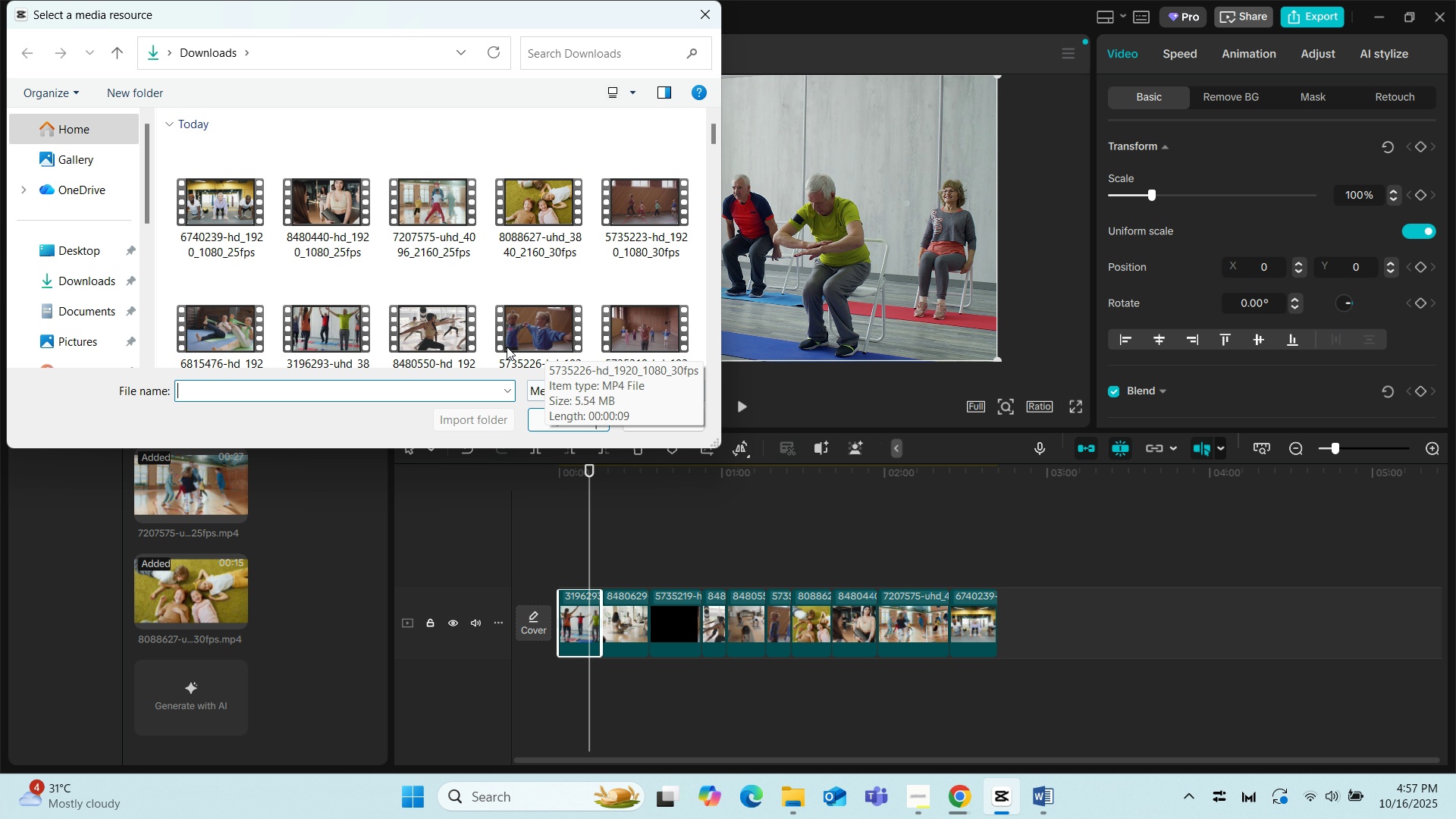 
scroll: coordinate [268, 262], scroll_direction: up, amount: 7.0
 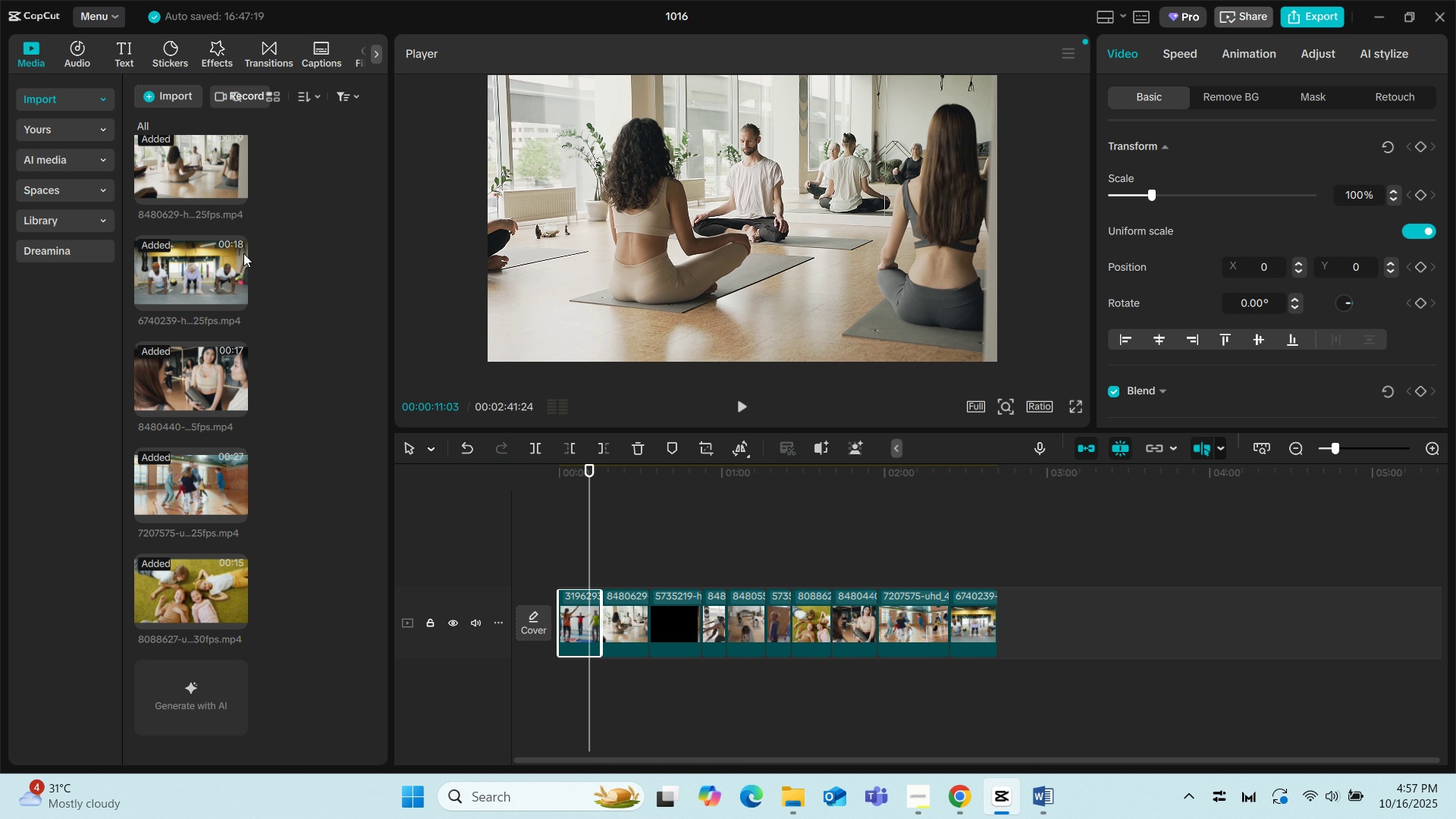 
left_click([71, 105])
 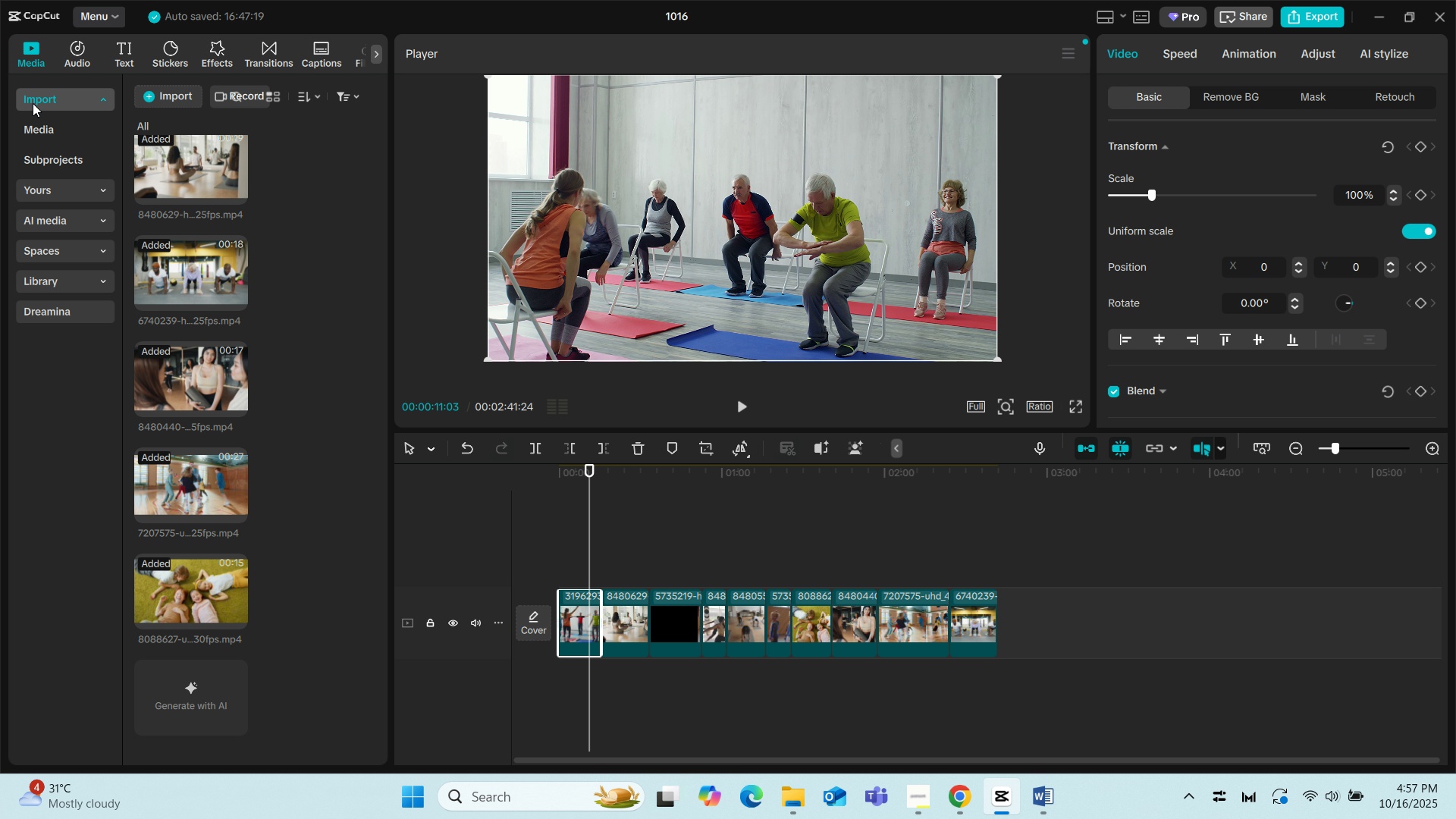 
left_click([156, 108])
 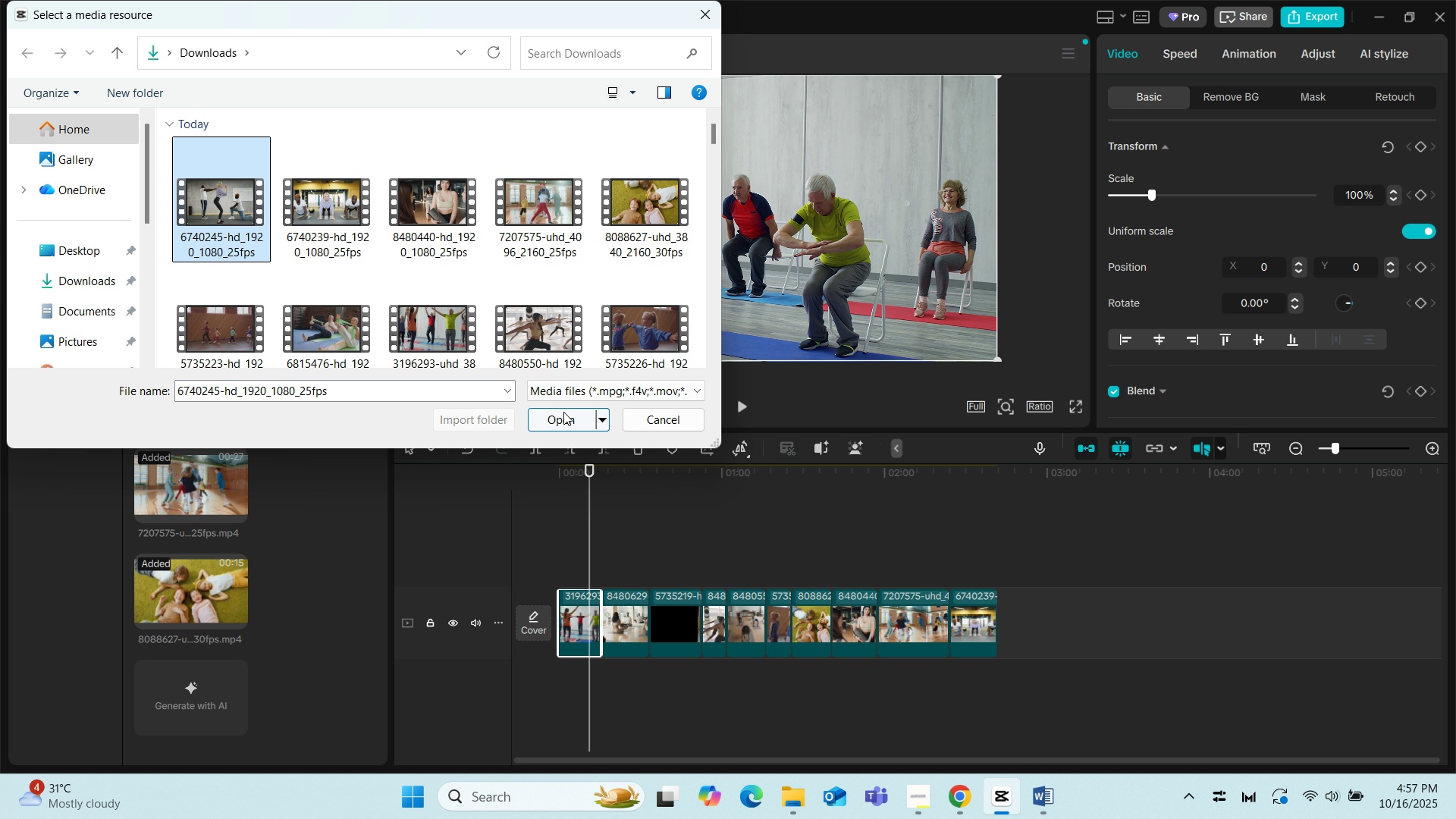 
left_click([563, 418])
 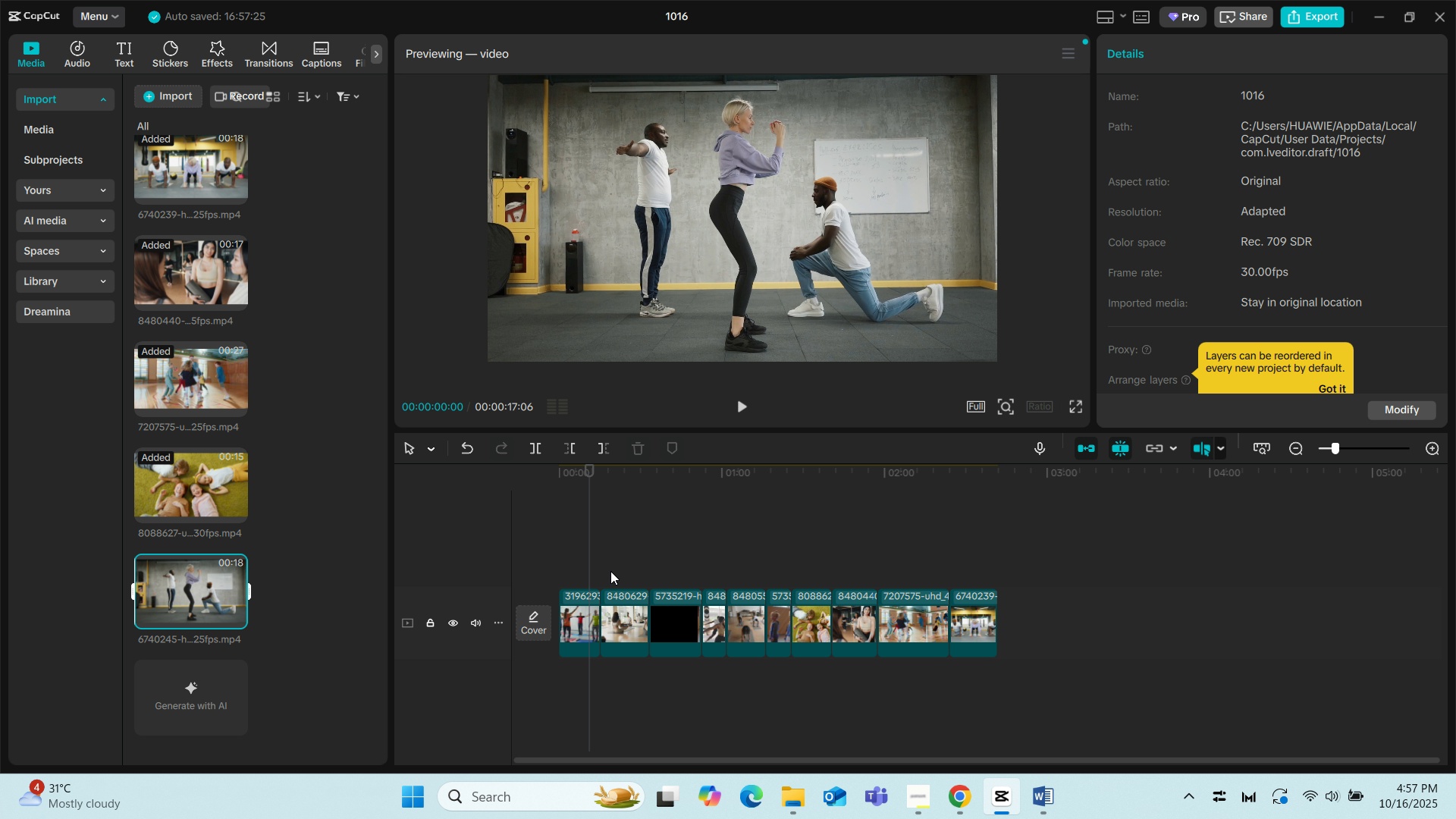 
left_click([588, 600])
 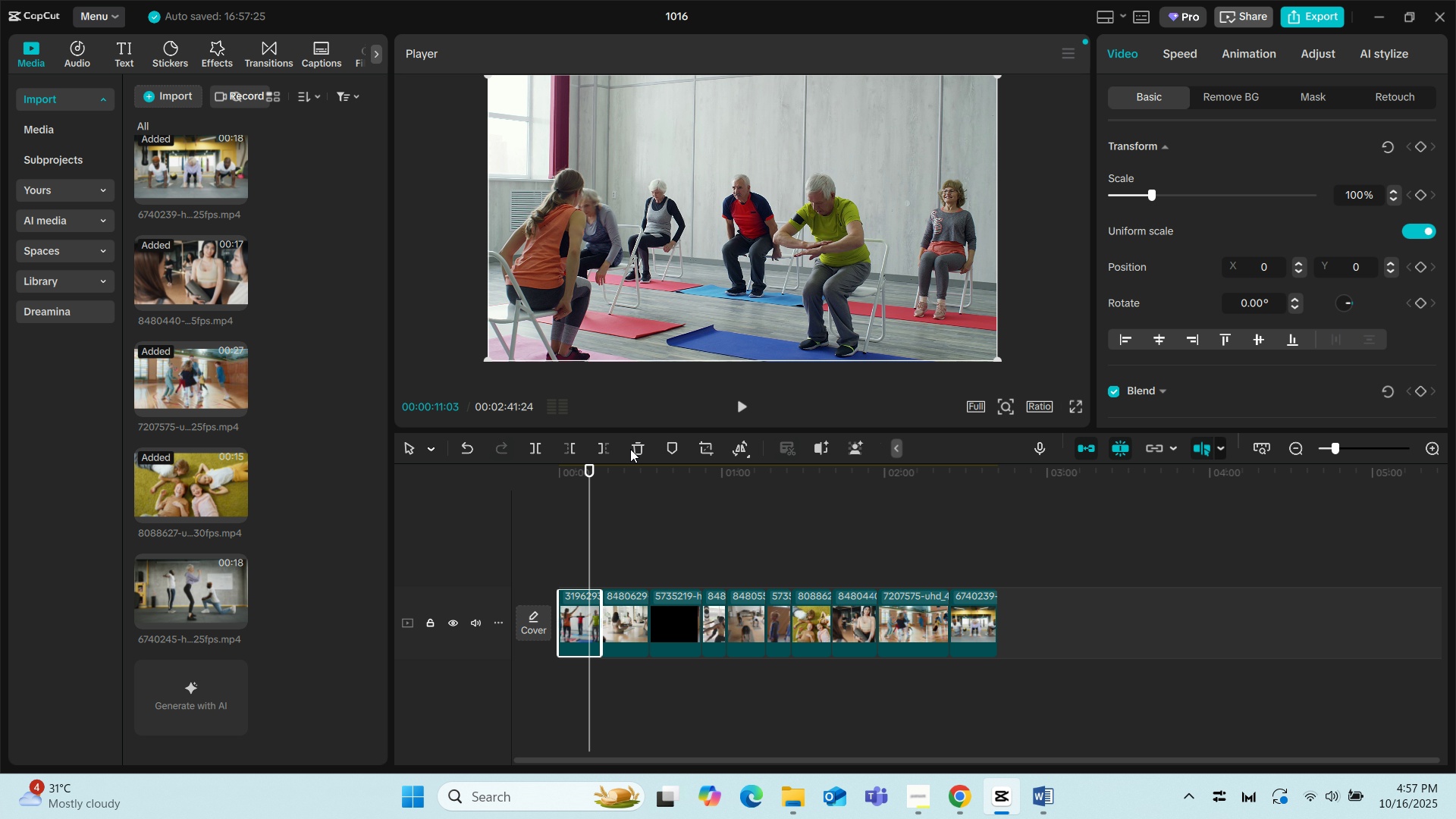 
left_click([635, 447])
 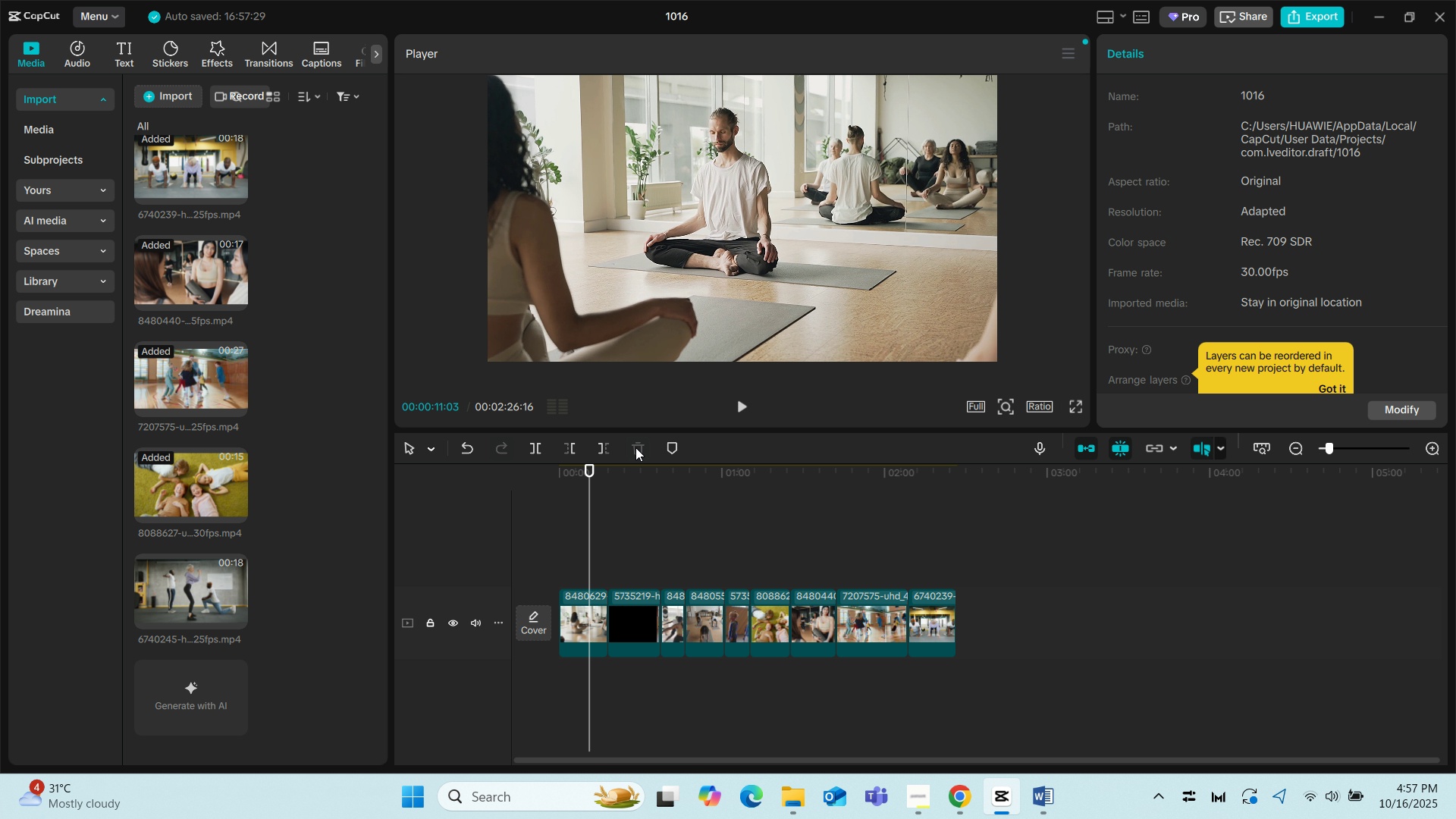 
left_click([635, 447])
 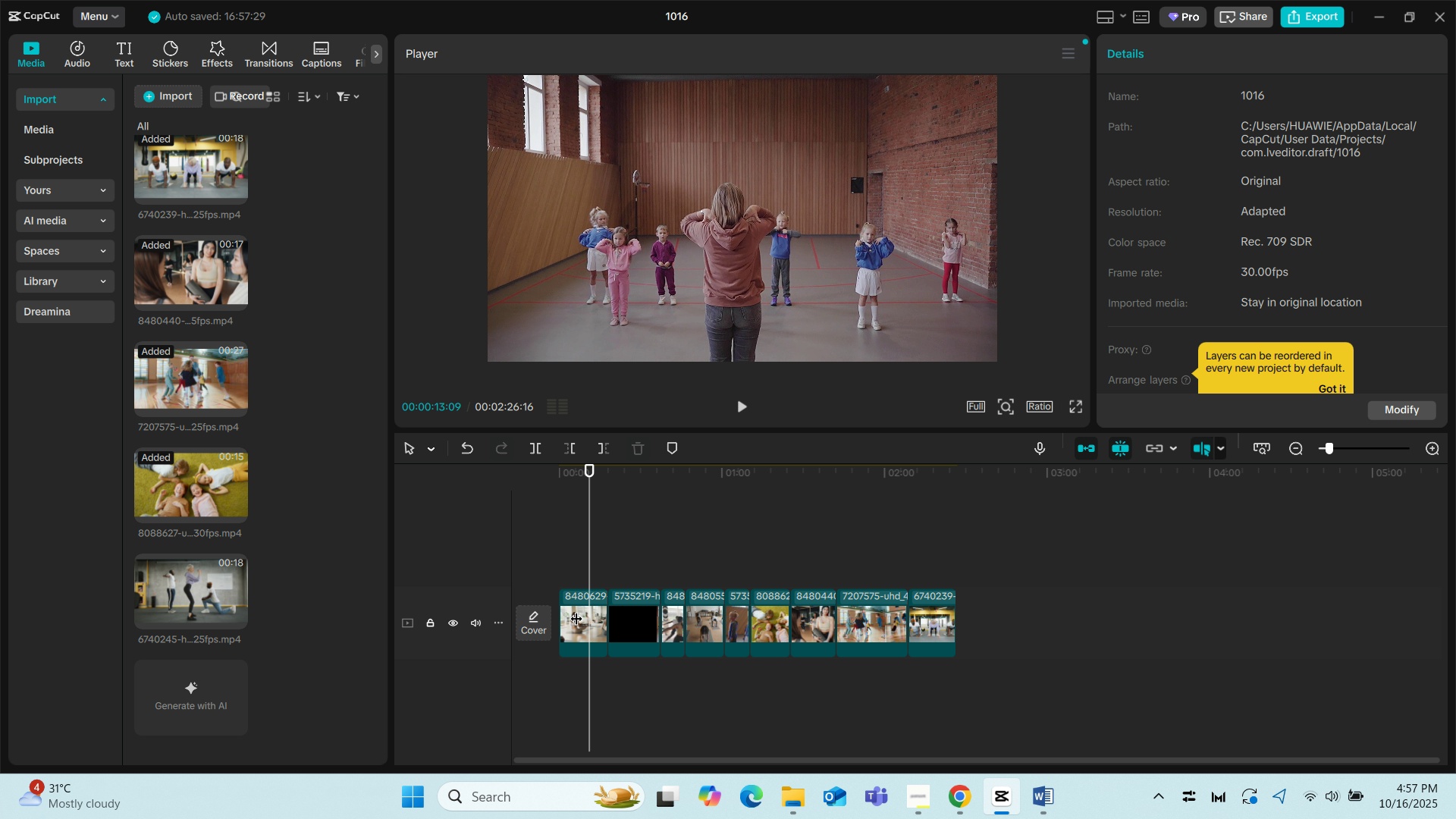 
left_click([576, 609])
 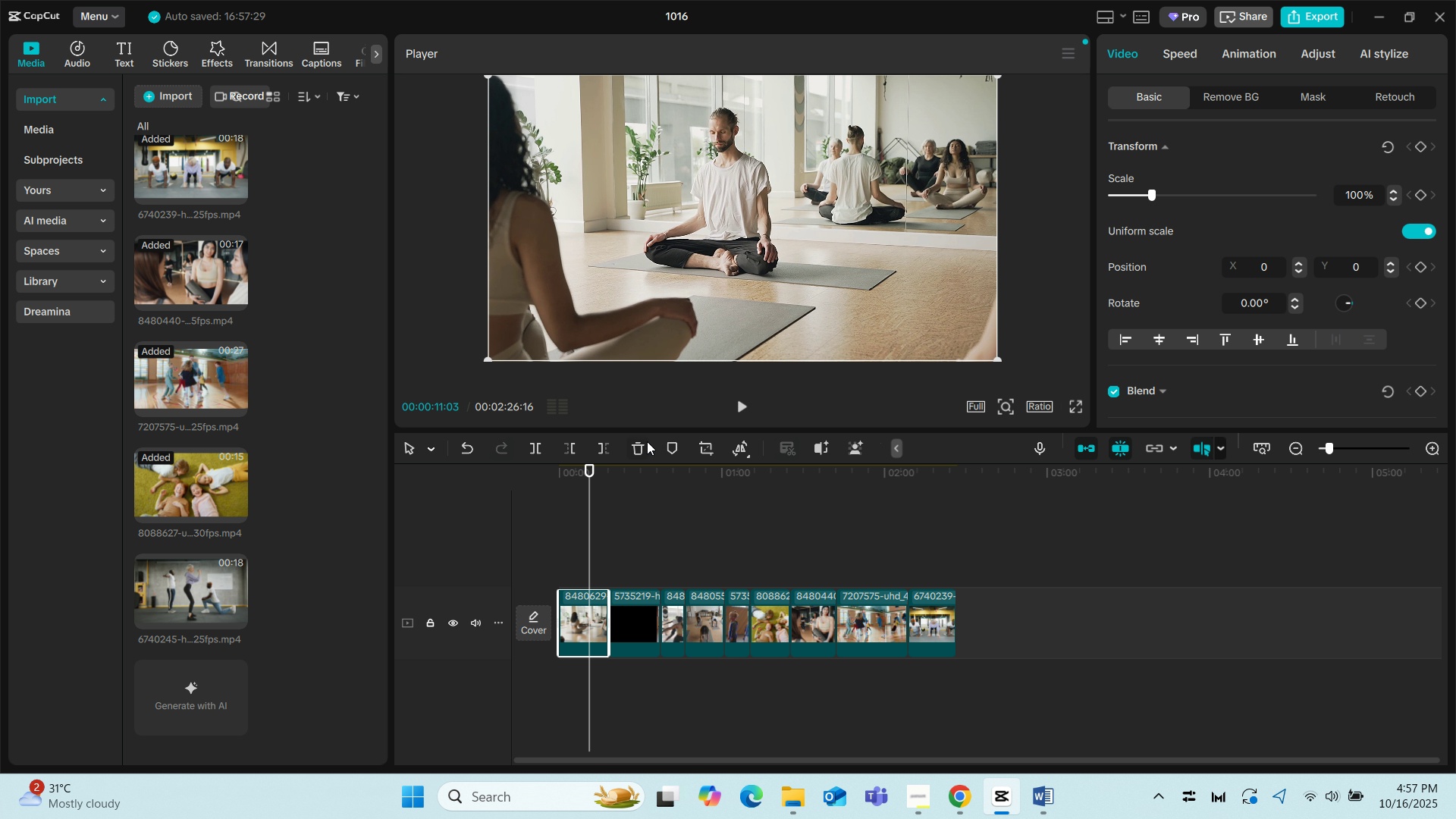 
left_click([645, 444])
 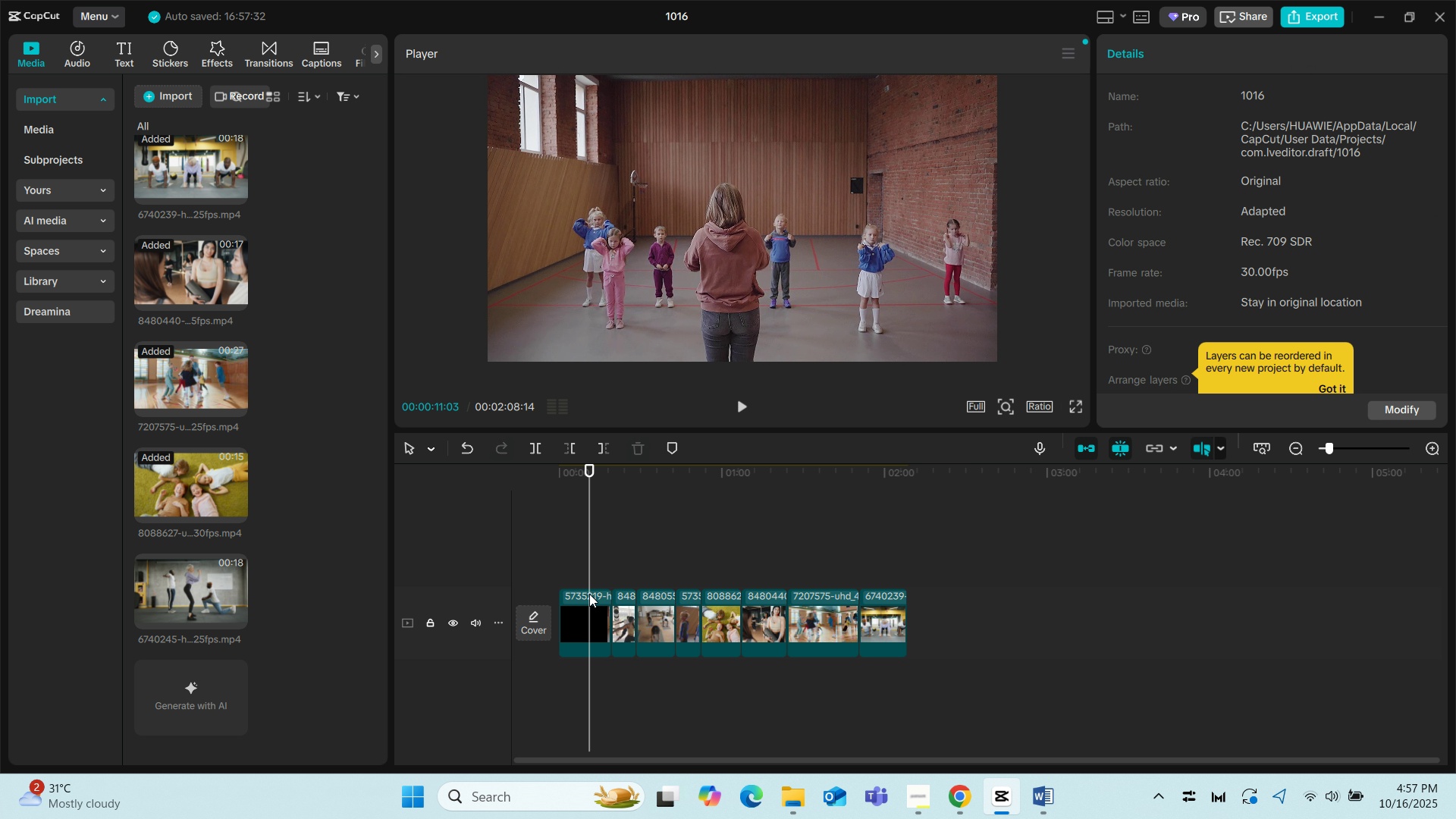 
left_click([589, 594])
 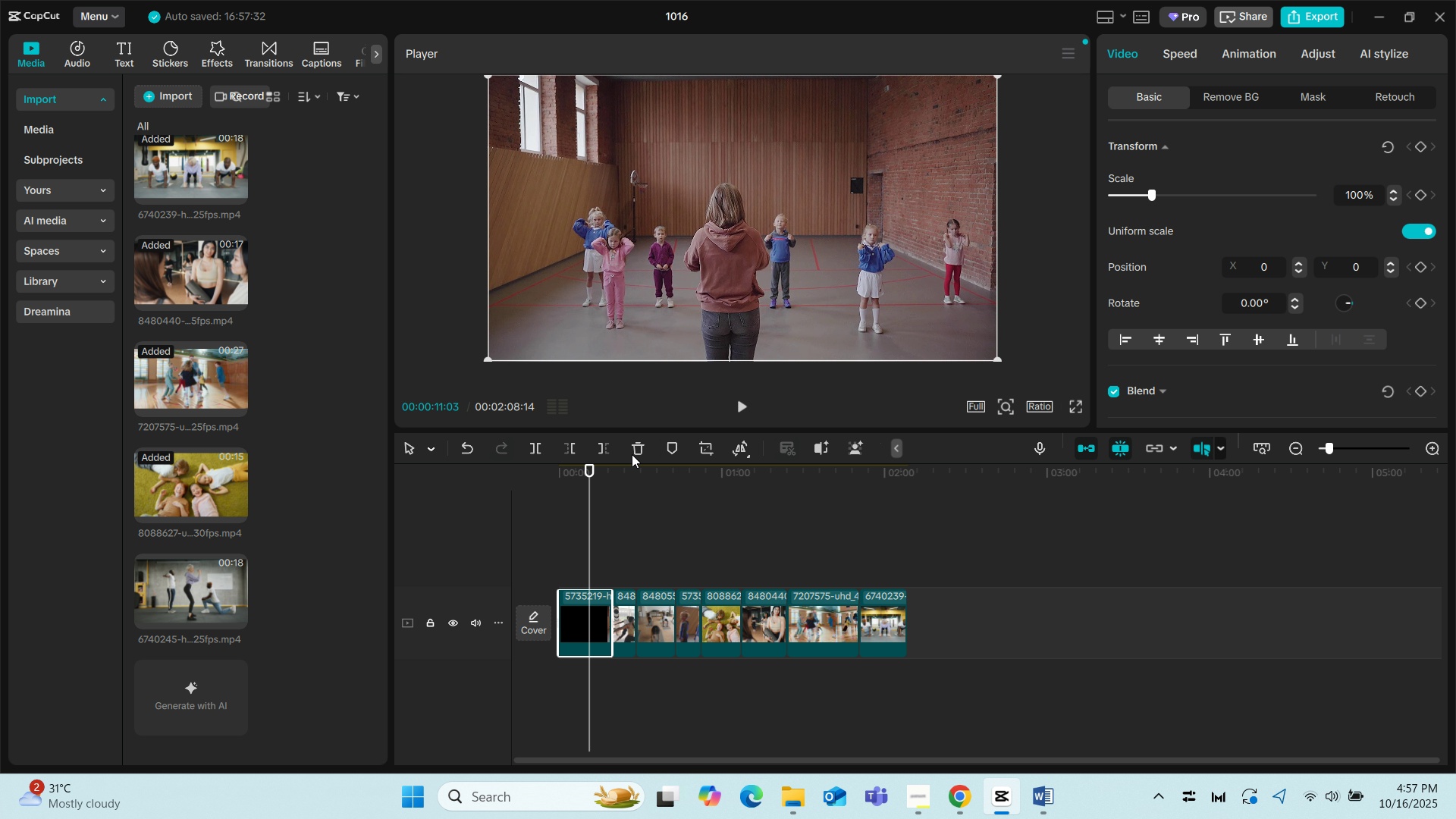 
left_click([632, 453])
 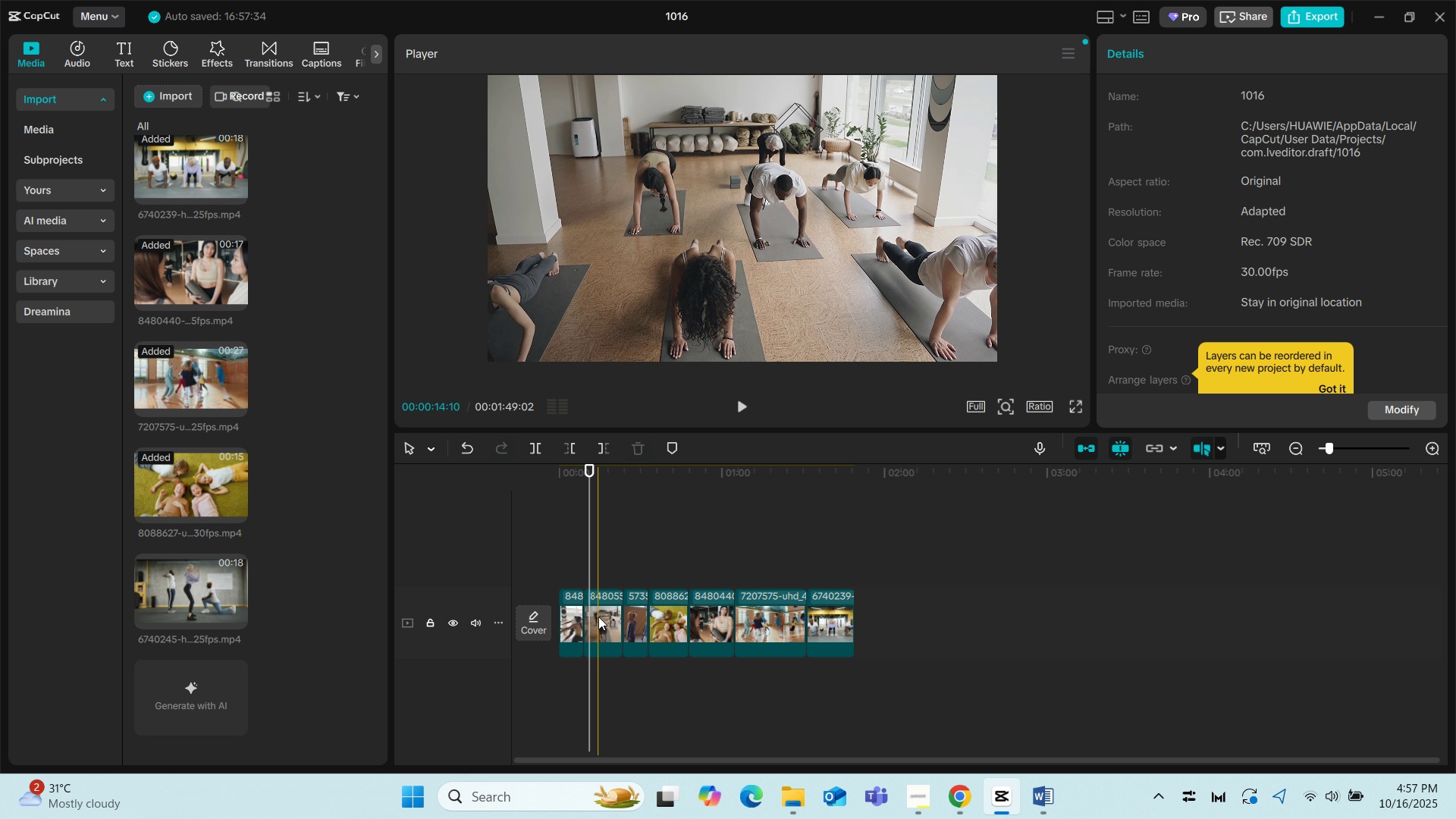 
left_click([598, 617])
 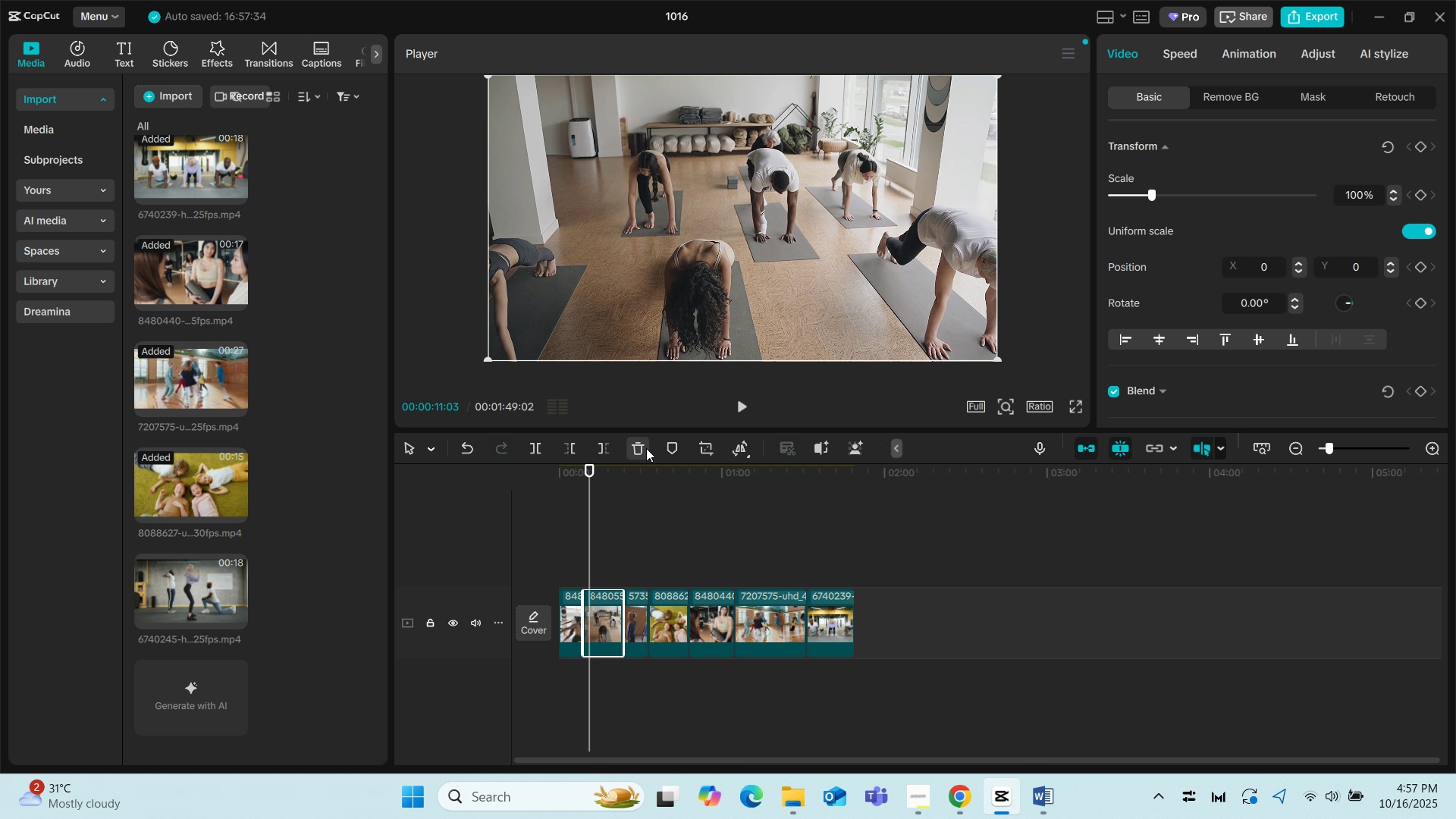 
left_click([646, 448])
 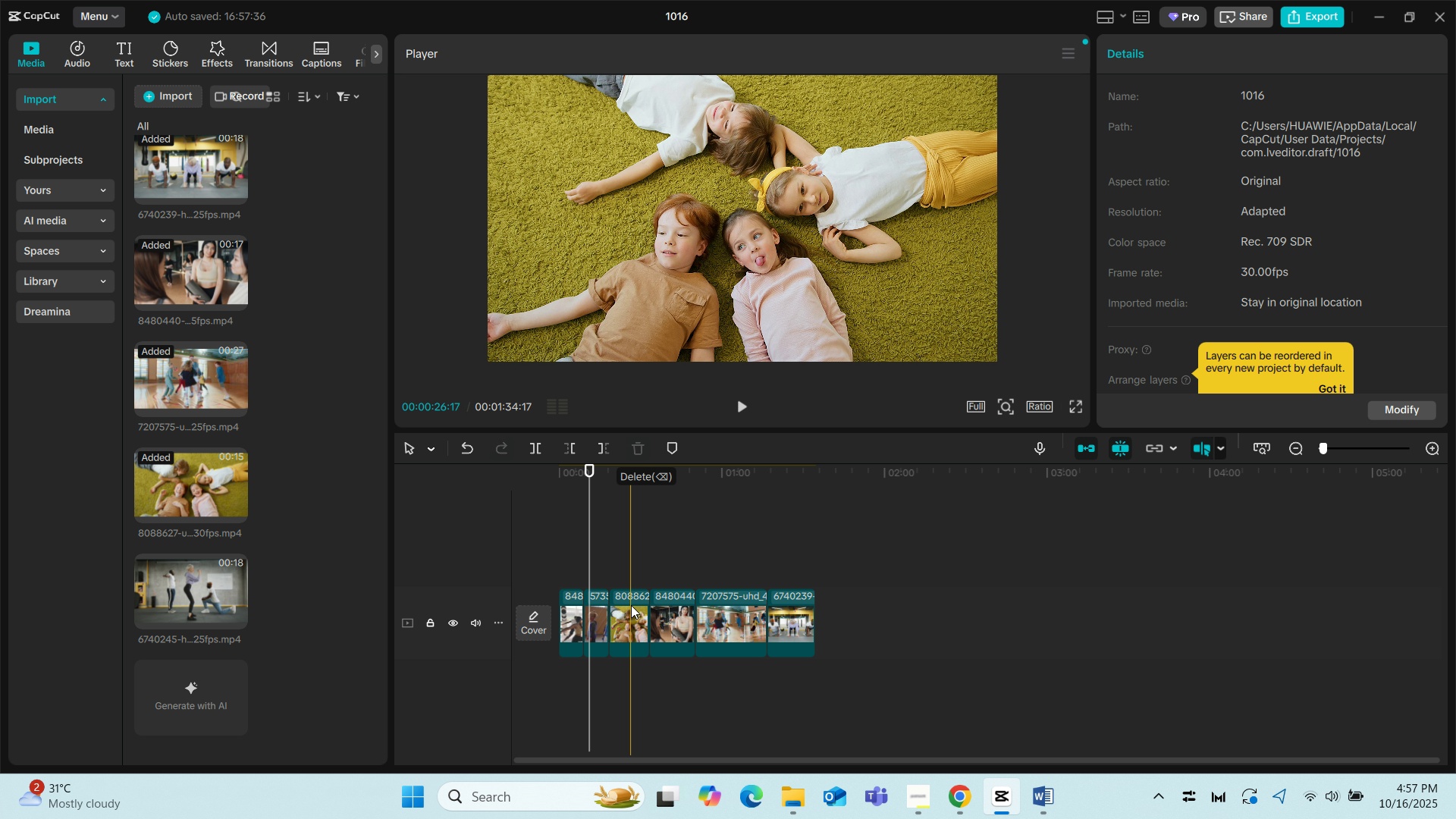 
left_click([631, 605])
 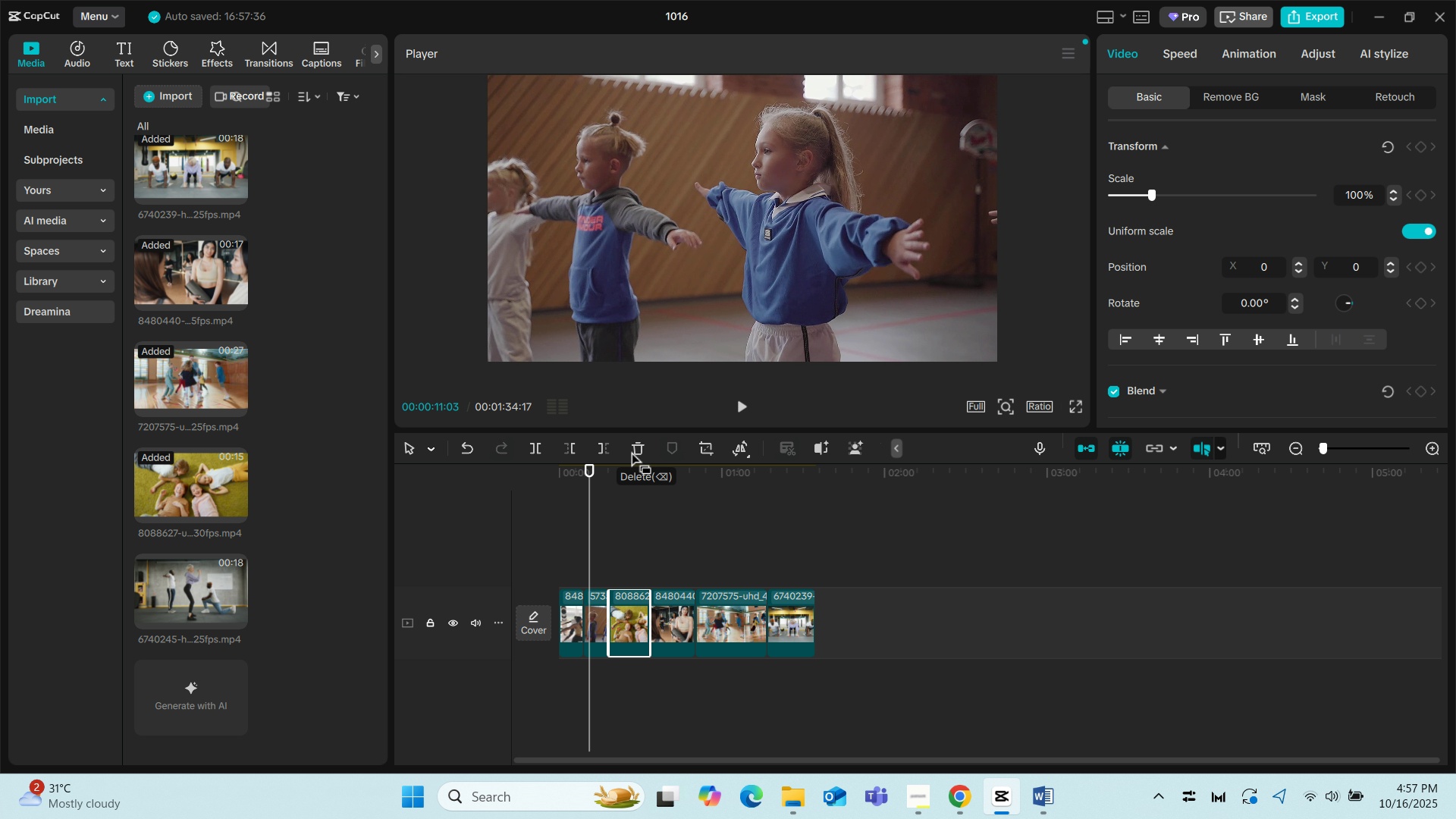 
left_click([630, 450])
 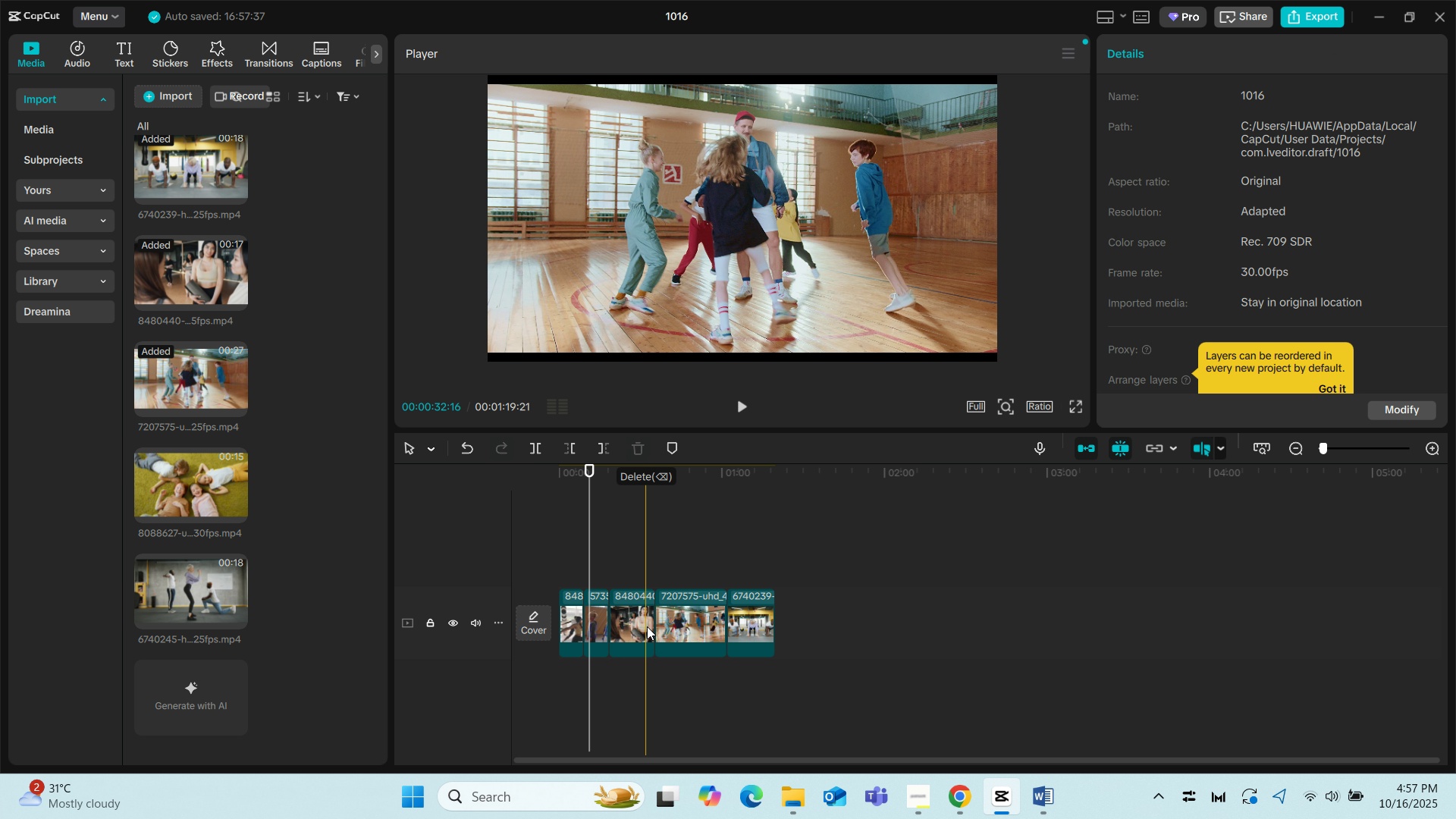 
left_click([647, 626])
 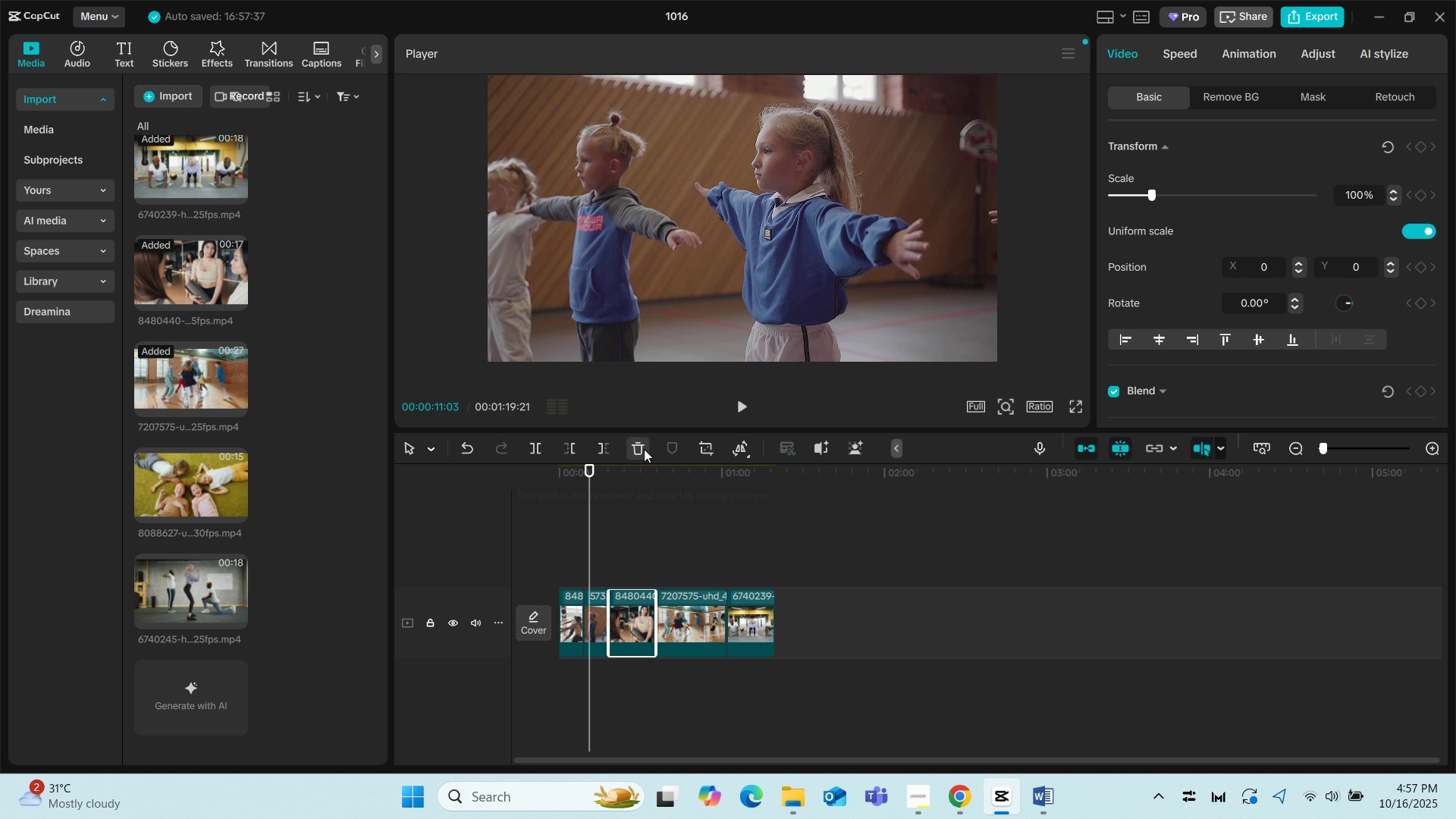 
left_click([644, 449])
 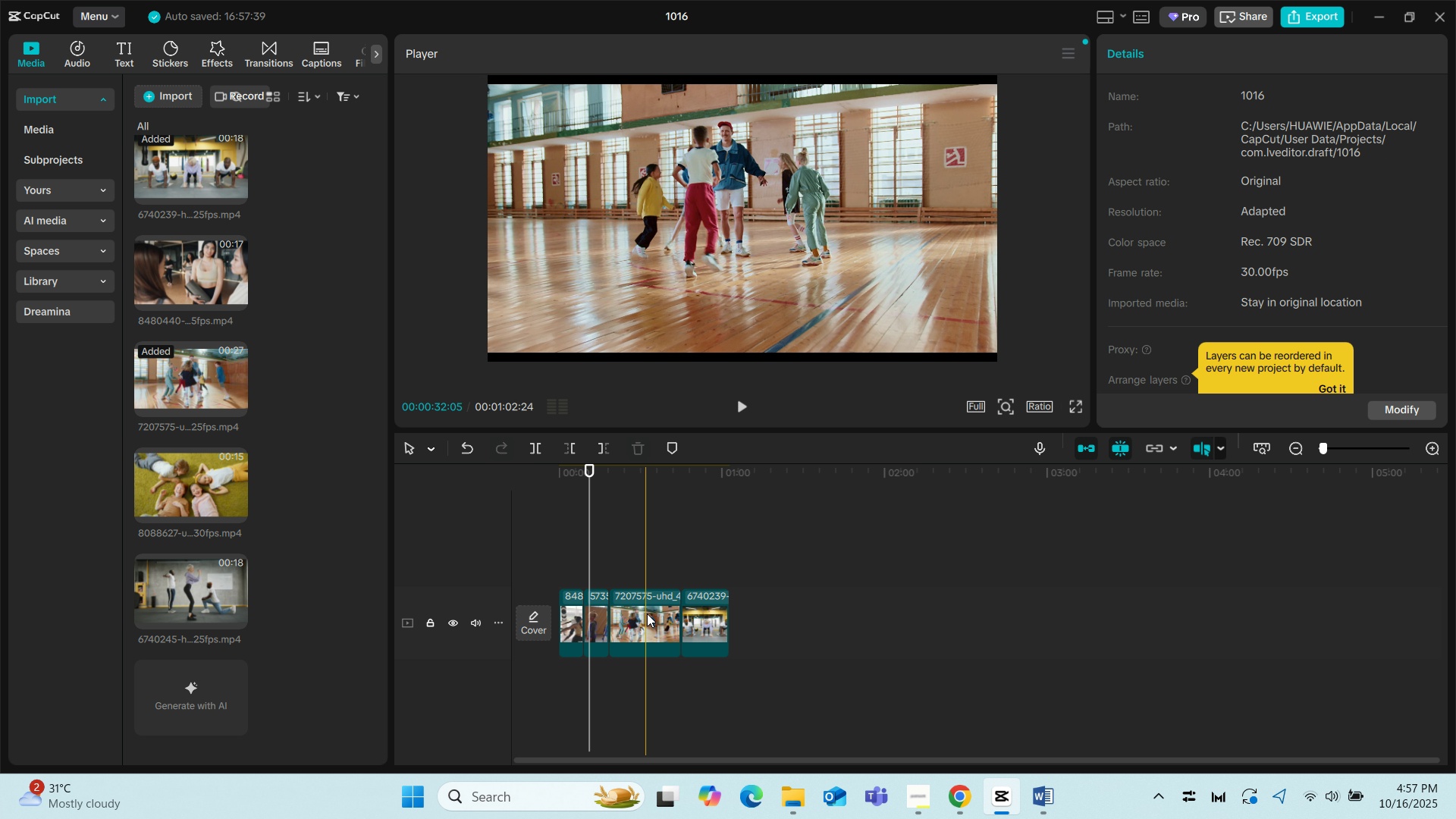 
left_click([647, 613])
 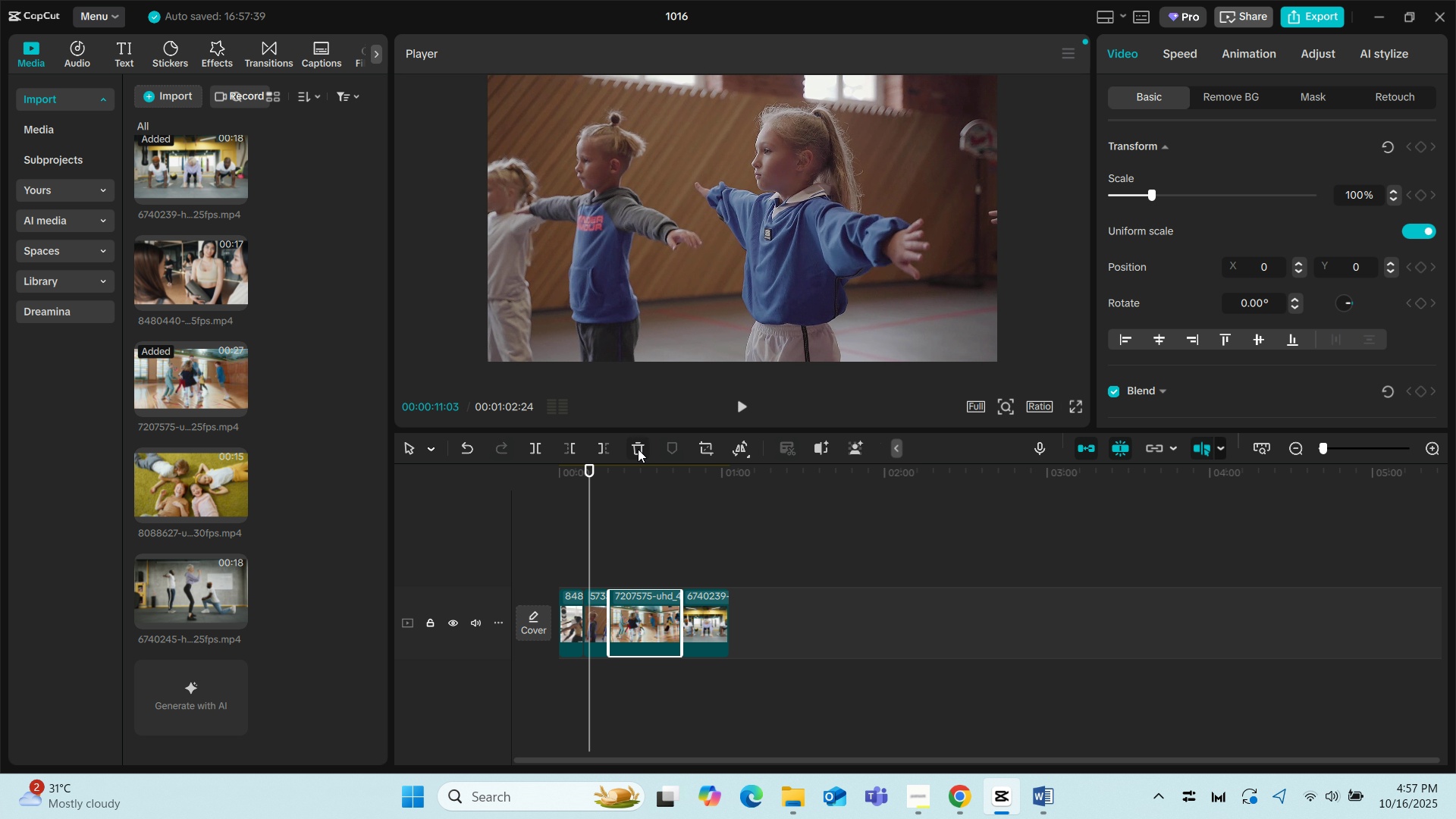 
left_click([638, 449])
 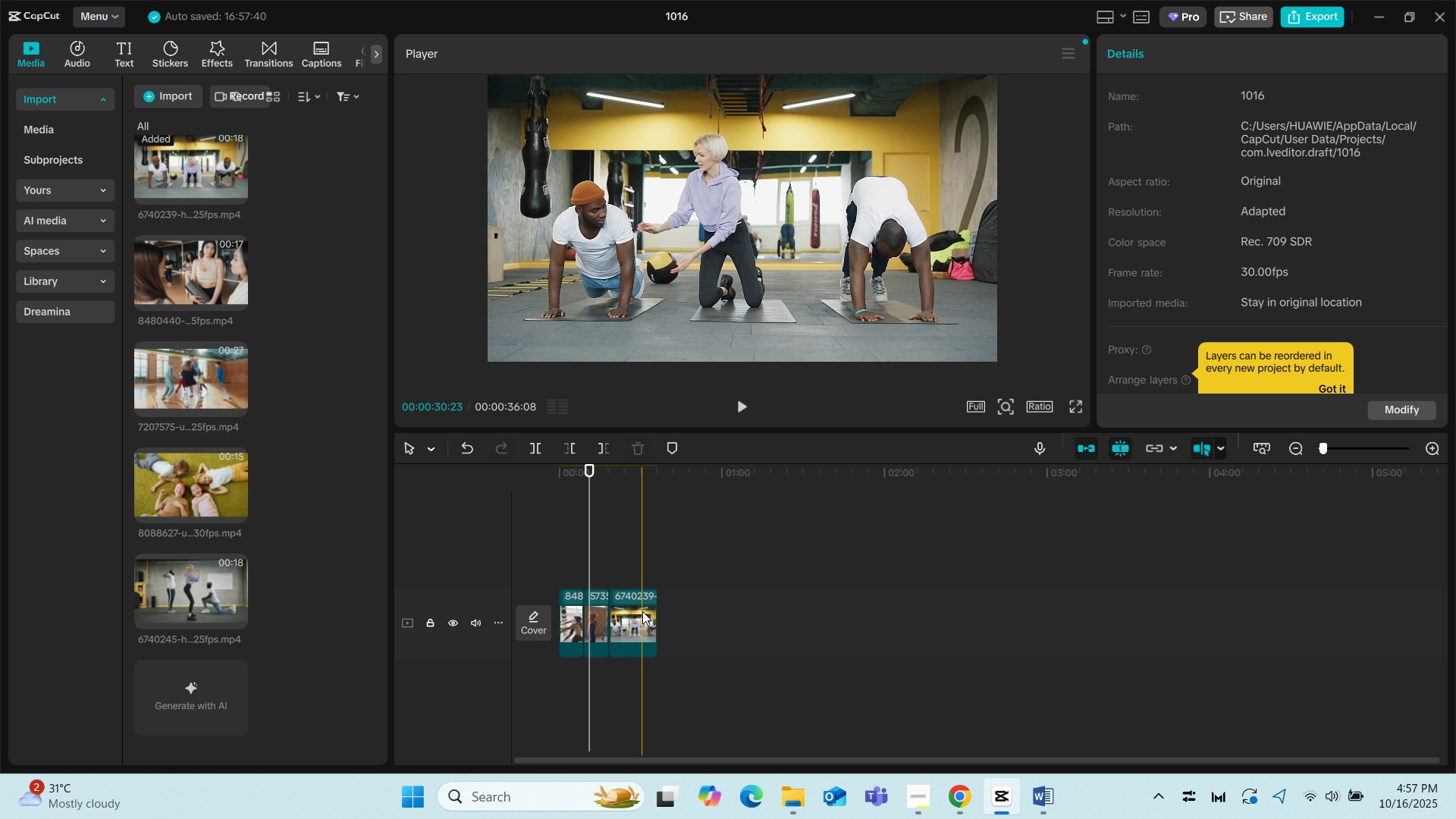 
left_click([642, 611])
 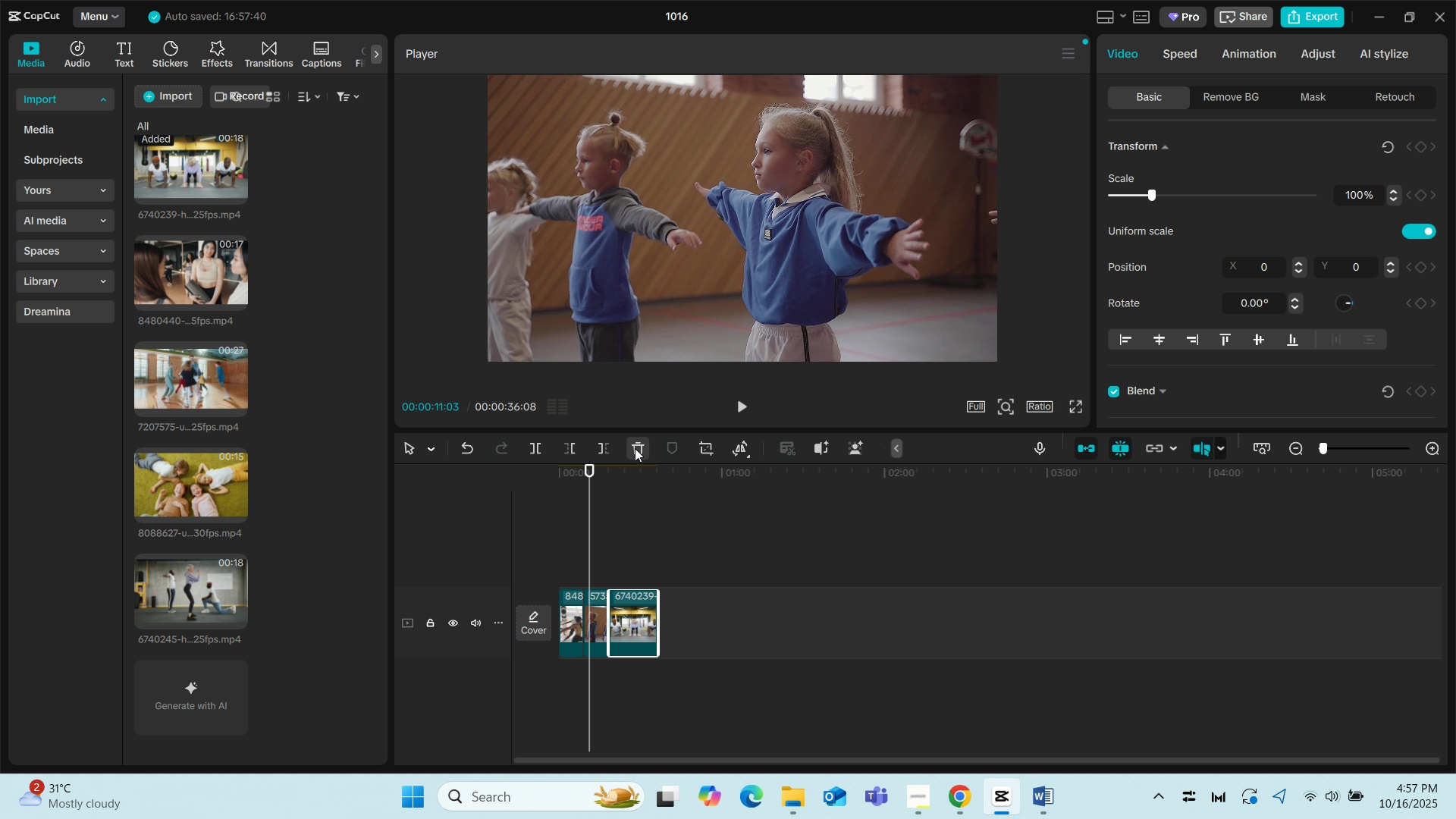 
left_click([635, 448])
 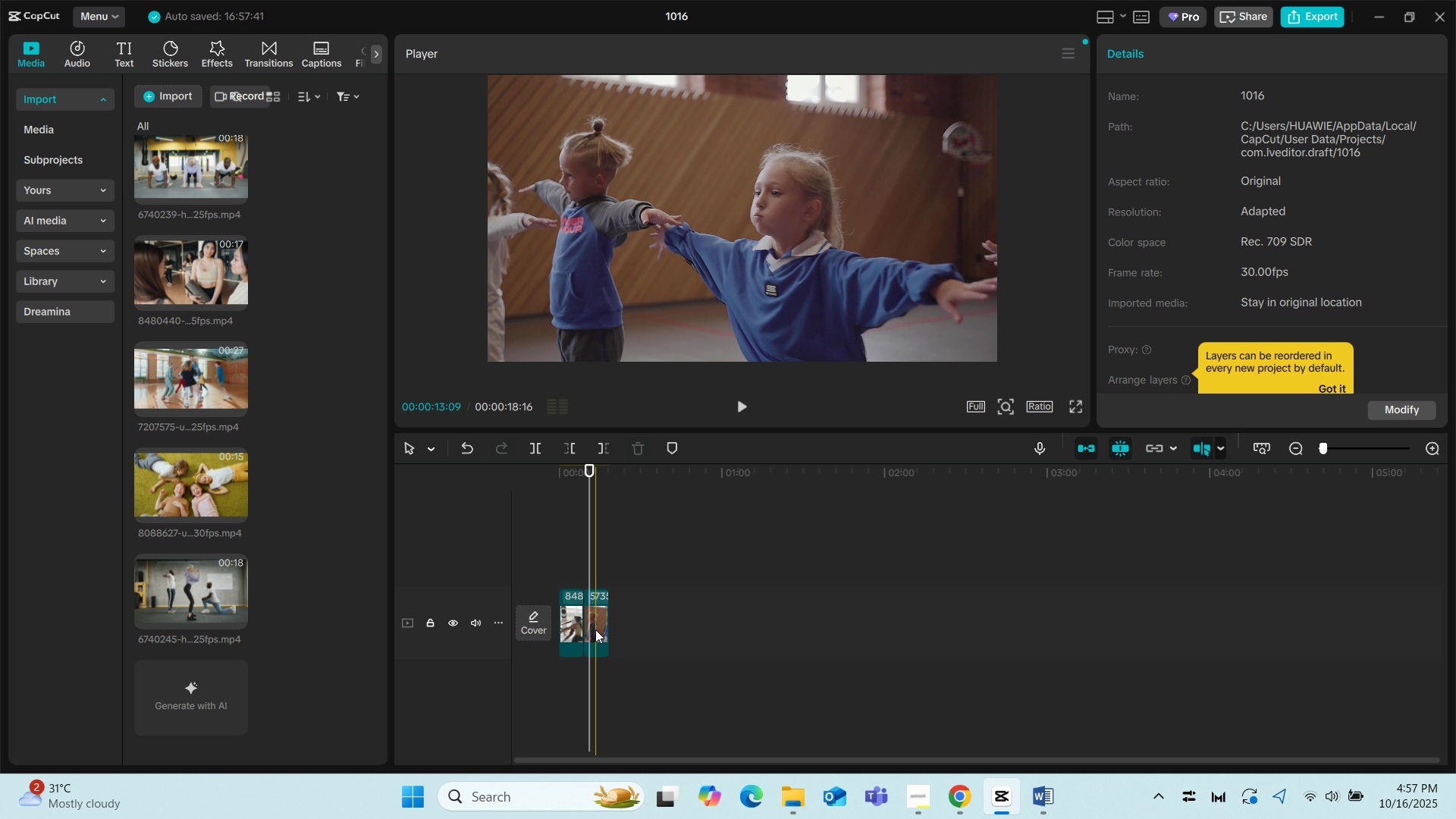 
left_click([595, 629])
 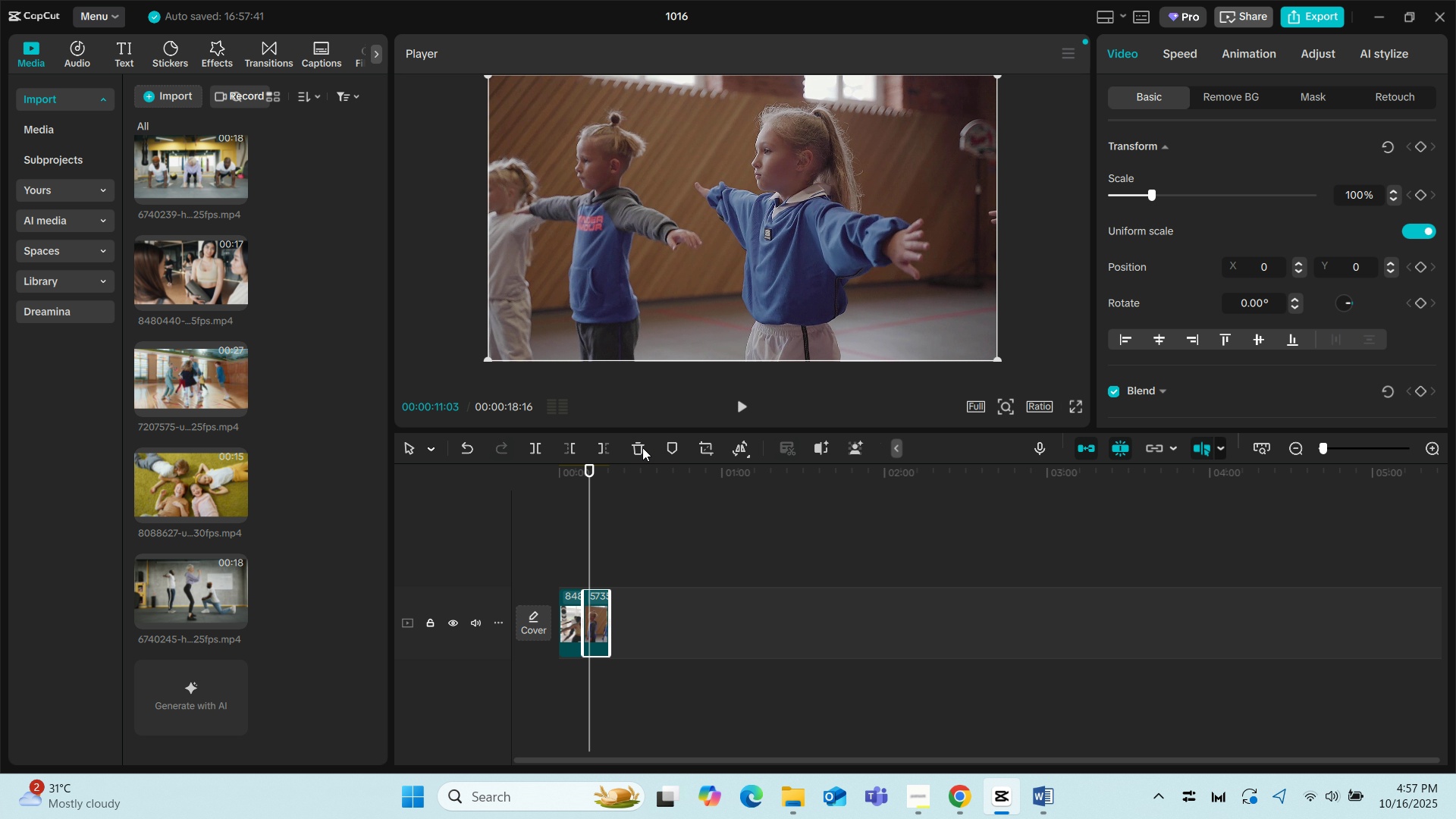 
left_click([642, 447])
 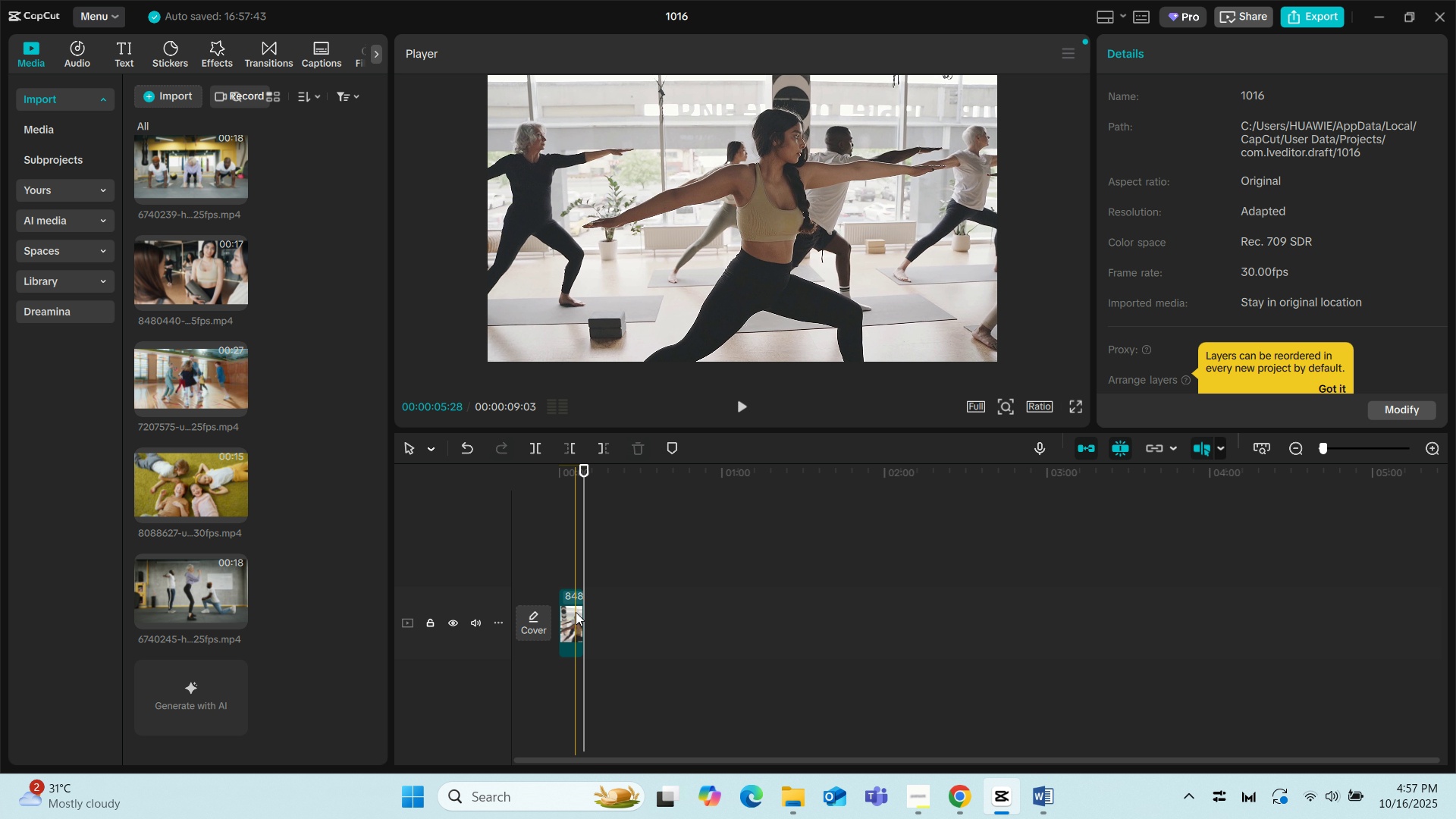 
left_click([576, 612])
 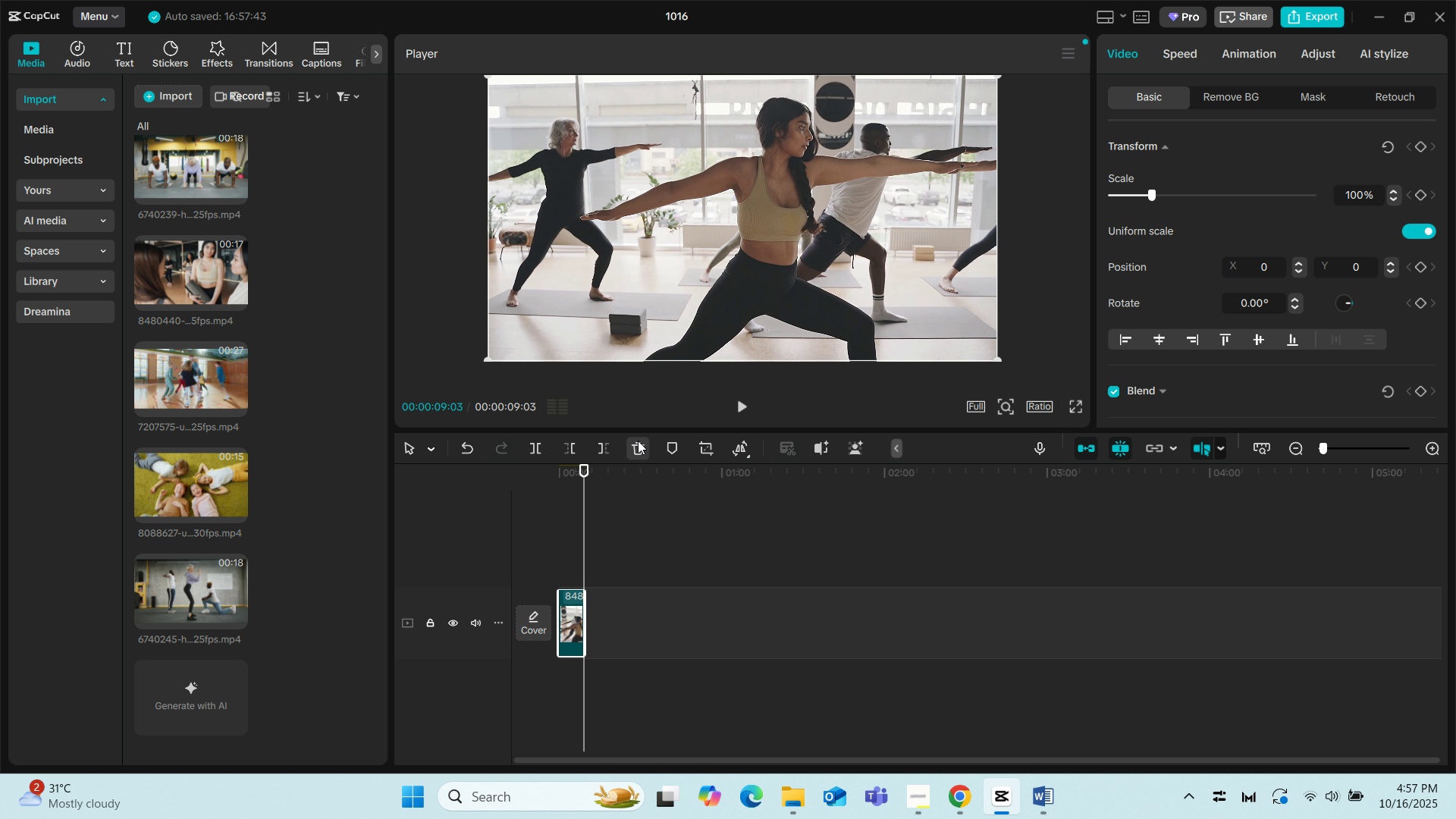 
left_click([638, 441])
 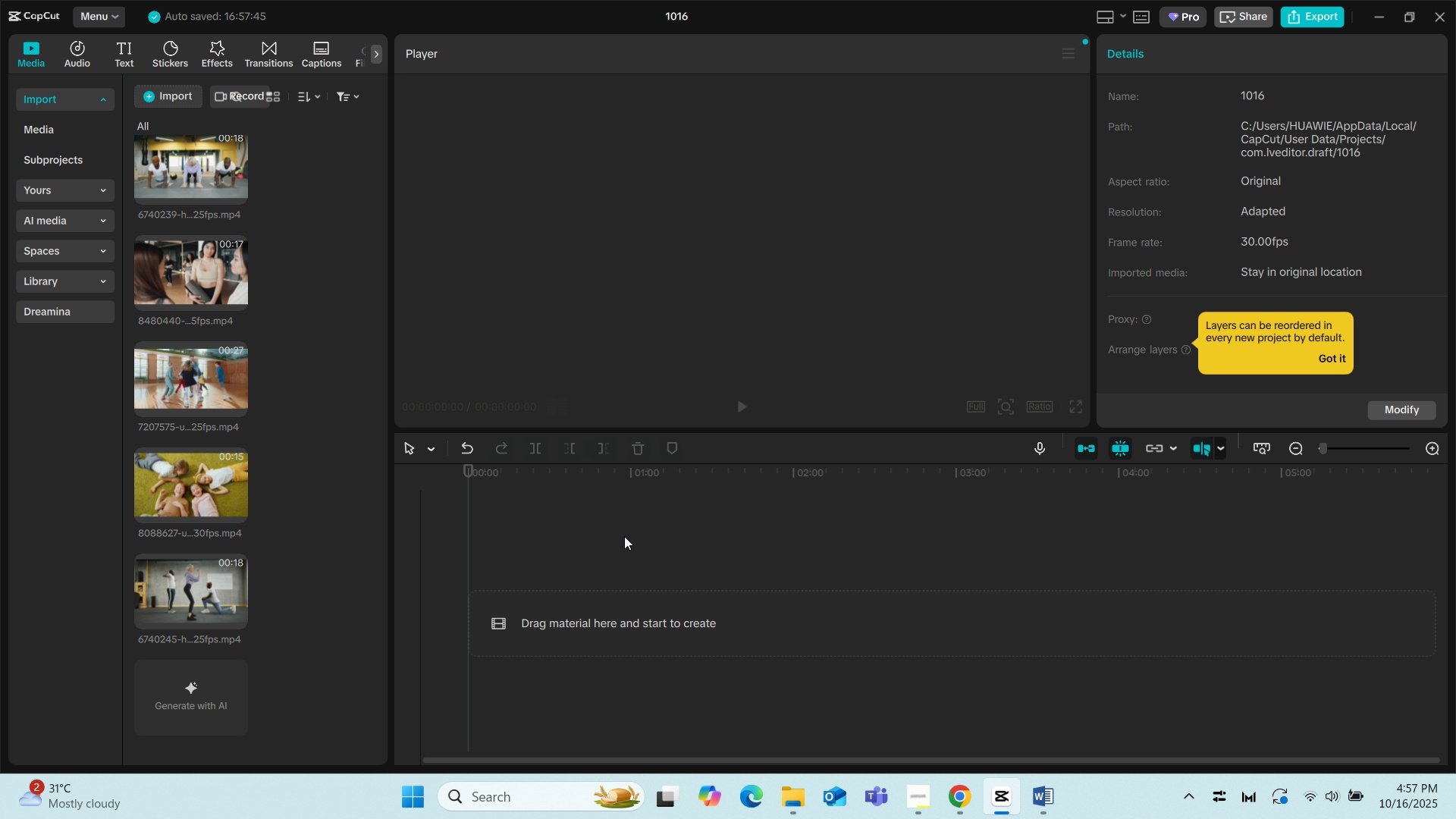 
left_click([624, 536])
 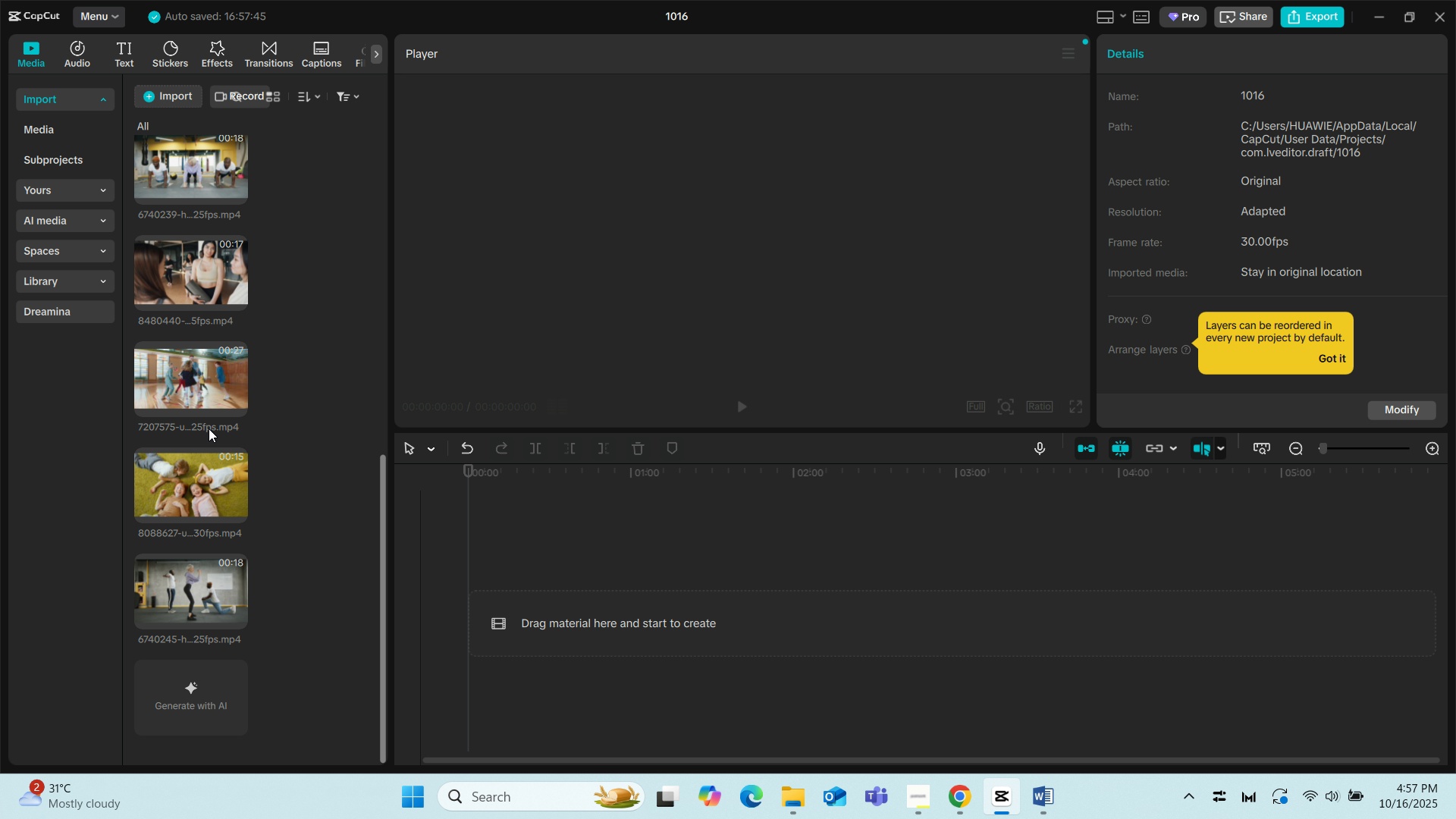 
scroll: coordinate [209, 428], scroll_direction: up, amount: 4.0
 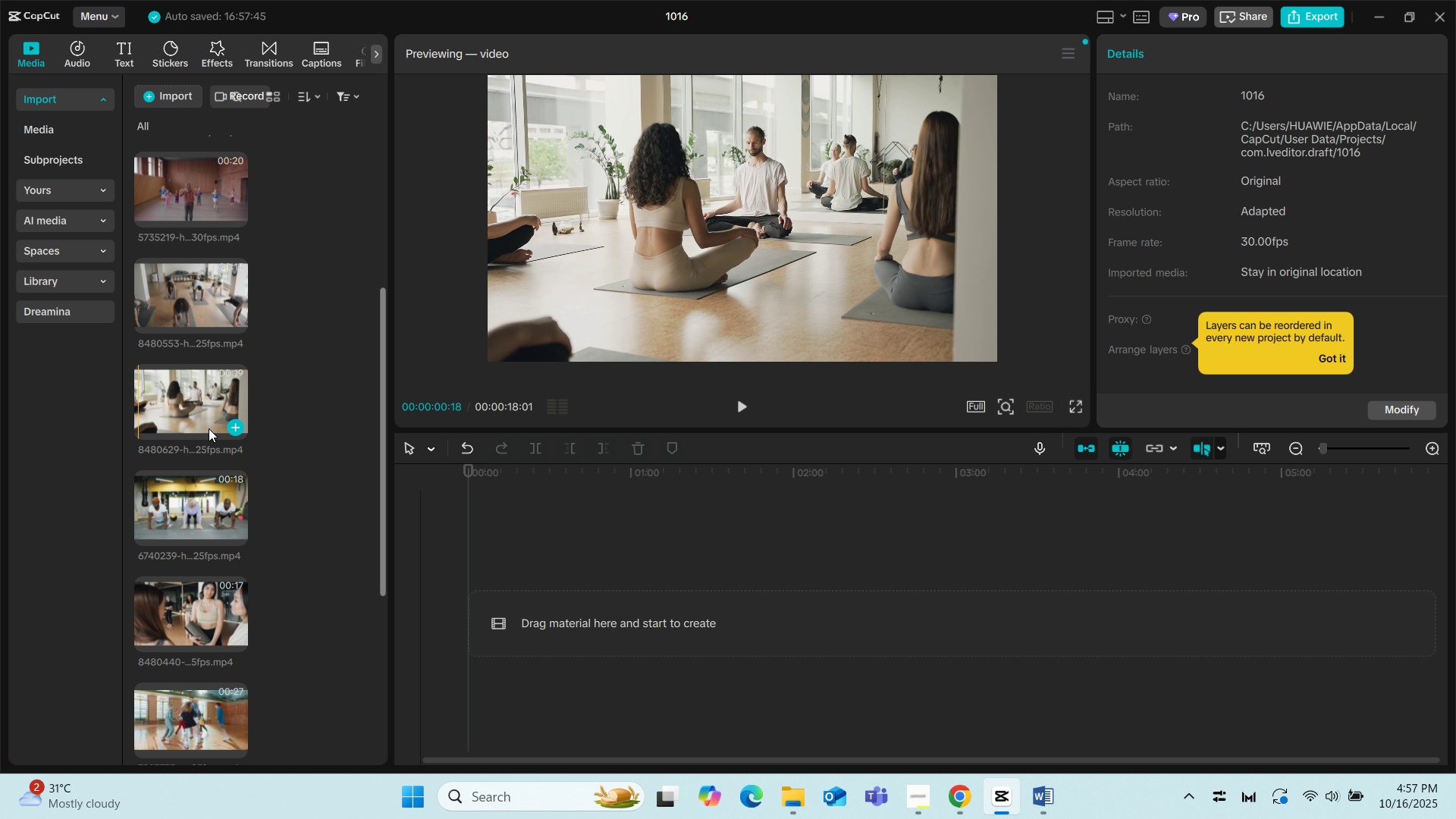 
scroll: coordinate [209, 428], scroll_direction: down, amount: 5.0
 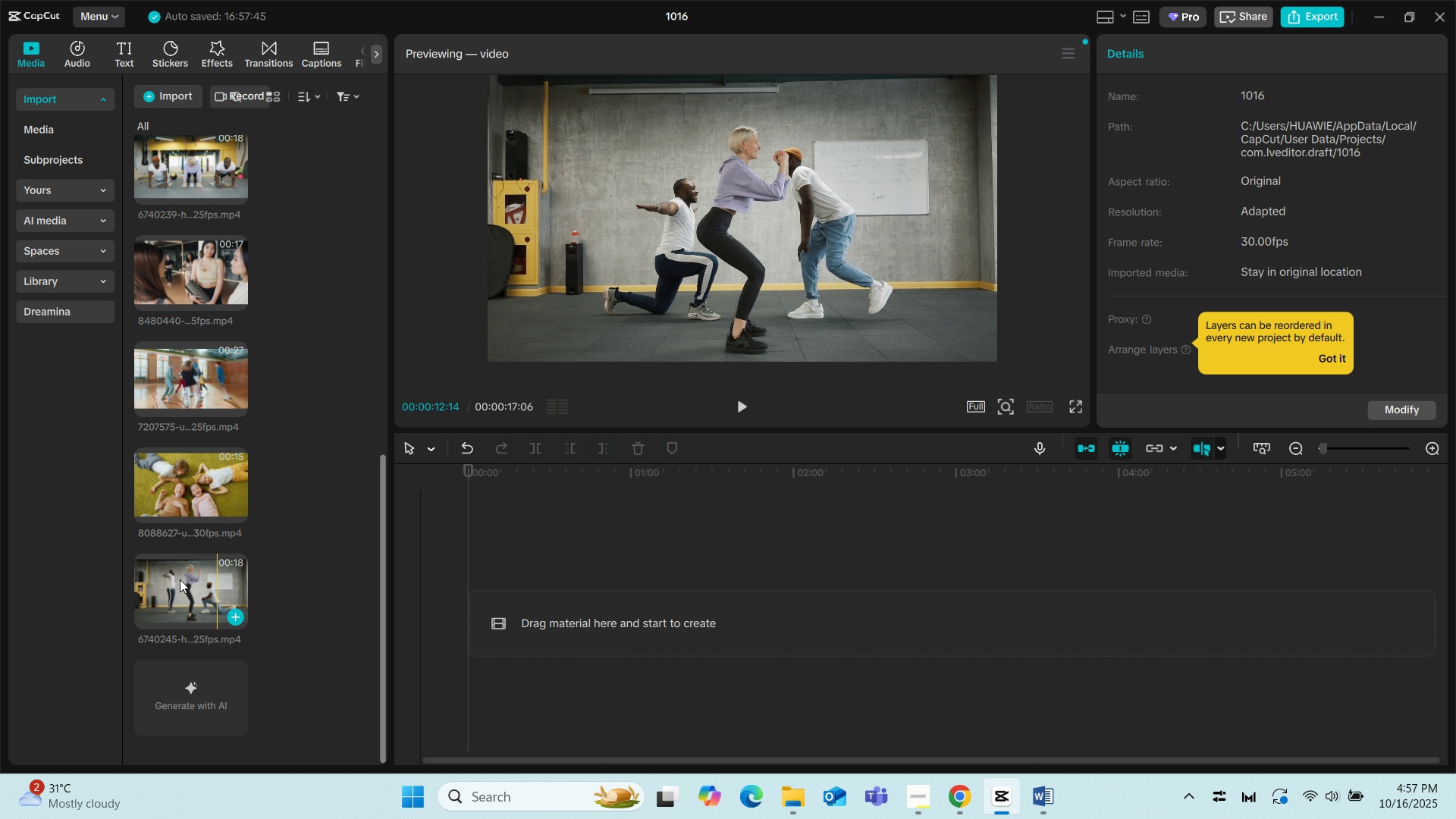 
left_click_drag(start_coordinate=[180, 579], to_coordinate=[516, 606])
 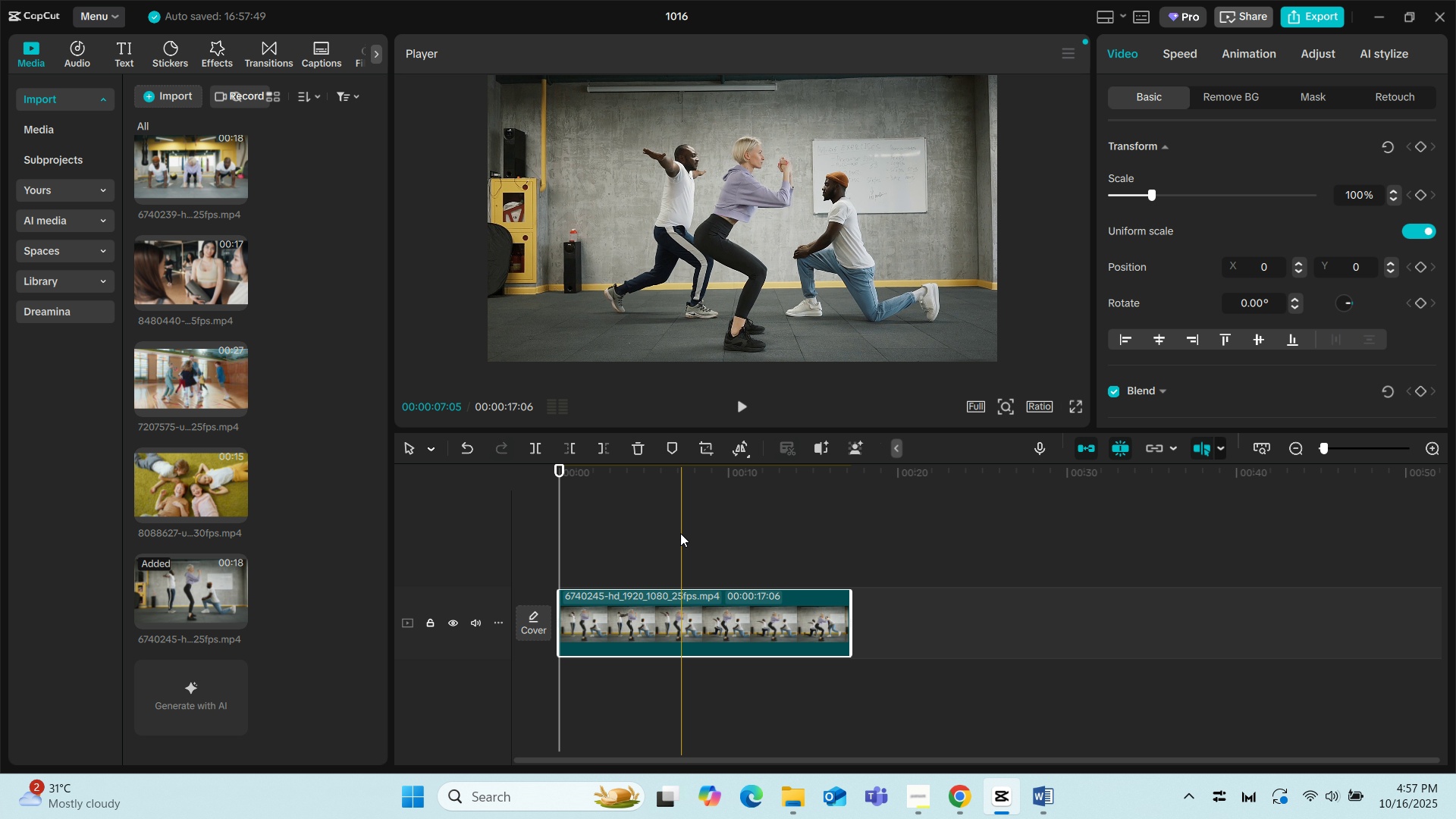 
key(Space)
 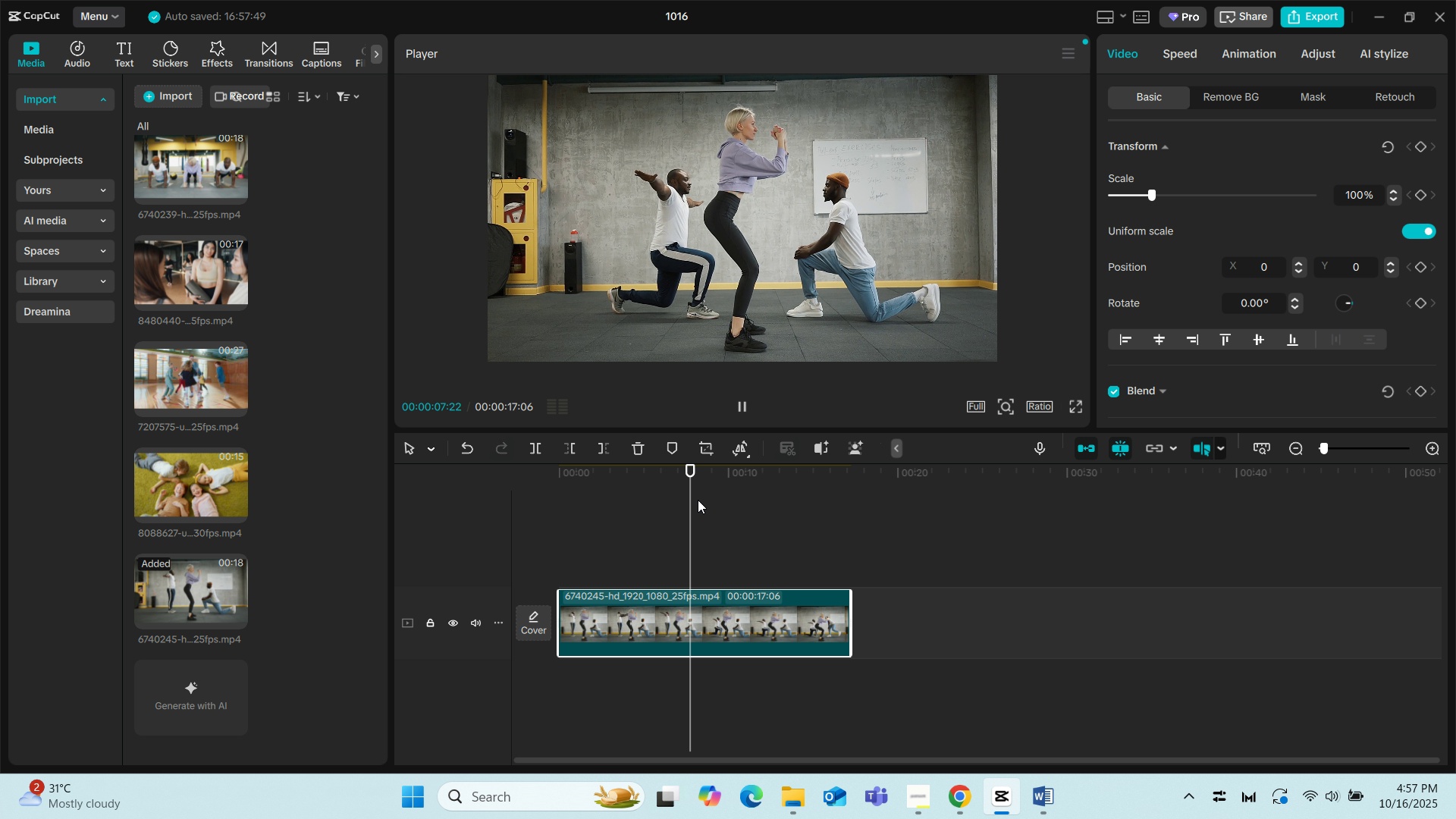 
left_click_drag(start_coordinate=[684, 479], to_coordinate=[583, 474])
 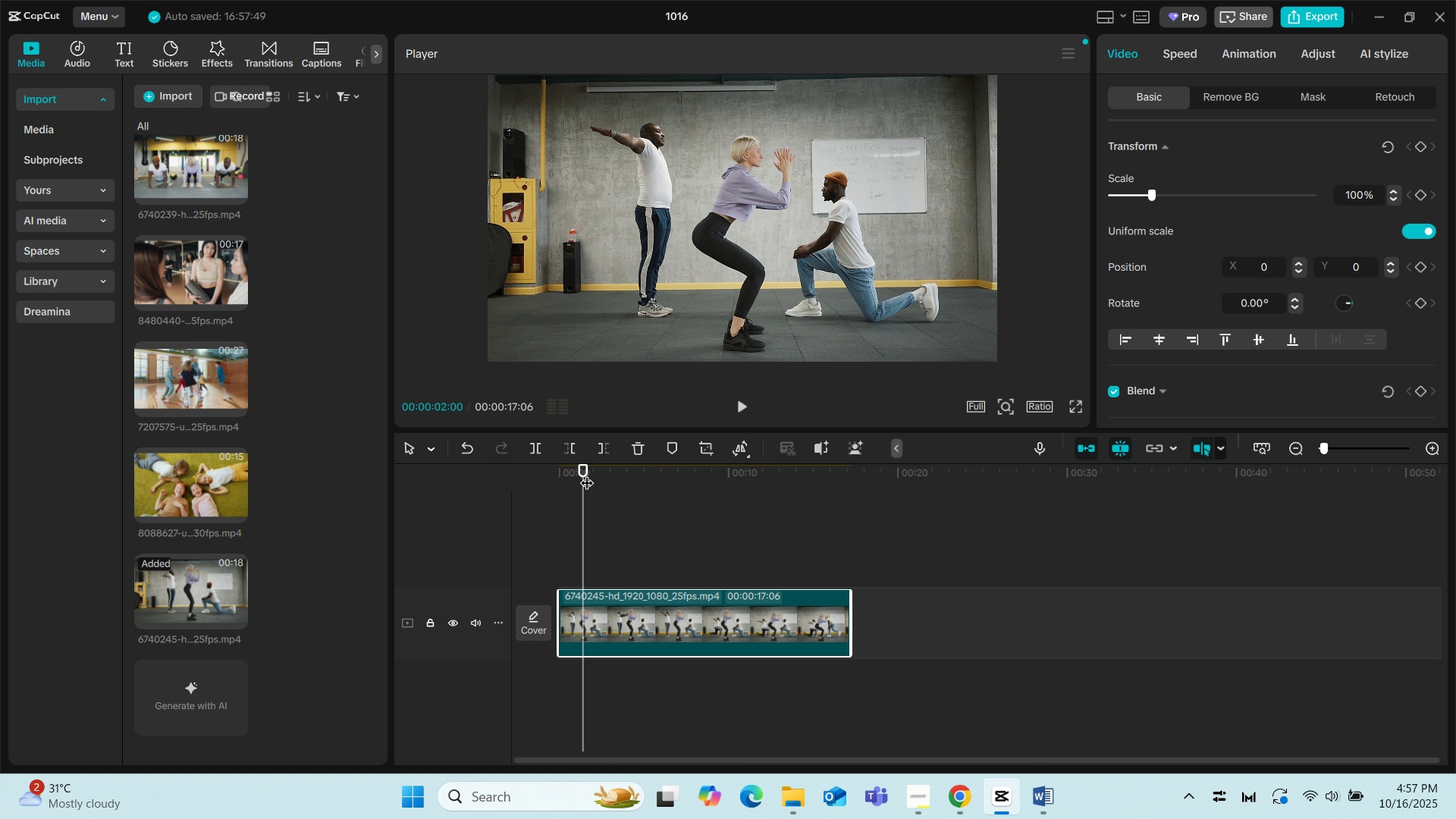 
left_click_drag(start_coordinate=[587, 473], to_coordinate=[497, 468])
 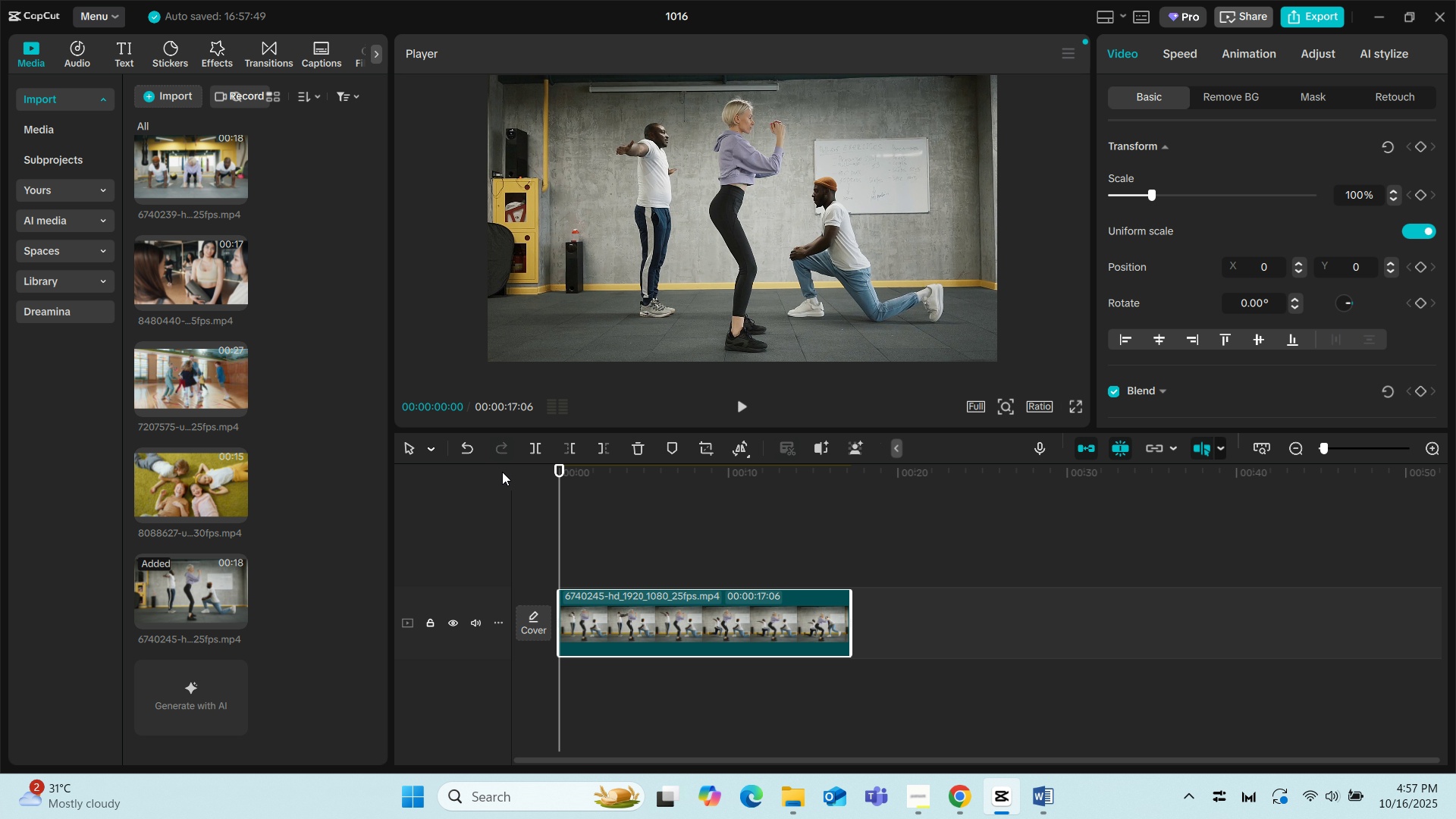 
key(Space)
 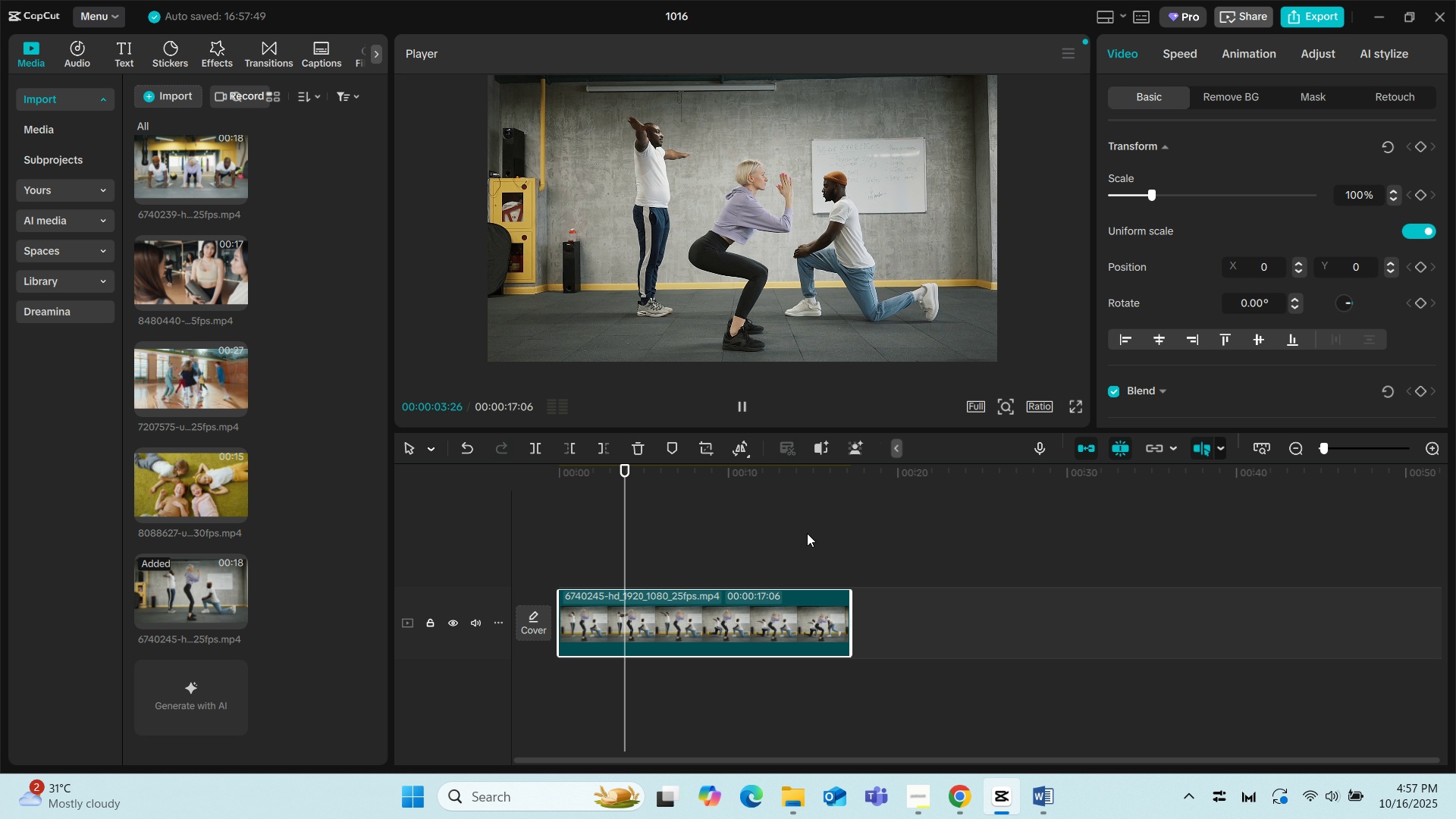 
wait(5.21)
 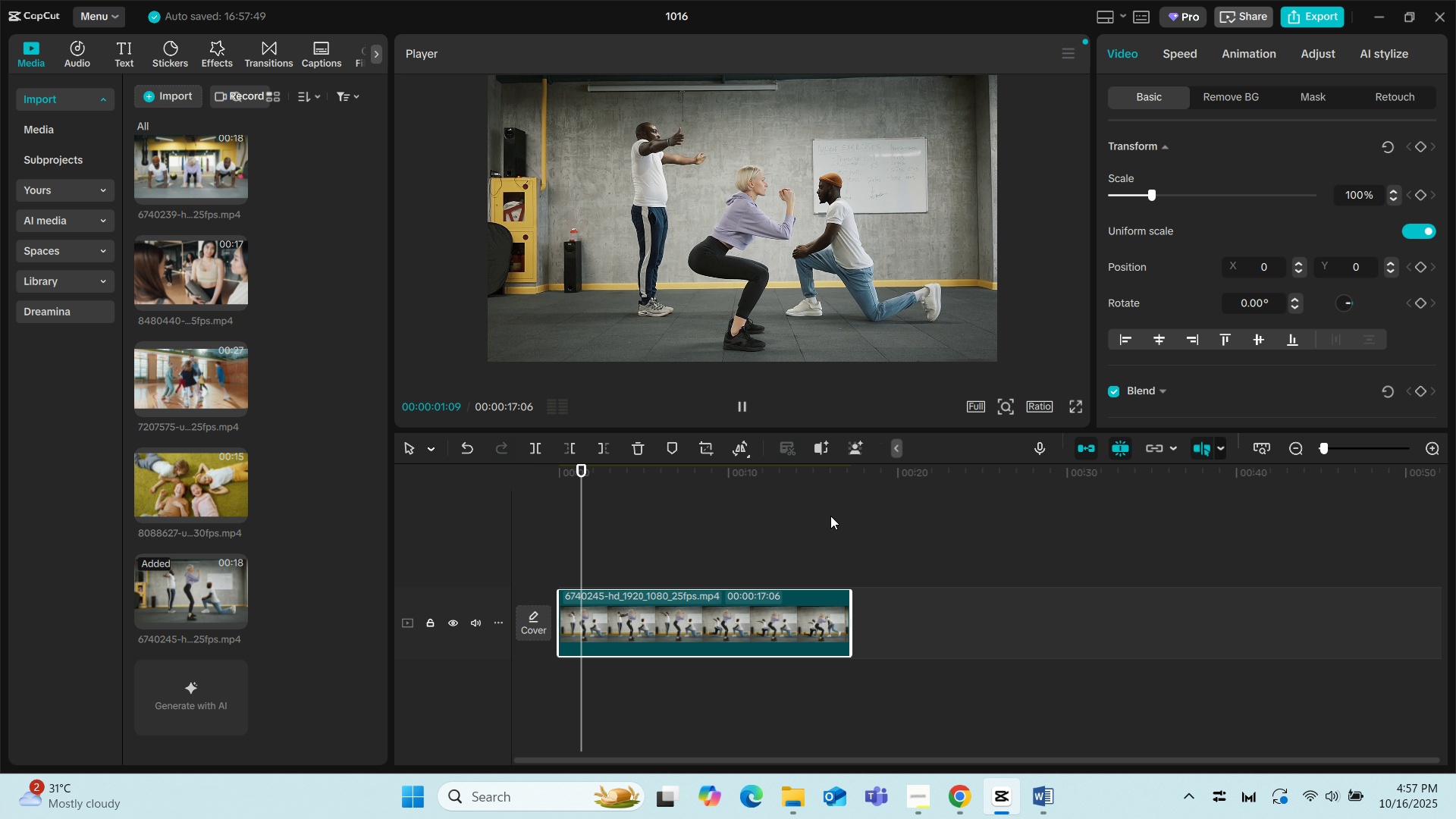 
key(Space)
 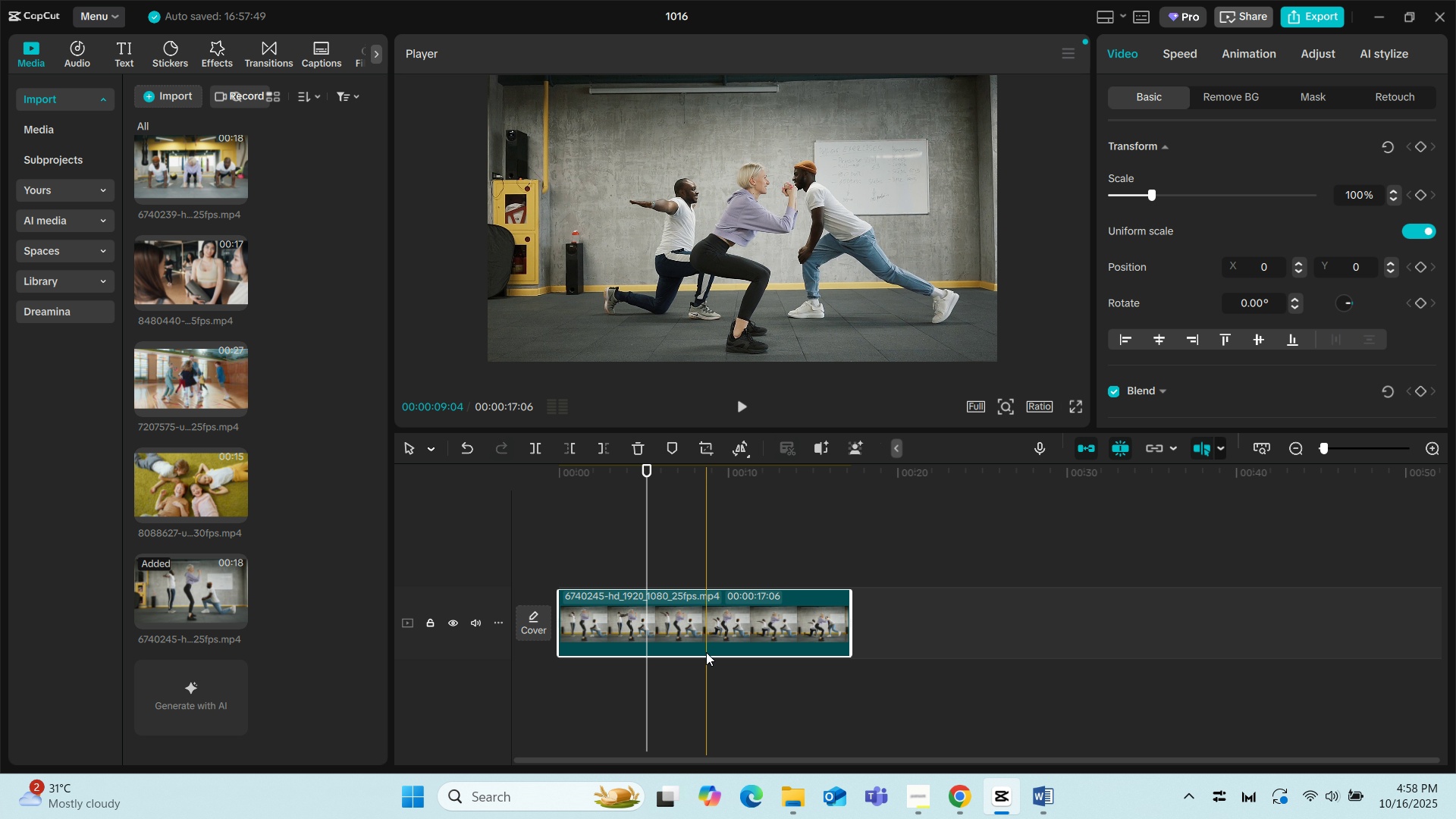 
left_click([701, 635])
 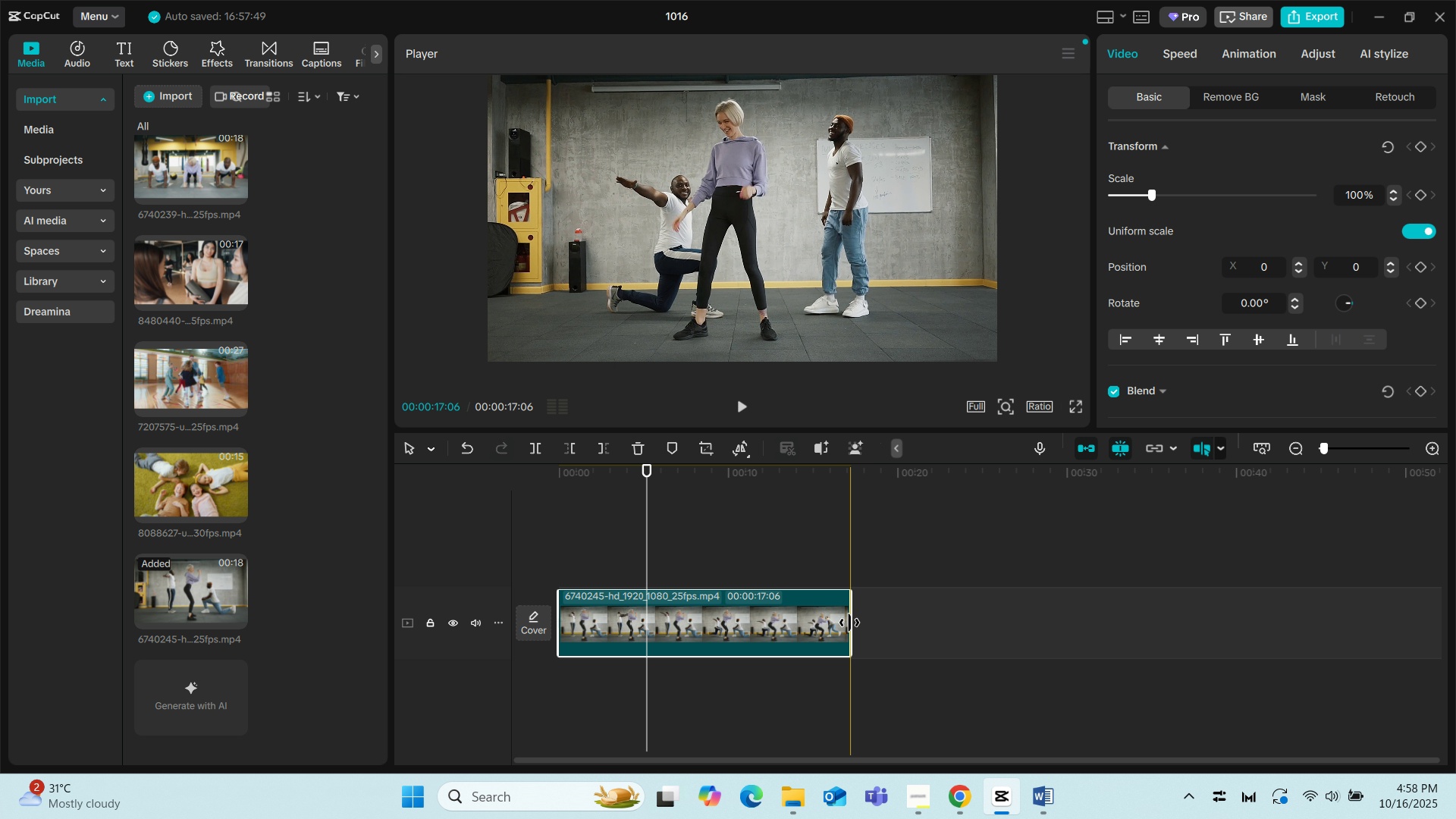 
left_click_drag(start_coordinate=[849, 623], to_coordinate=[642, 624])
 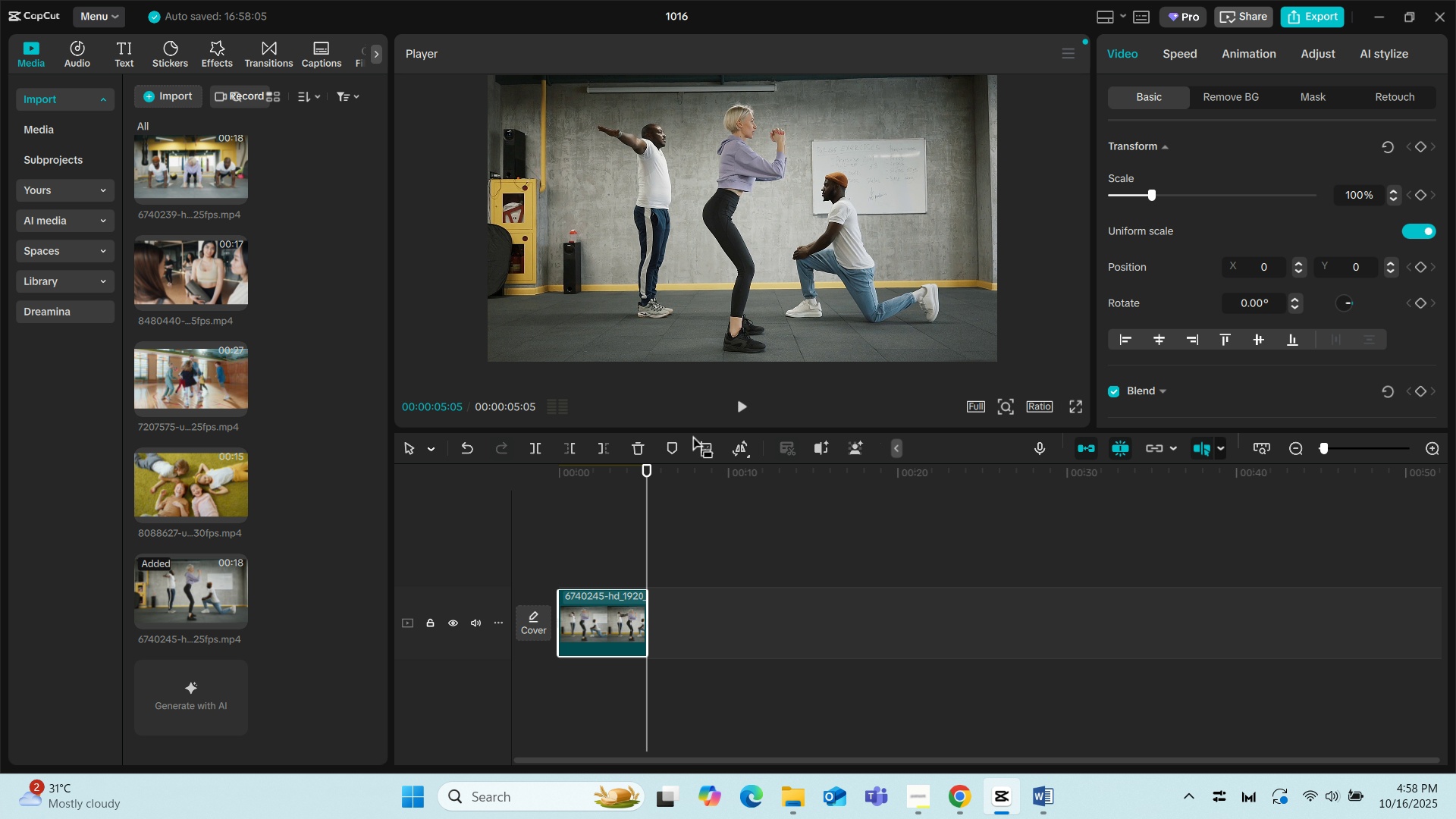 
left_click_drag(start_coordinate=[648, 514], to_coordinate=[497, 507])
 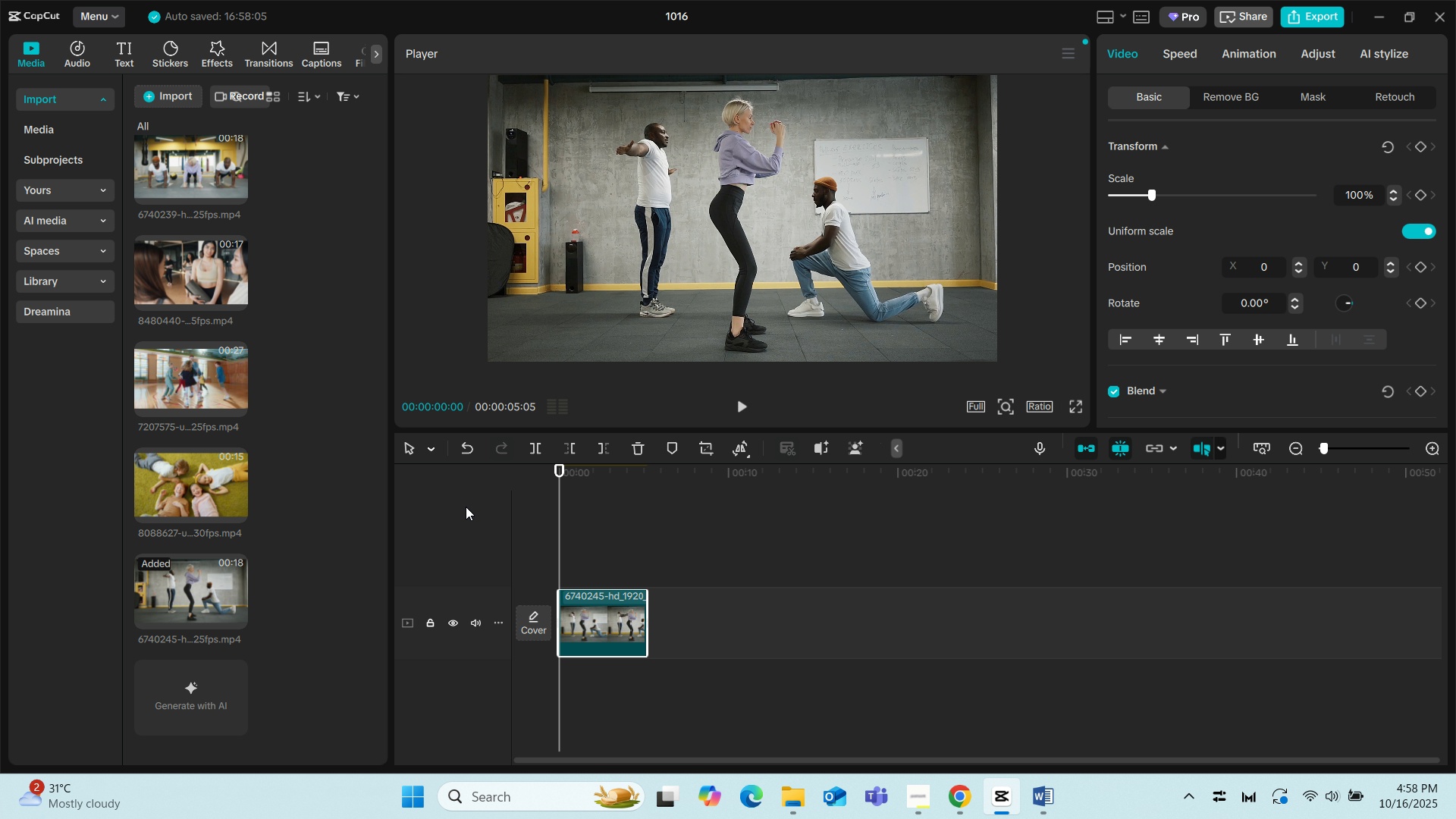 
key(Space)
 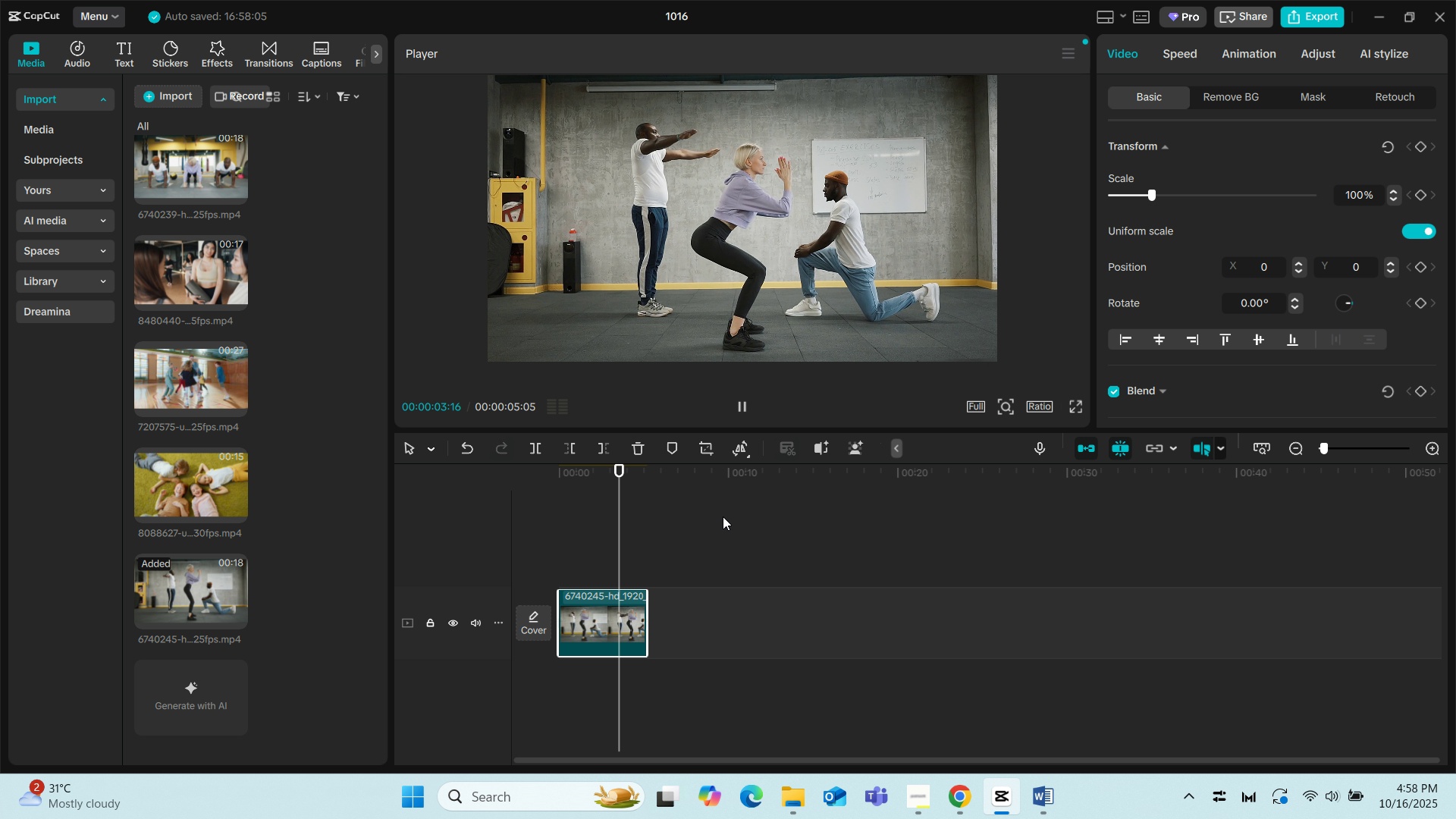 
key(Space)
 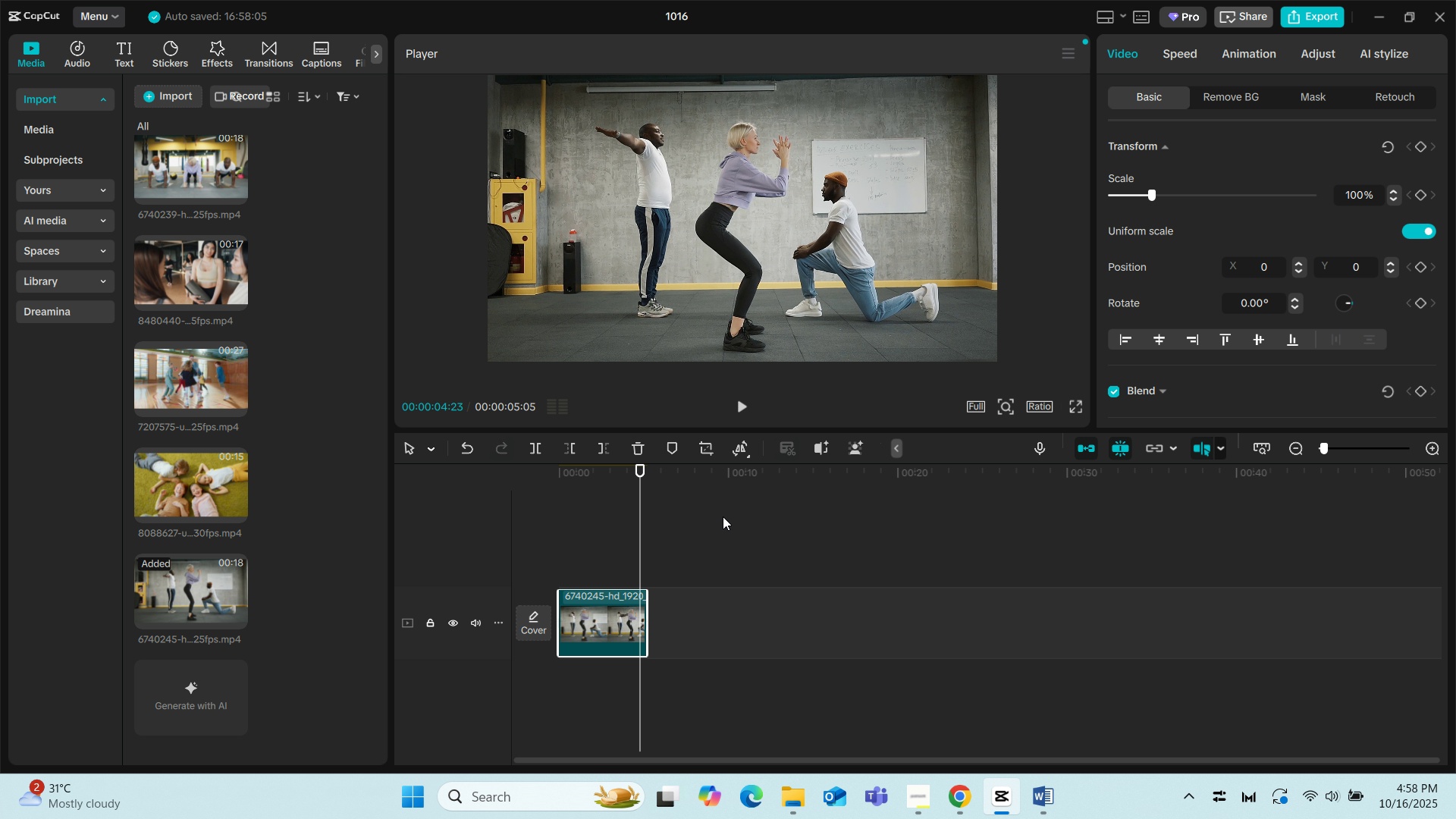 
key(Space)
 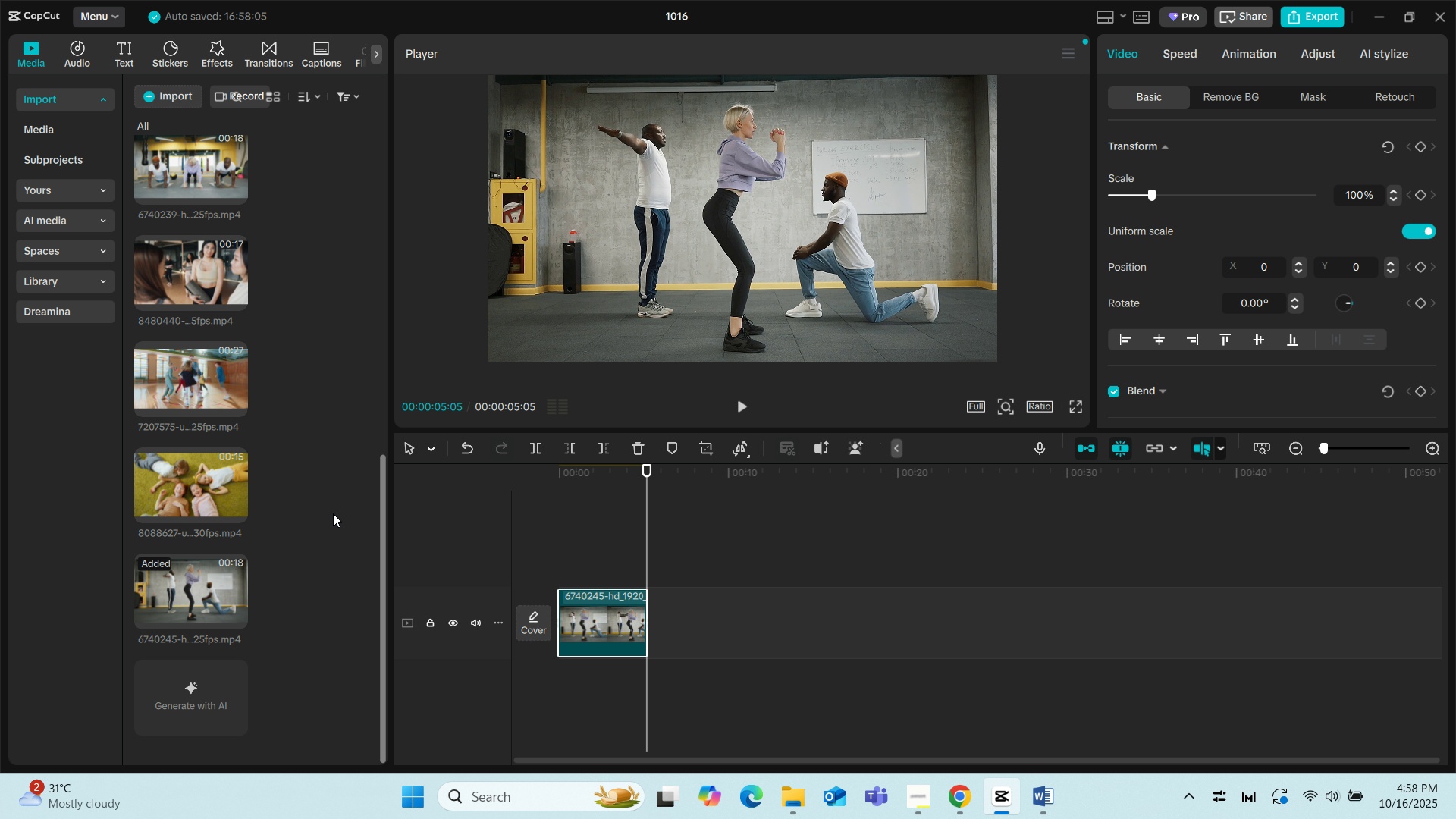 
scroll: coordinate [294, 442], scroll_direction: up, amount: 10.0
 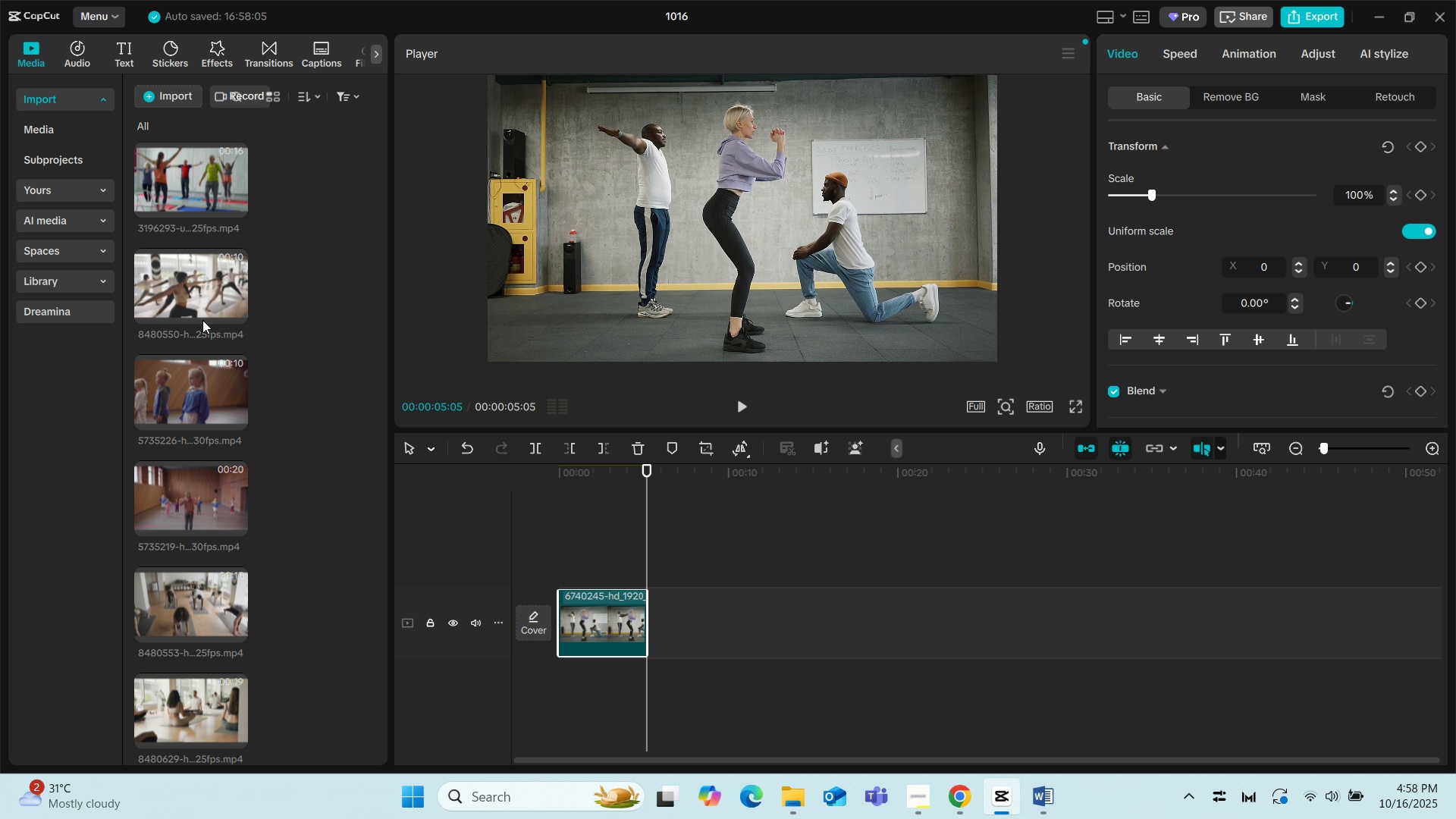 
scroll: coordinate [328, 482], scroll_direction: down, amount: 1.0
 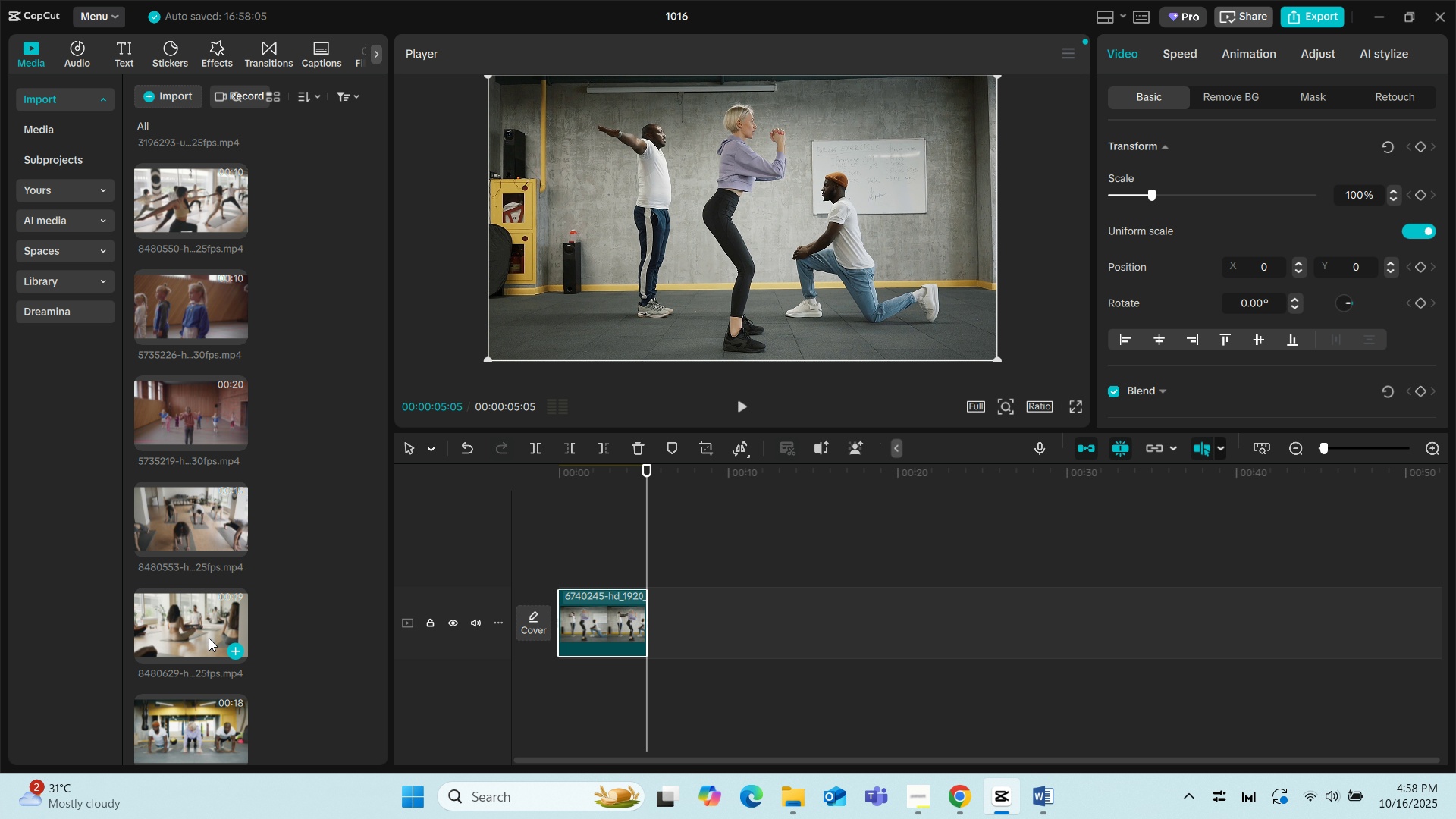 
left_click_drag(start_coordinate=[189, 625], to_coordinate=[658, 623])
 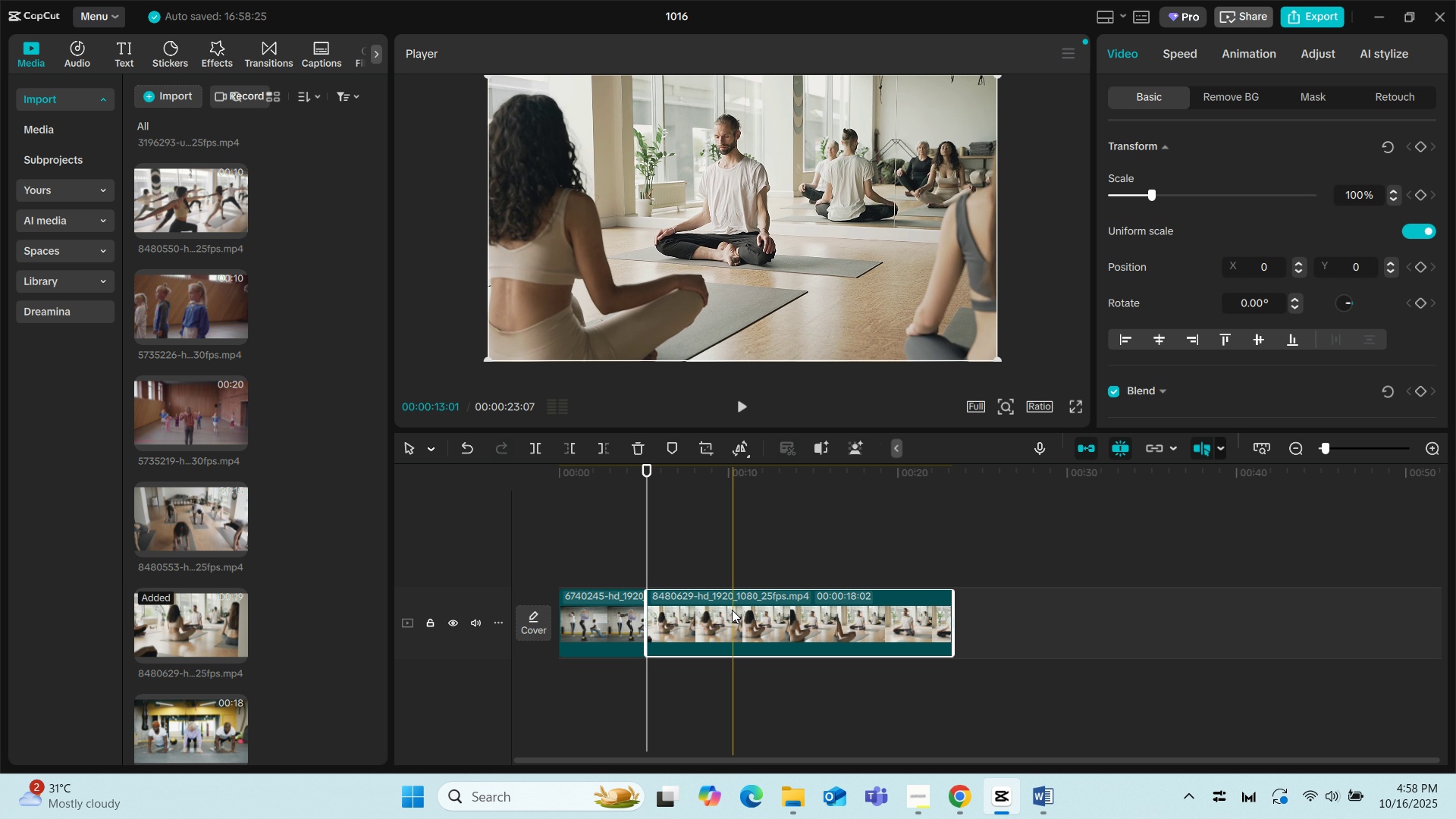 
key(Space)
 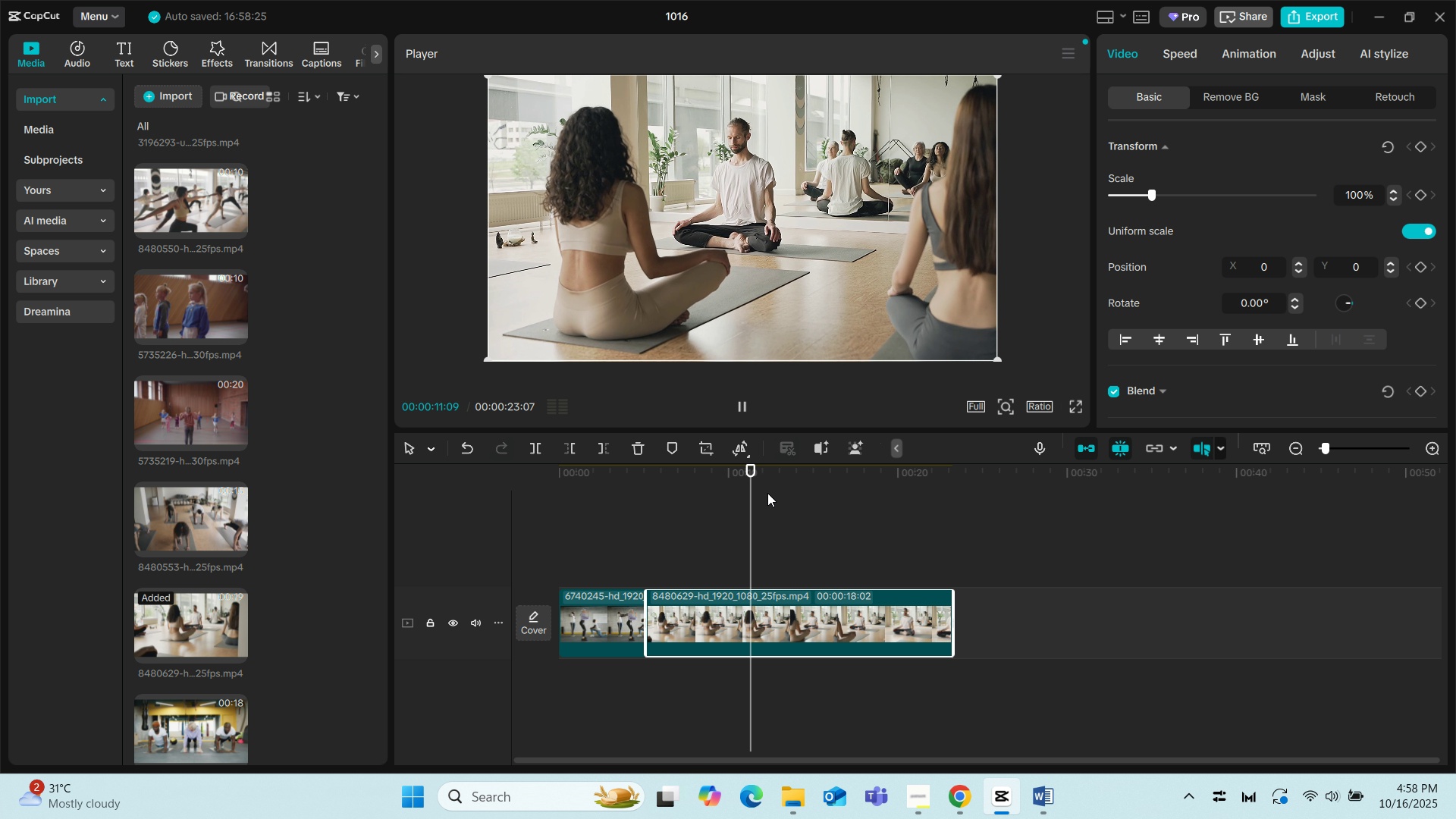 
left_click_drag(start_coordinate=[761, 478], to_coordinate=[642, 483])
 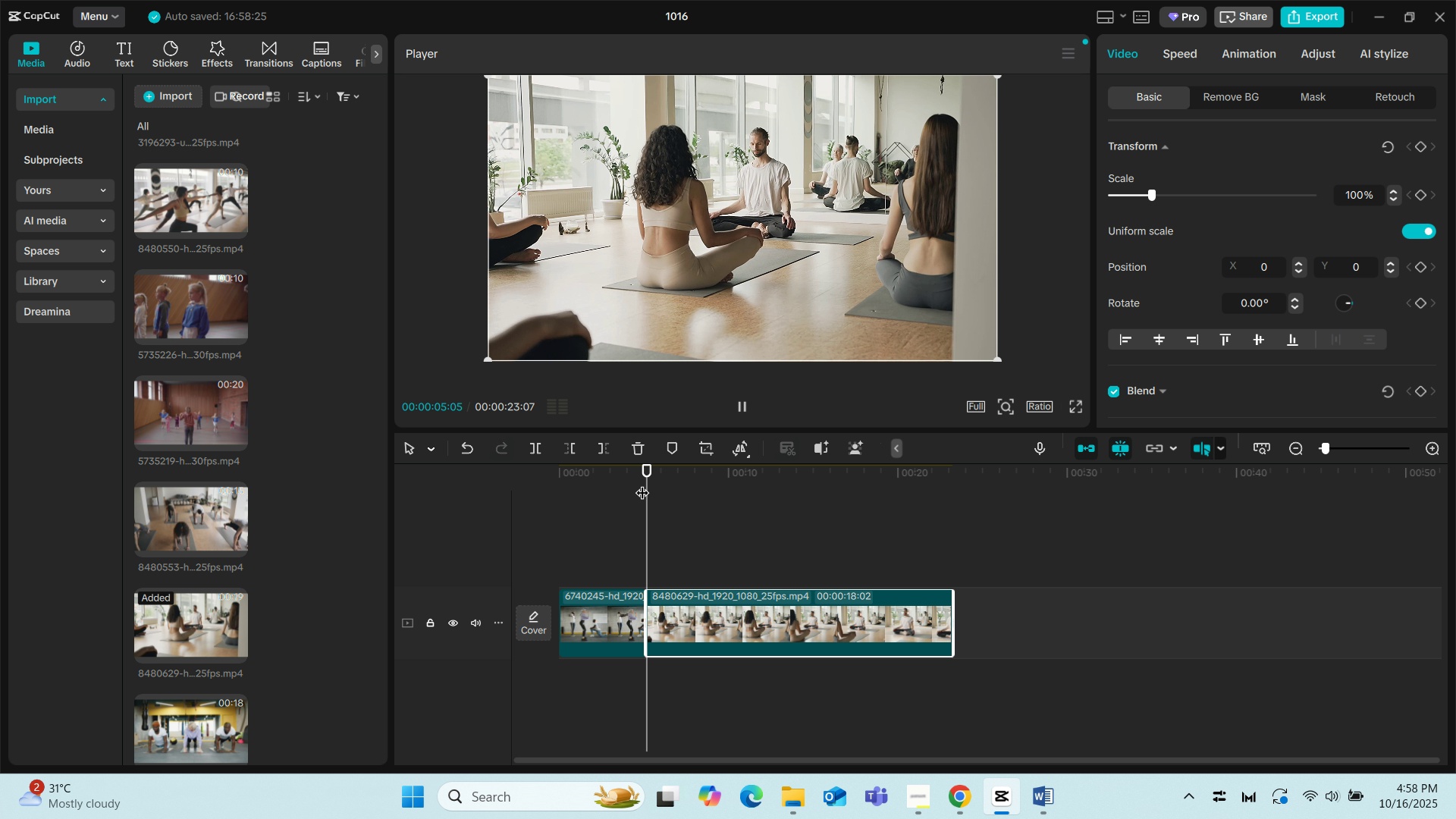 
key(Space)
 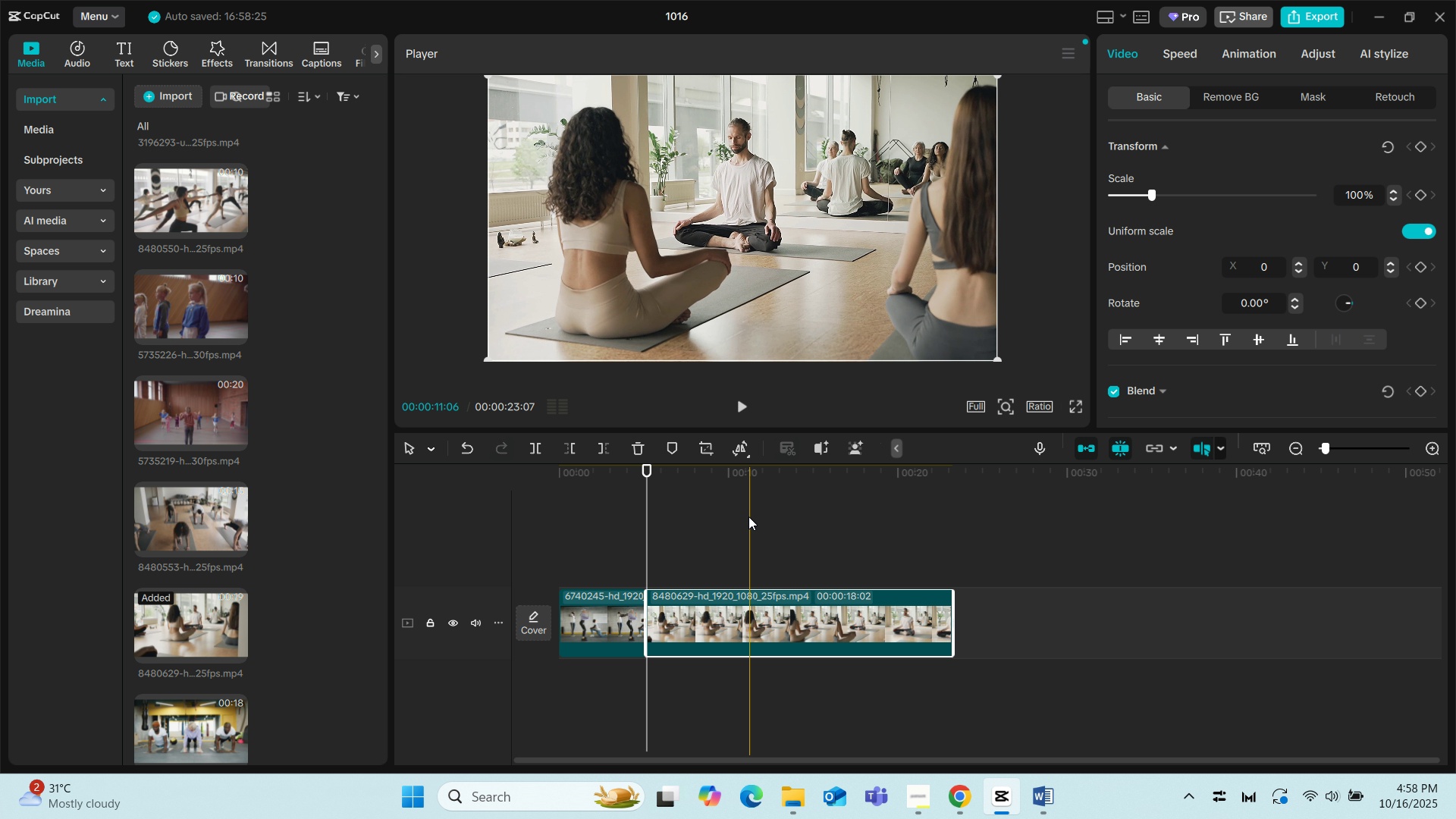 
key(Space)
 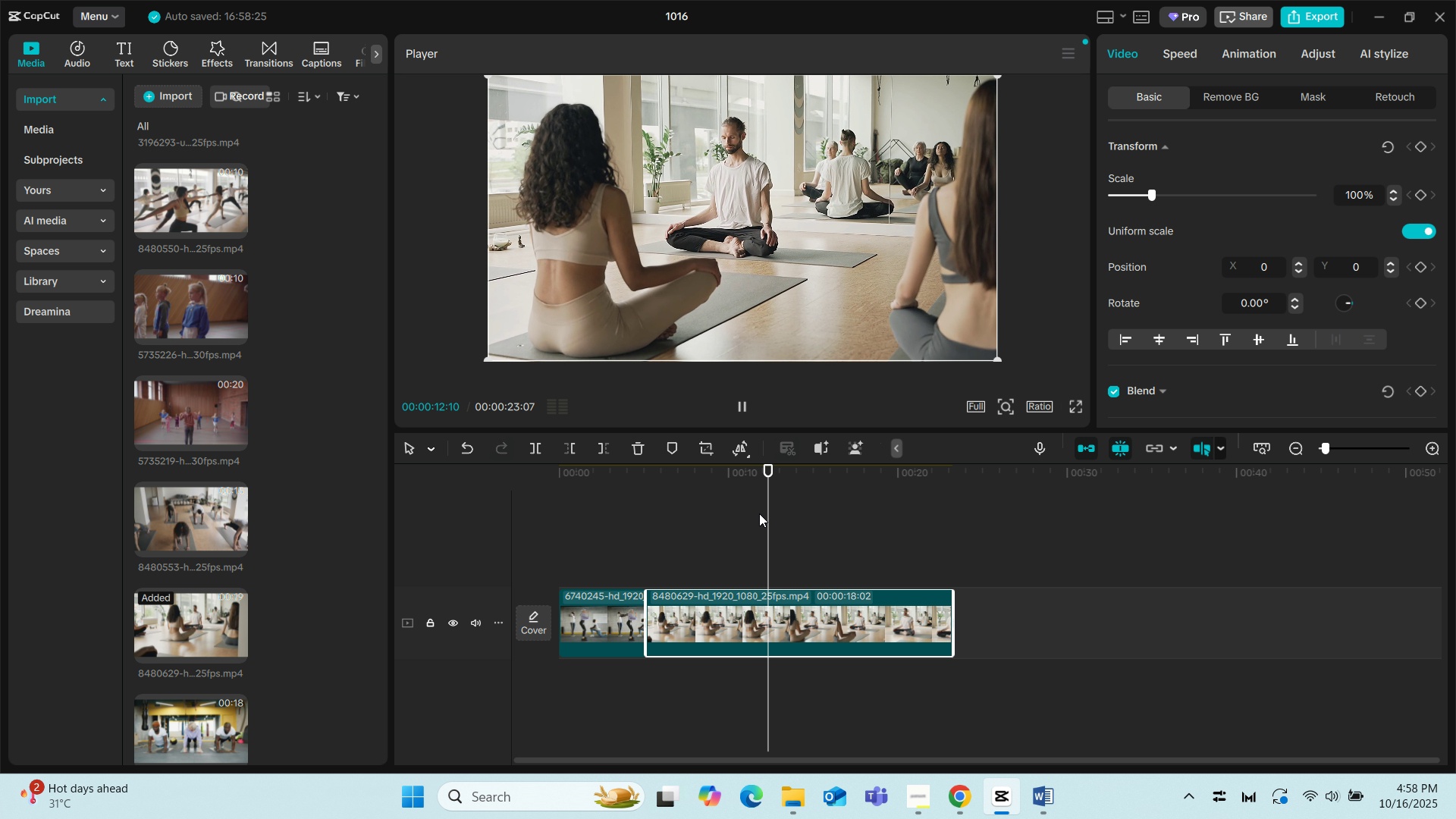 
left_click_drag(start_coordinate=[776, 499], to_coordinate=[626, 502])
 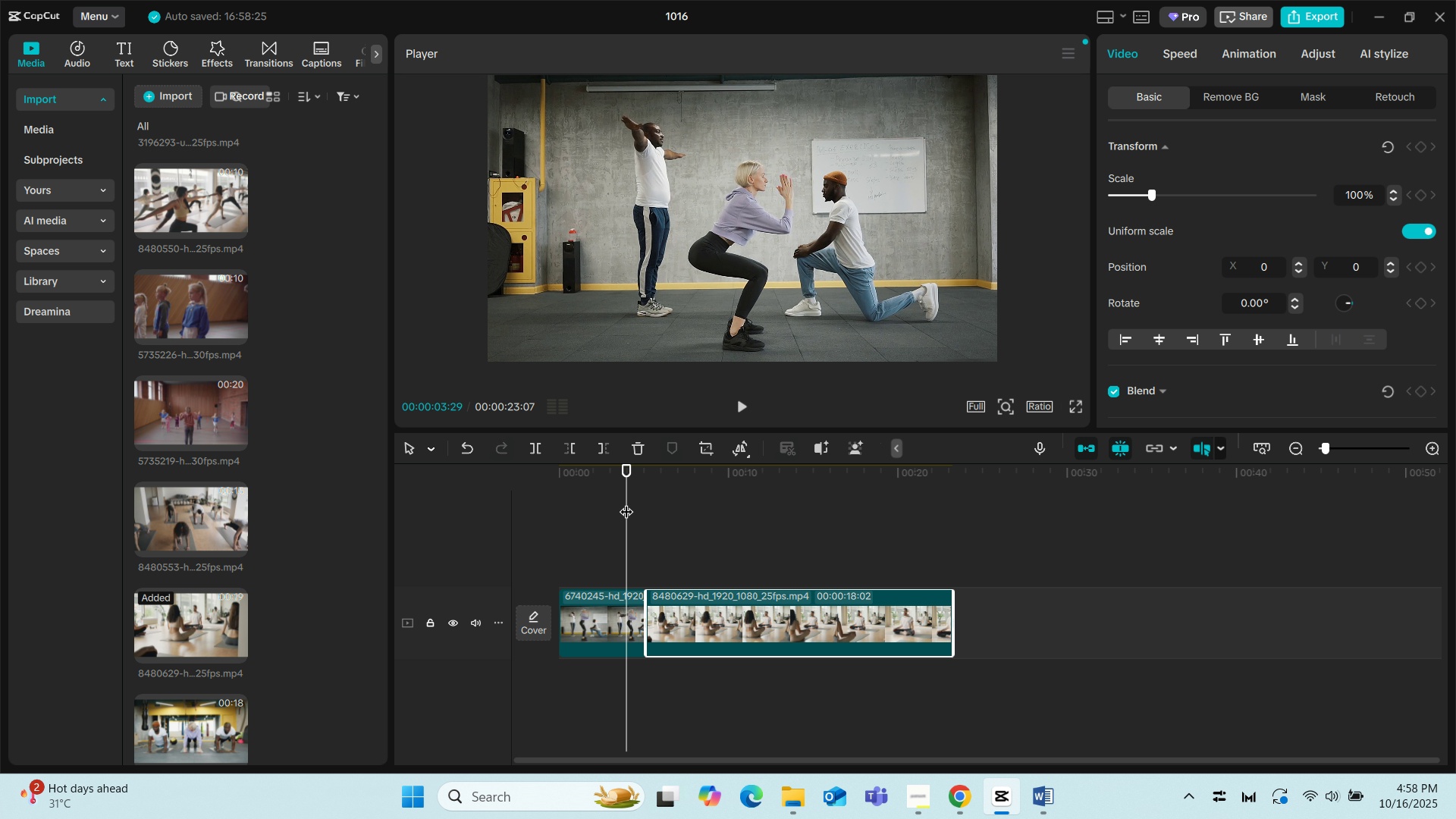 
key(Space)
 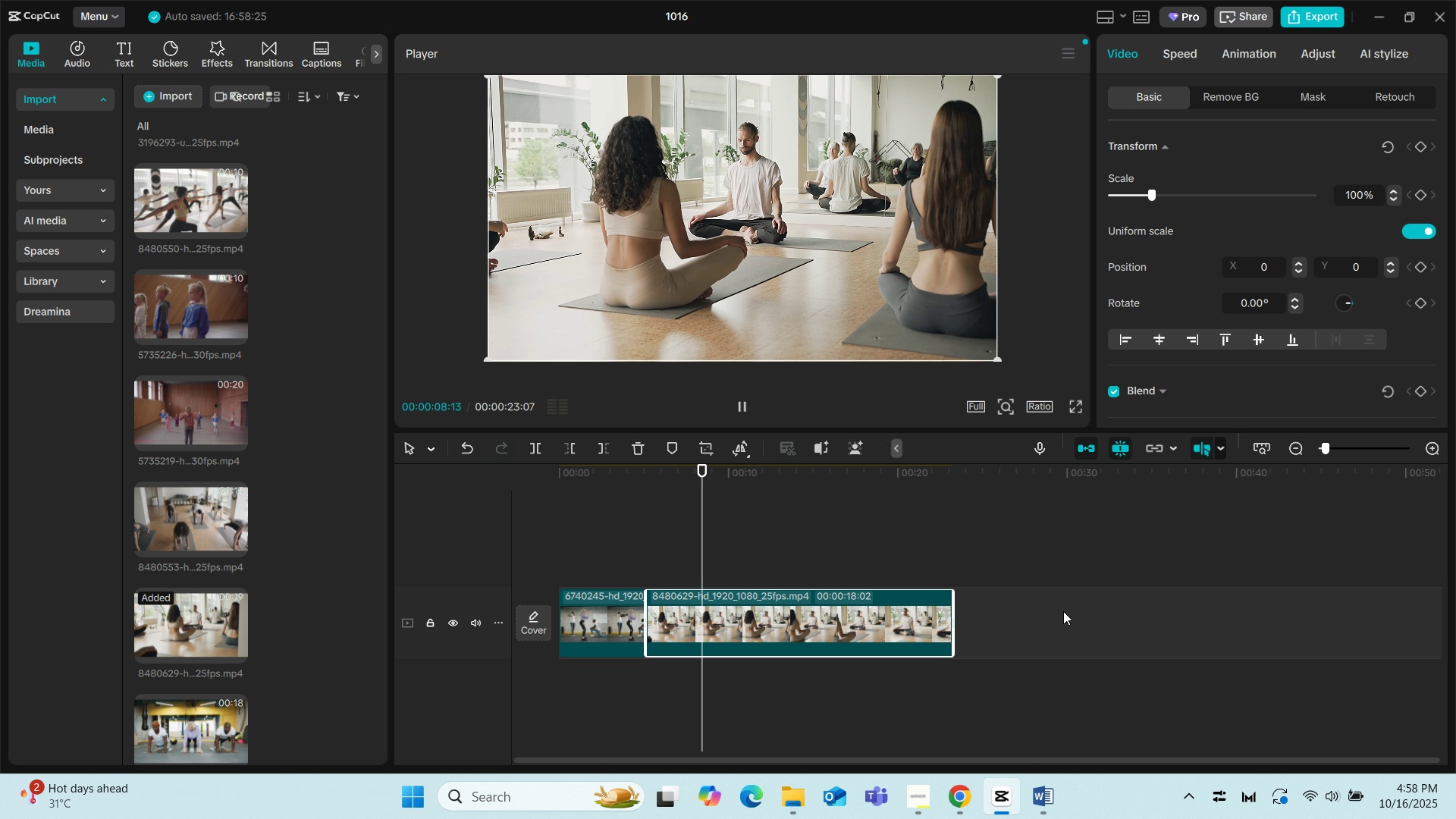 
wait(5.9)
 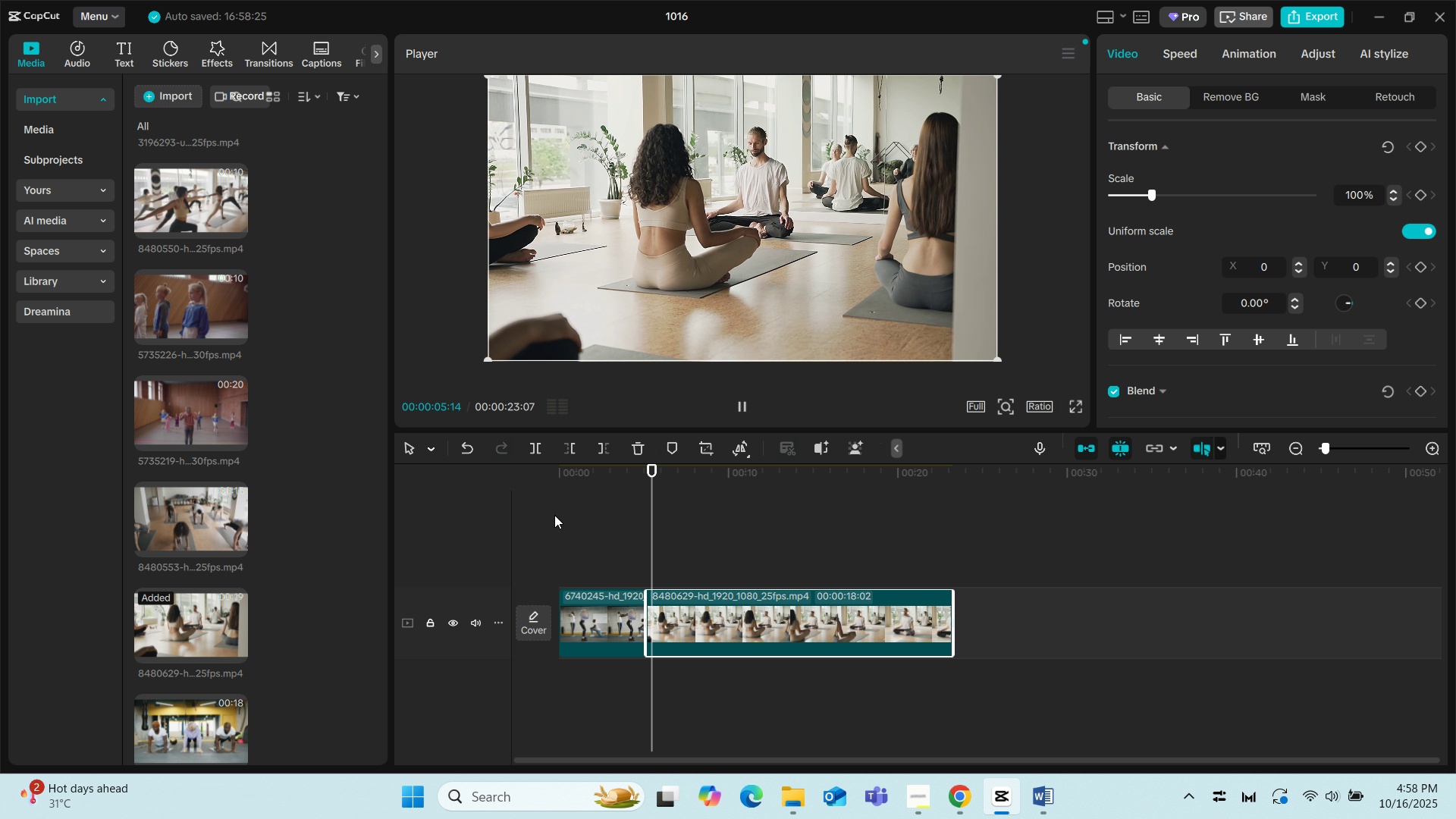 
key(Space)
 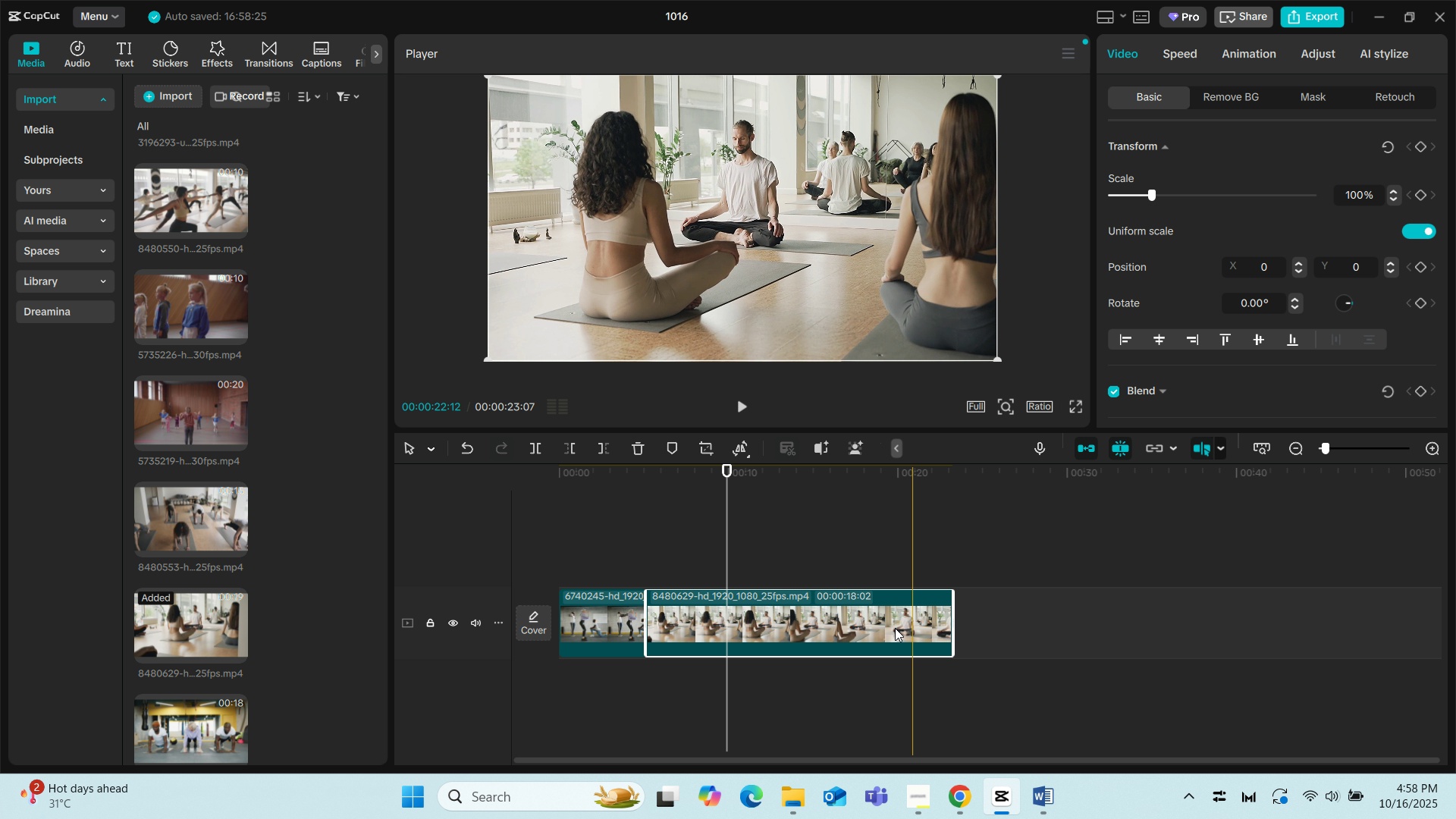 
left_click([894, 628])
 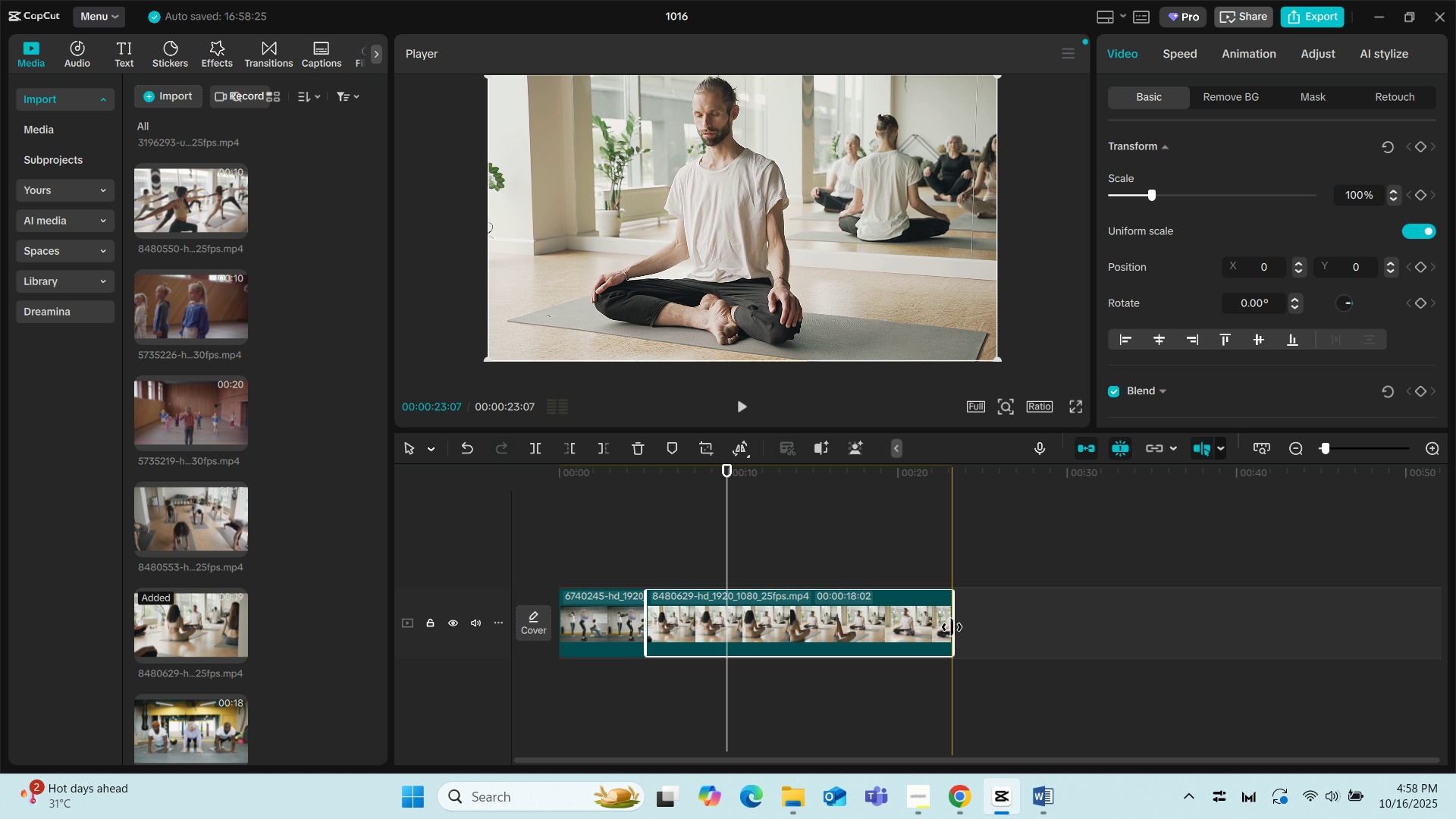 
left_click_drag(start_coordinate=[952, 627], to_coordinate=[717, 632])
 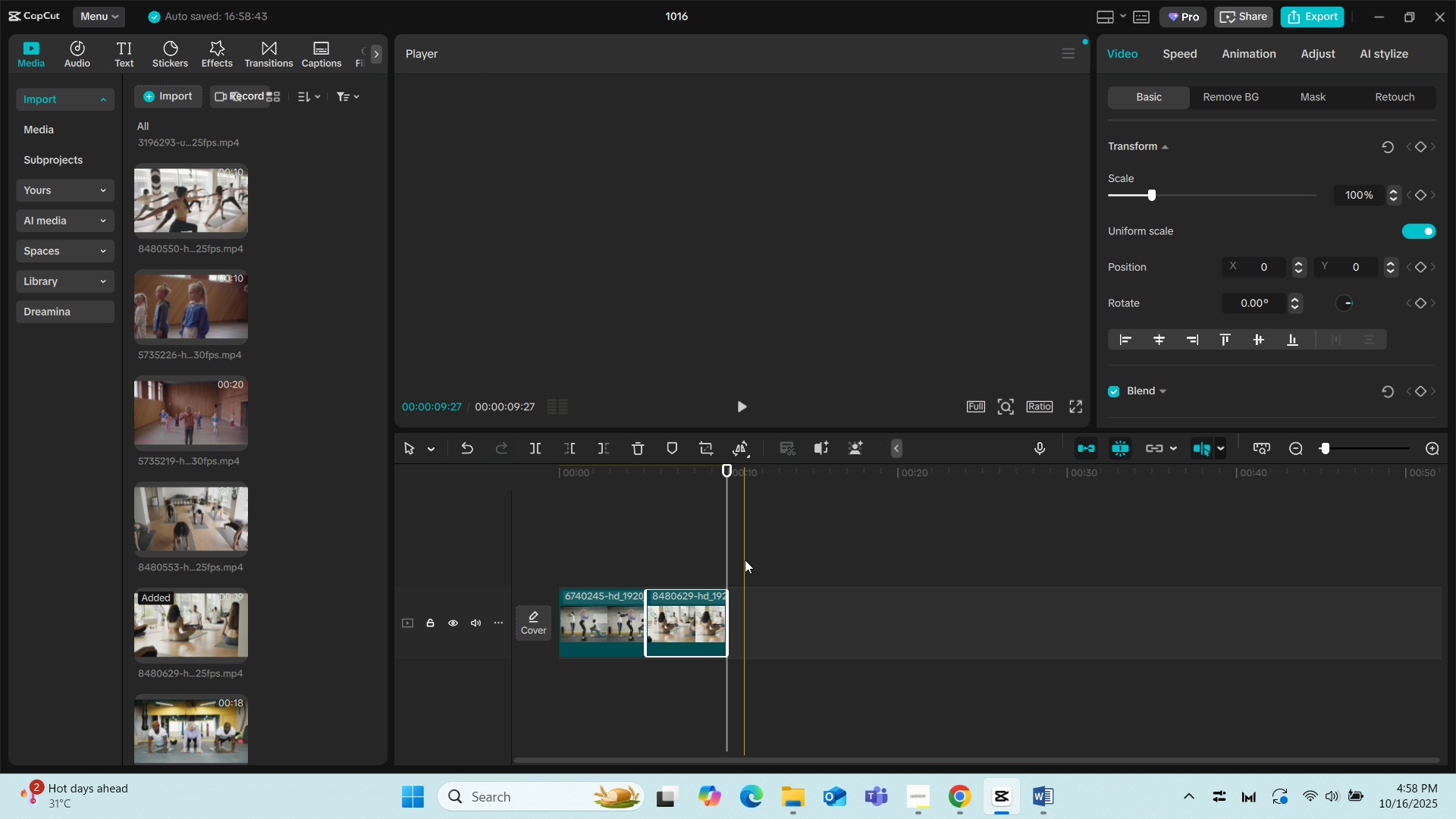 
key(Space)
 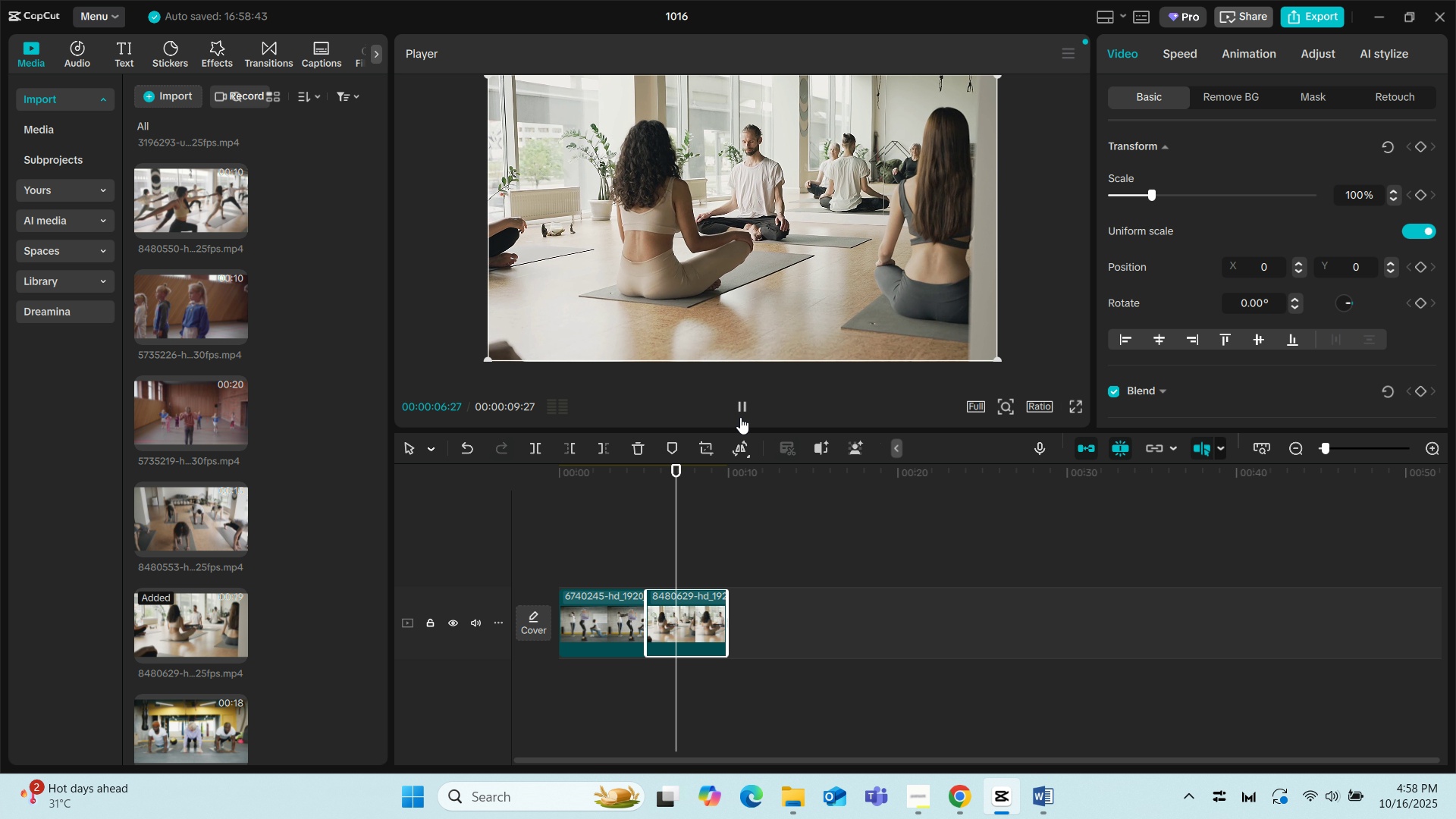 
wait(9.33)
 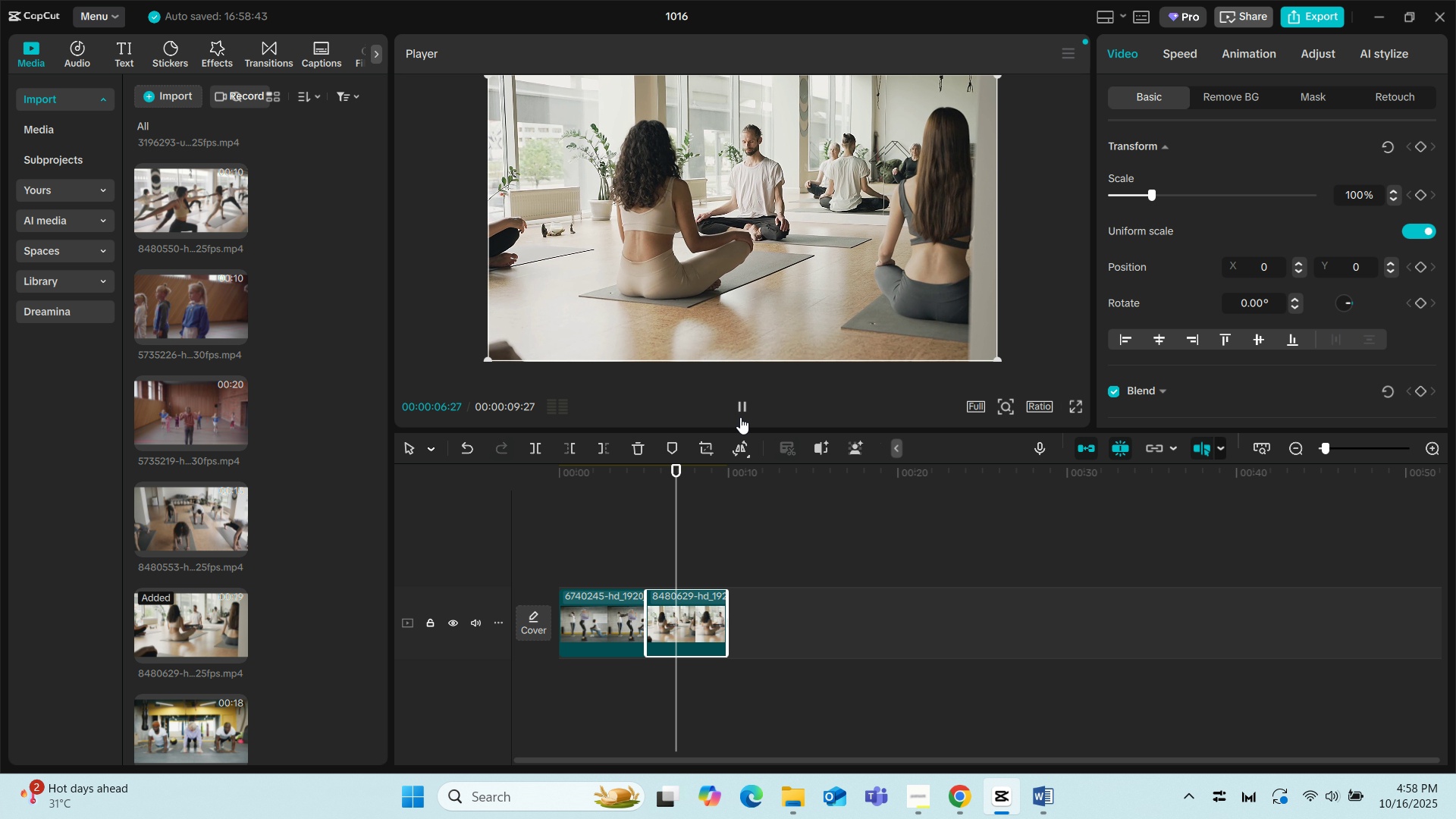 
scroll: coordinate [312, 397], scroll_direction: up, amount: 2.0
 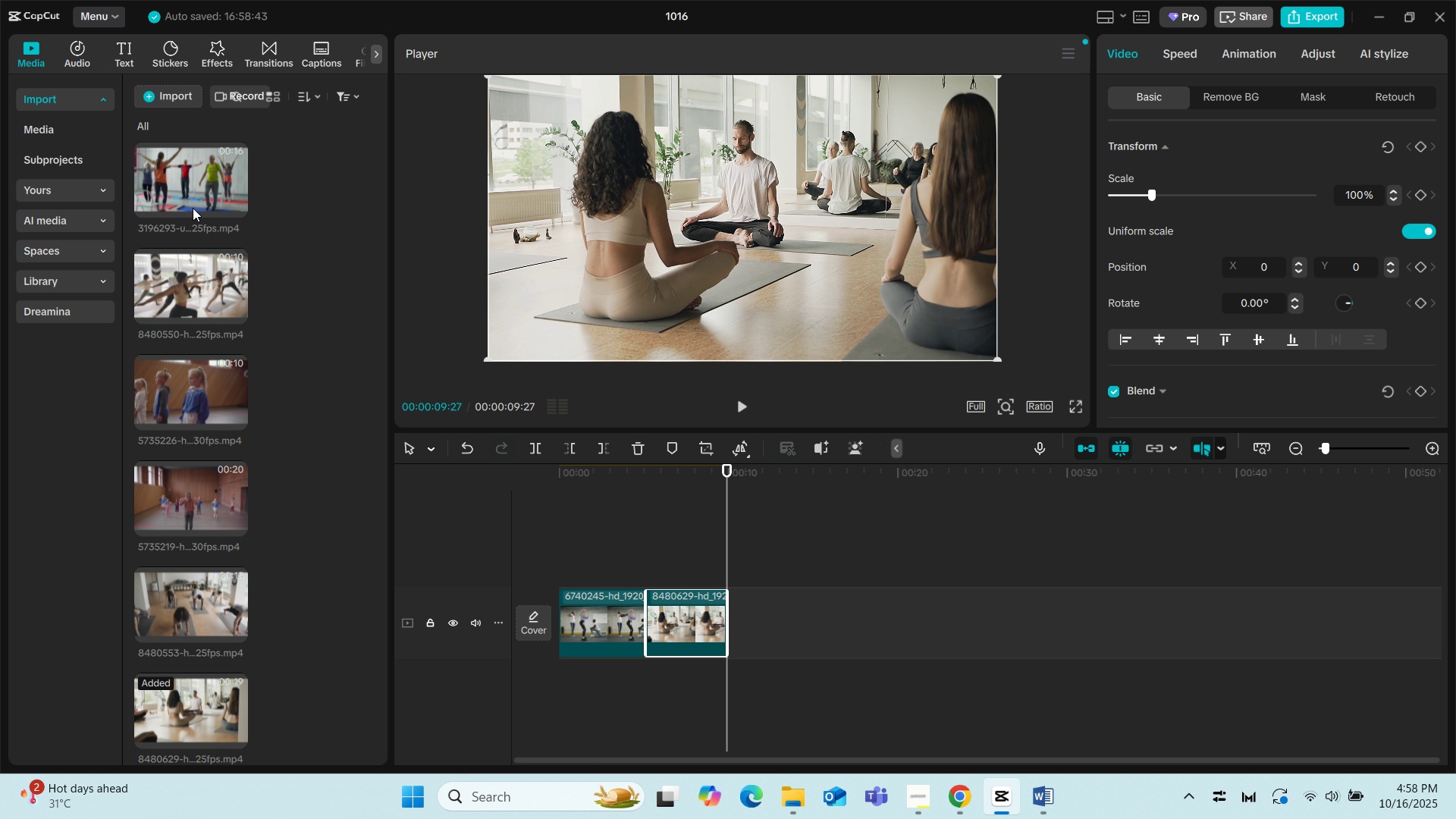 
left_click([193, 206])
 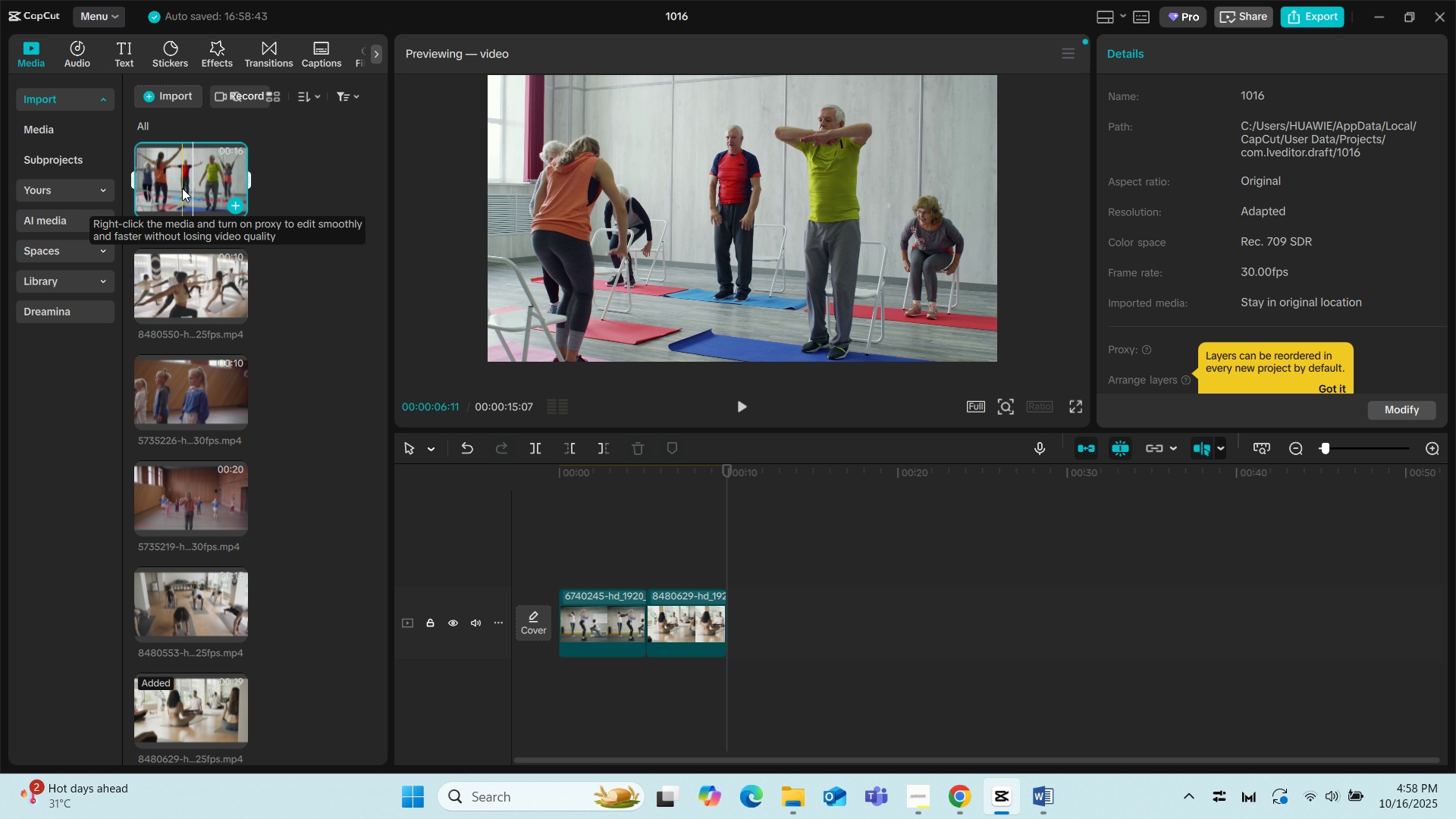 
left_click_drag(start_coordinate=[176, 187], to_coordinate=[736, 610])
 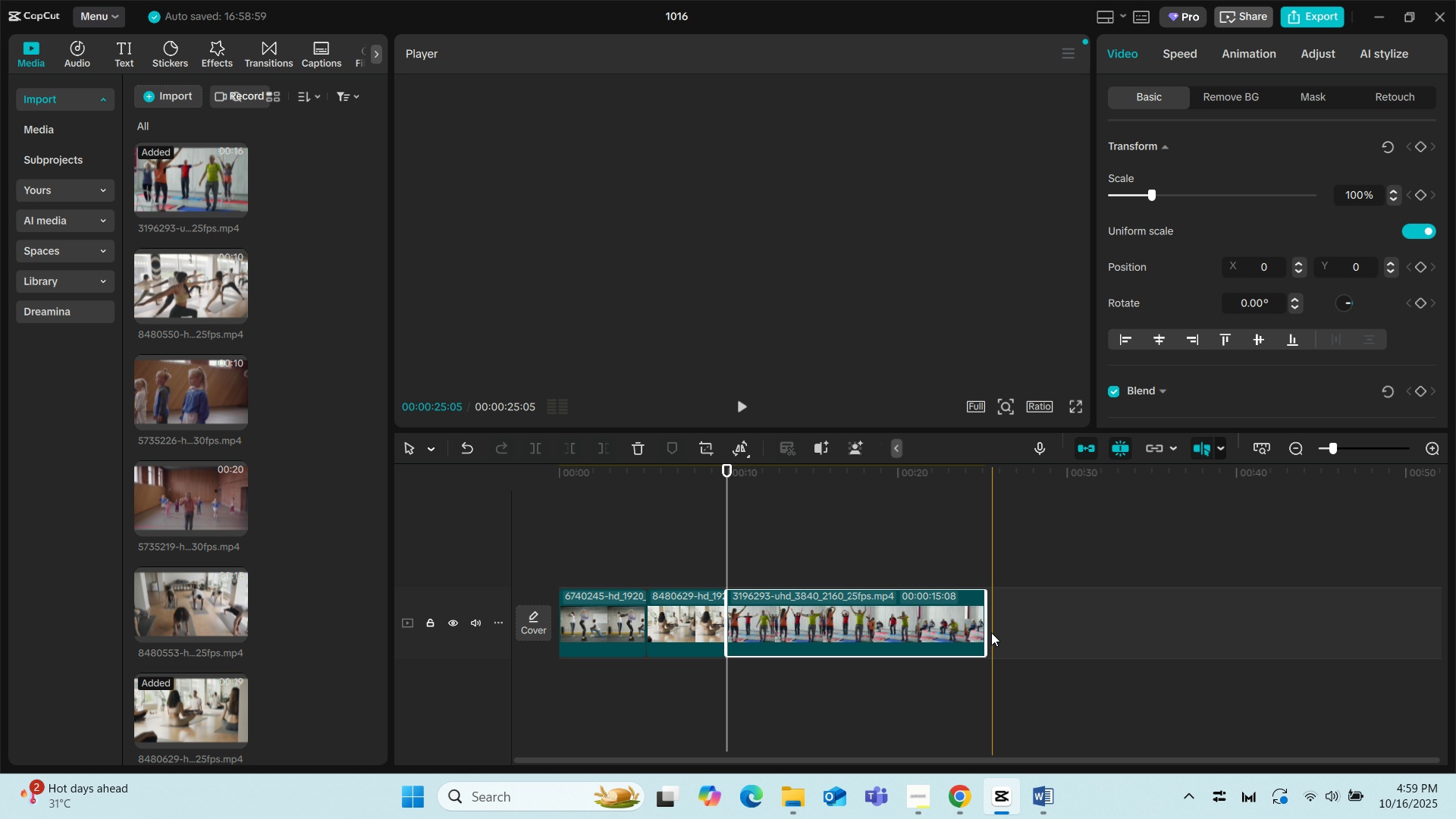 
key(Space)
 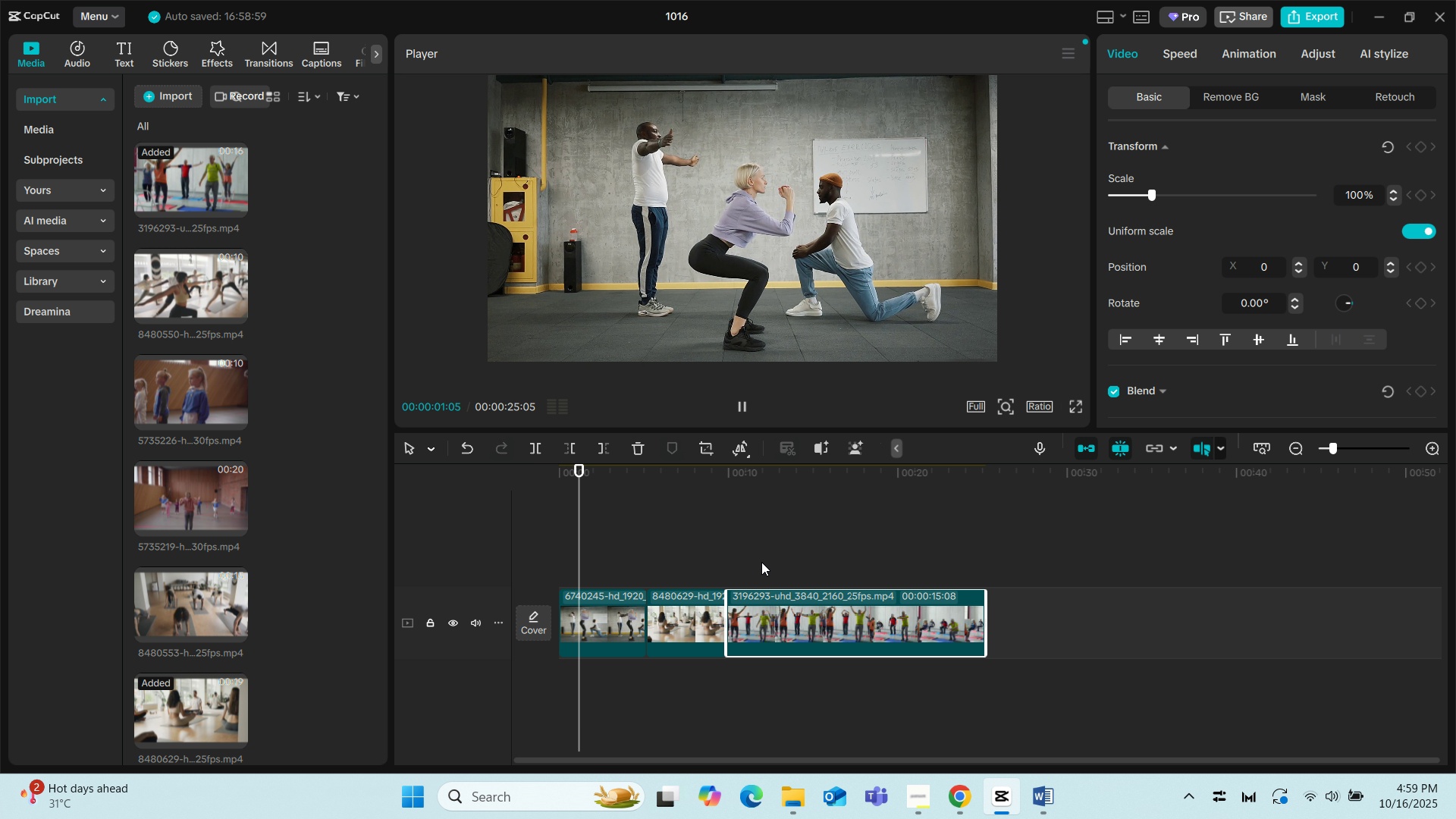 
left_click([736, 525])
 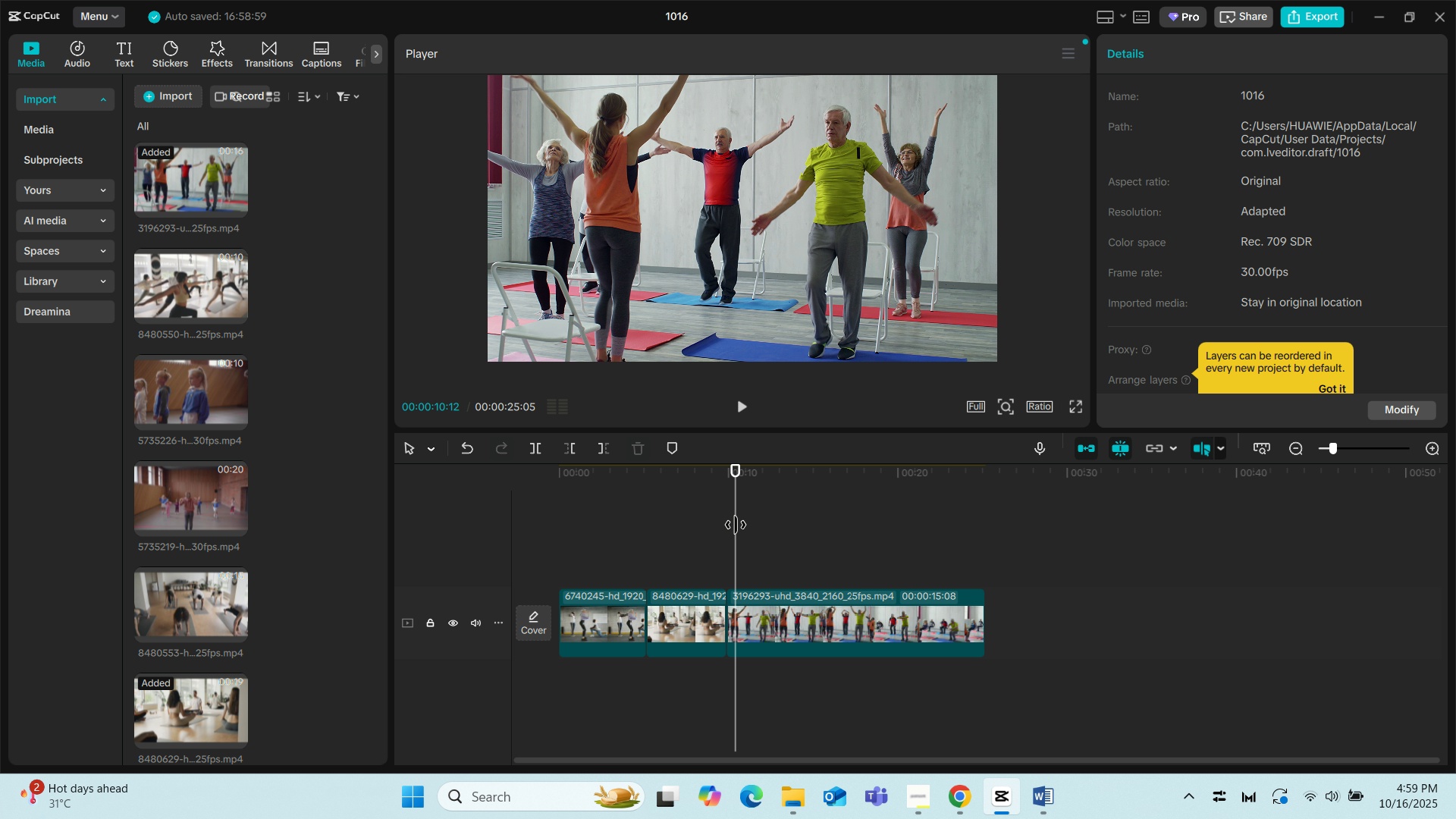 
key(Space)
 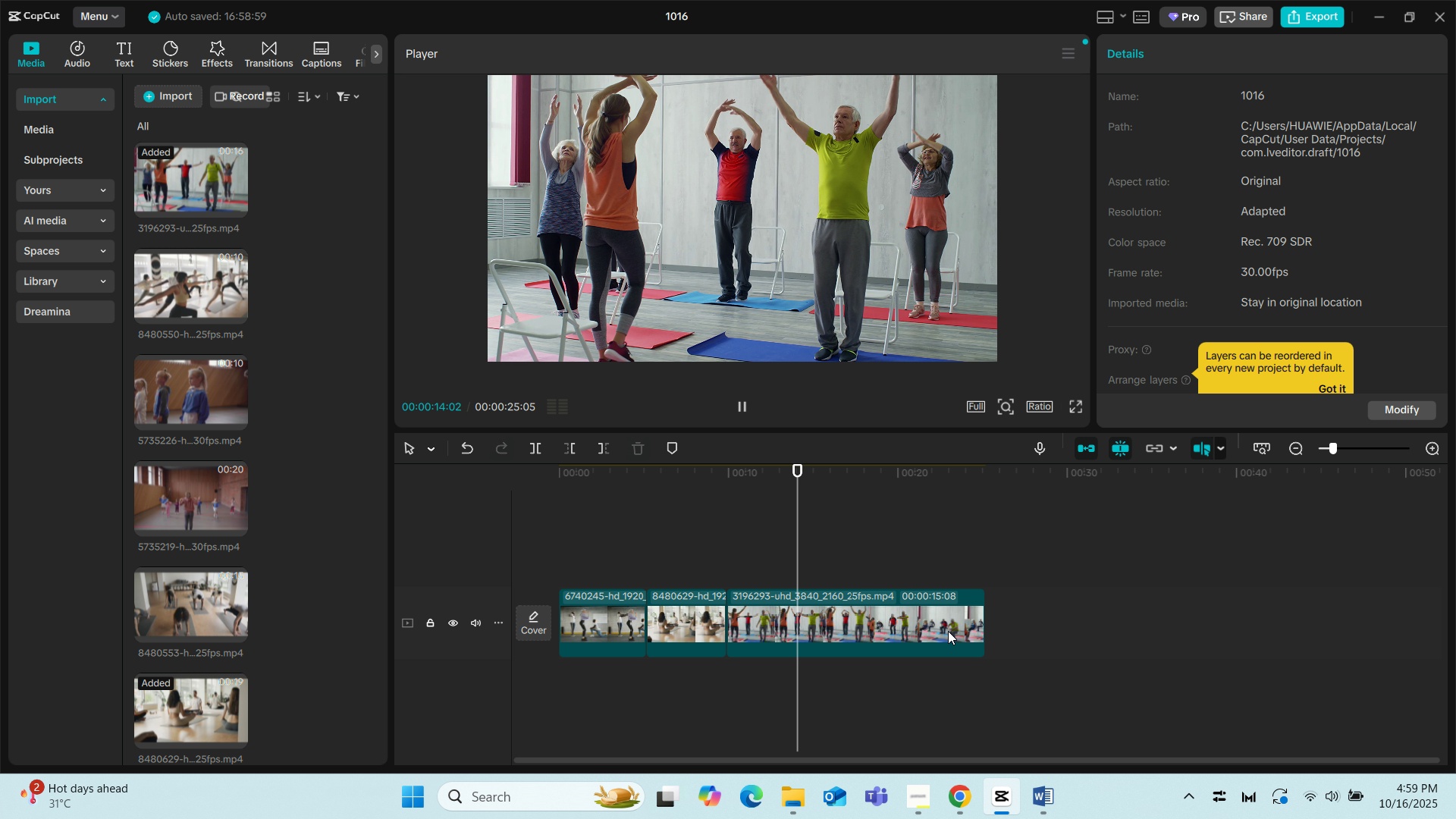 
key(Space)
 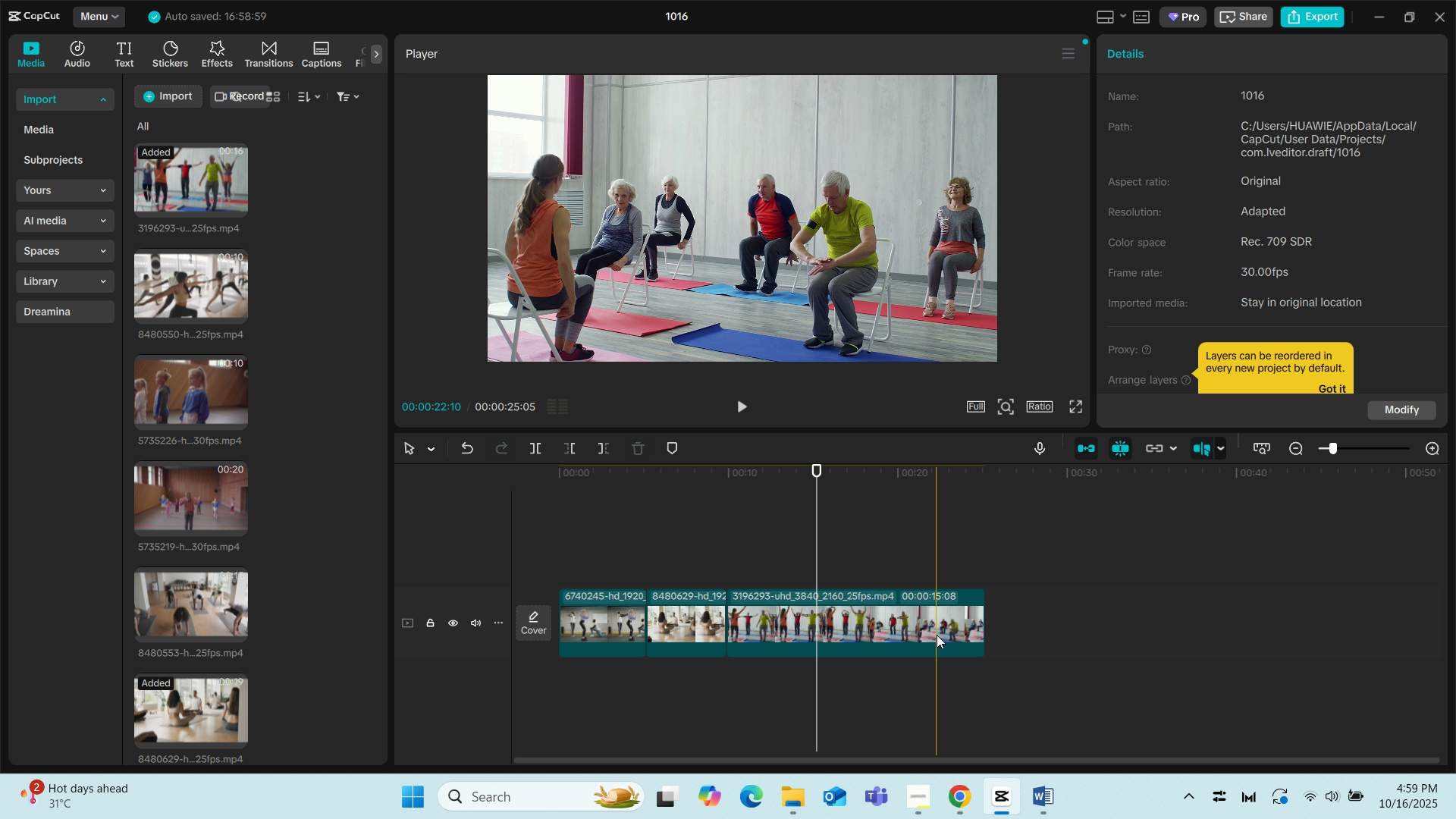 
left_click([924, 632])
 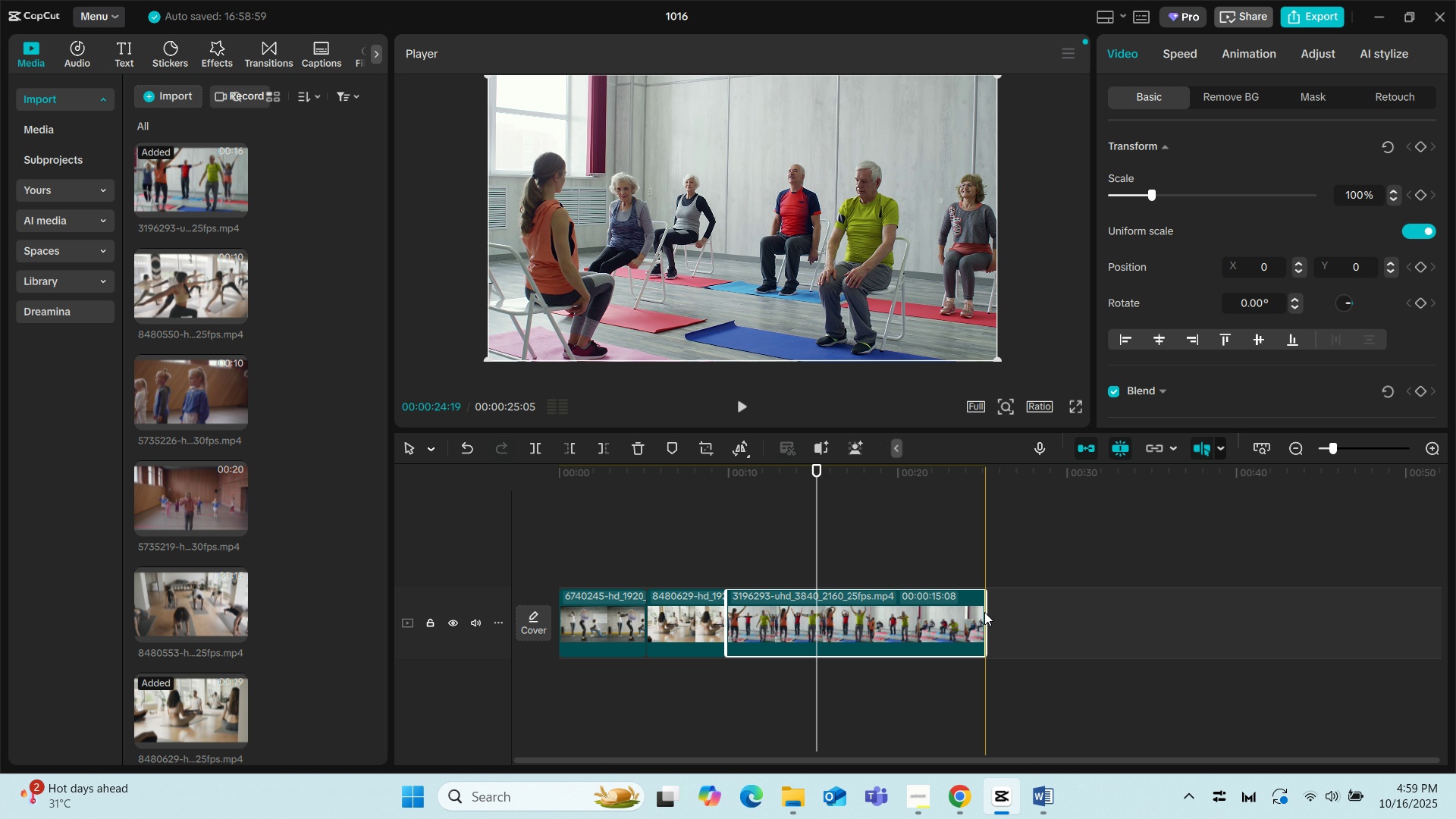 
left_click_drag(start_coordinate=[984, 612], to_coordinate=[814, 615])
 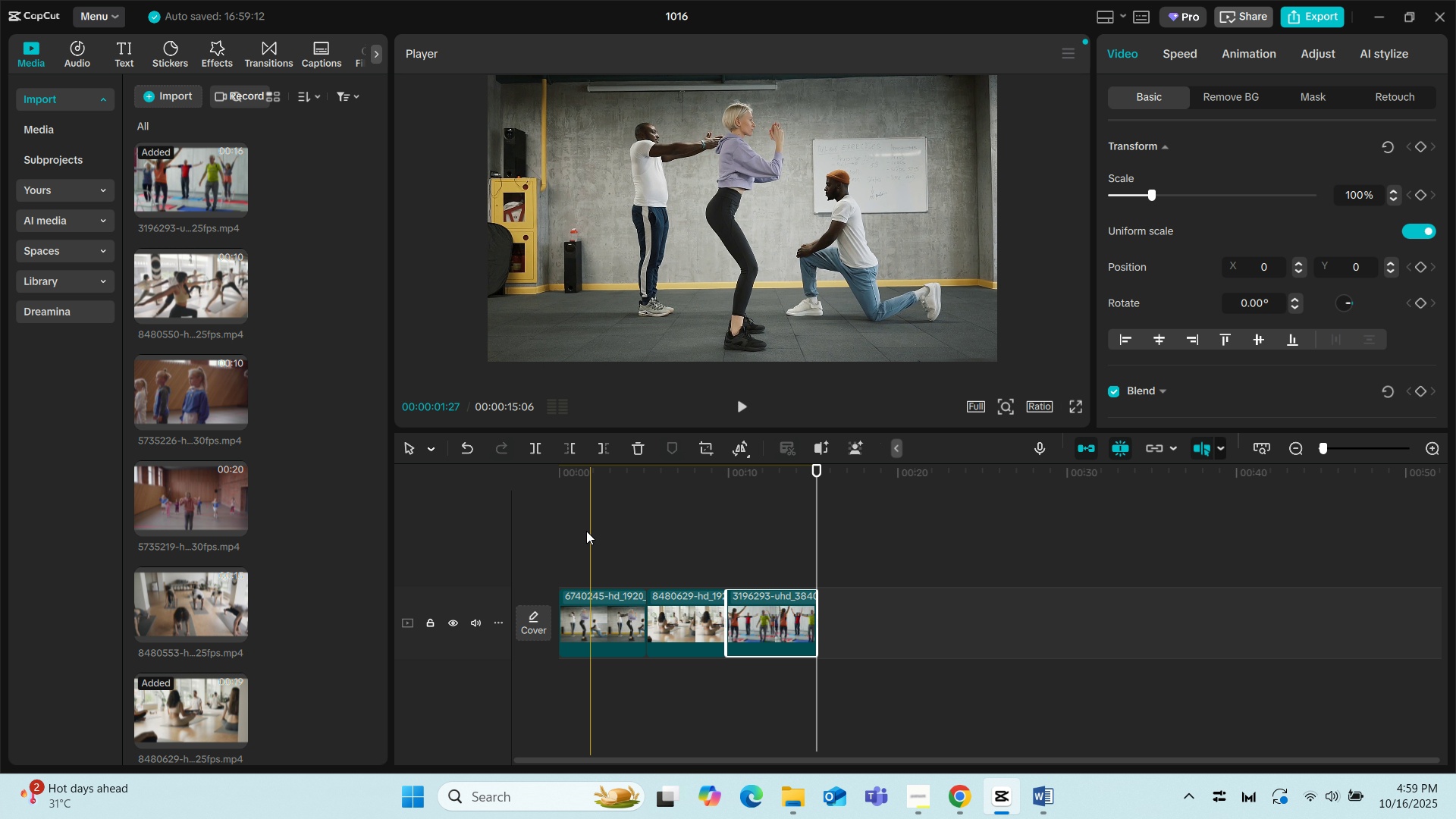 
left_click([566, 518])
 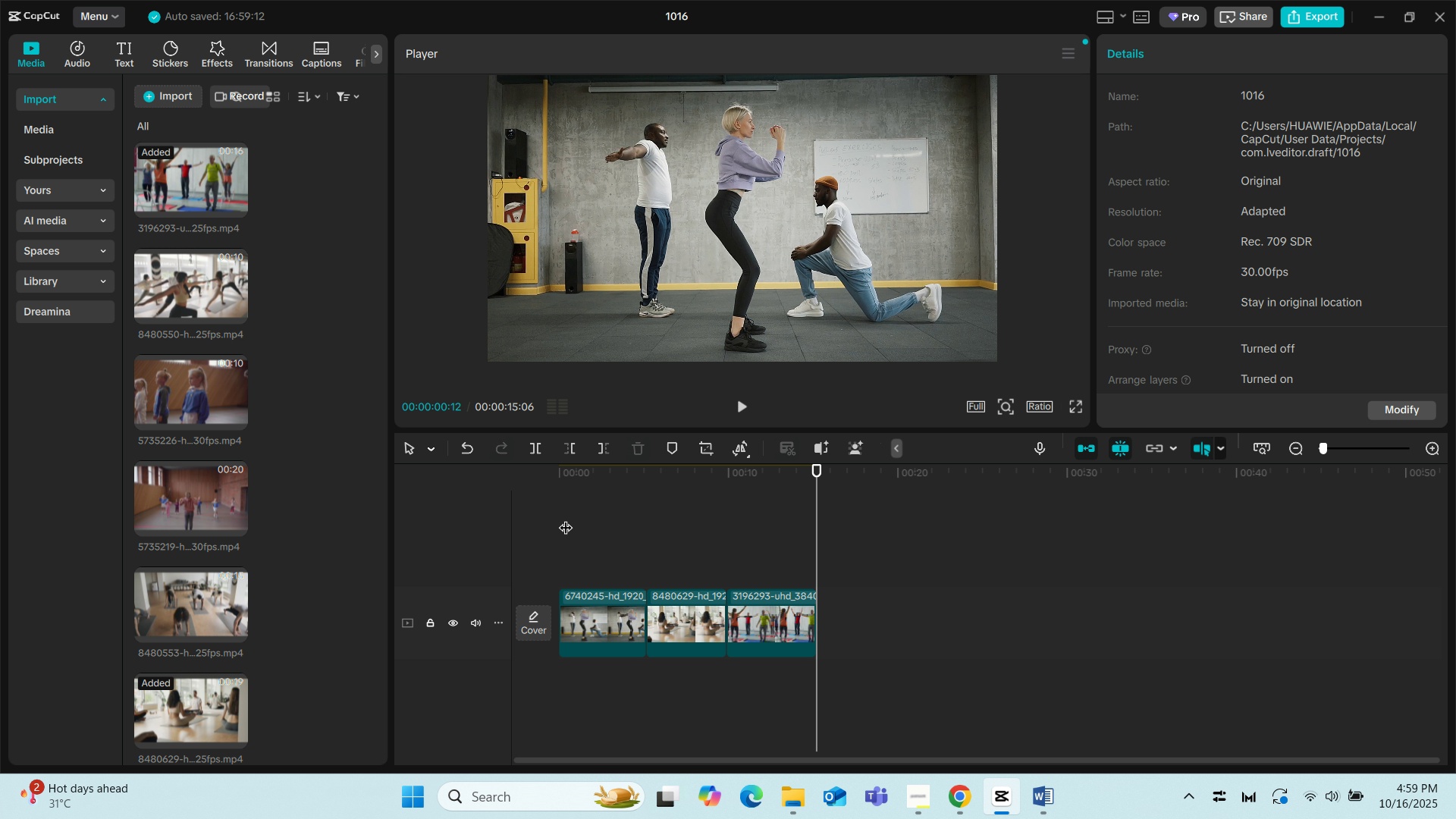 
key(Space)
 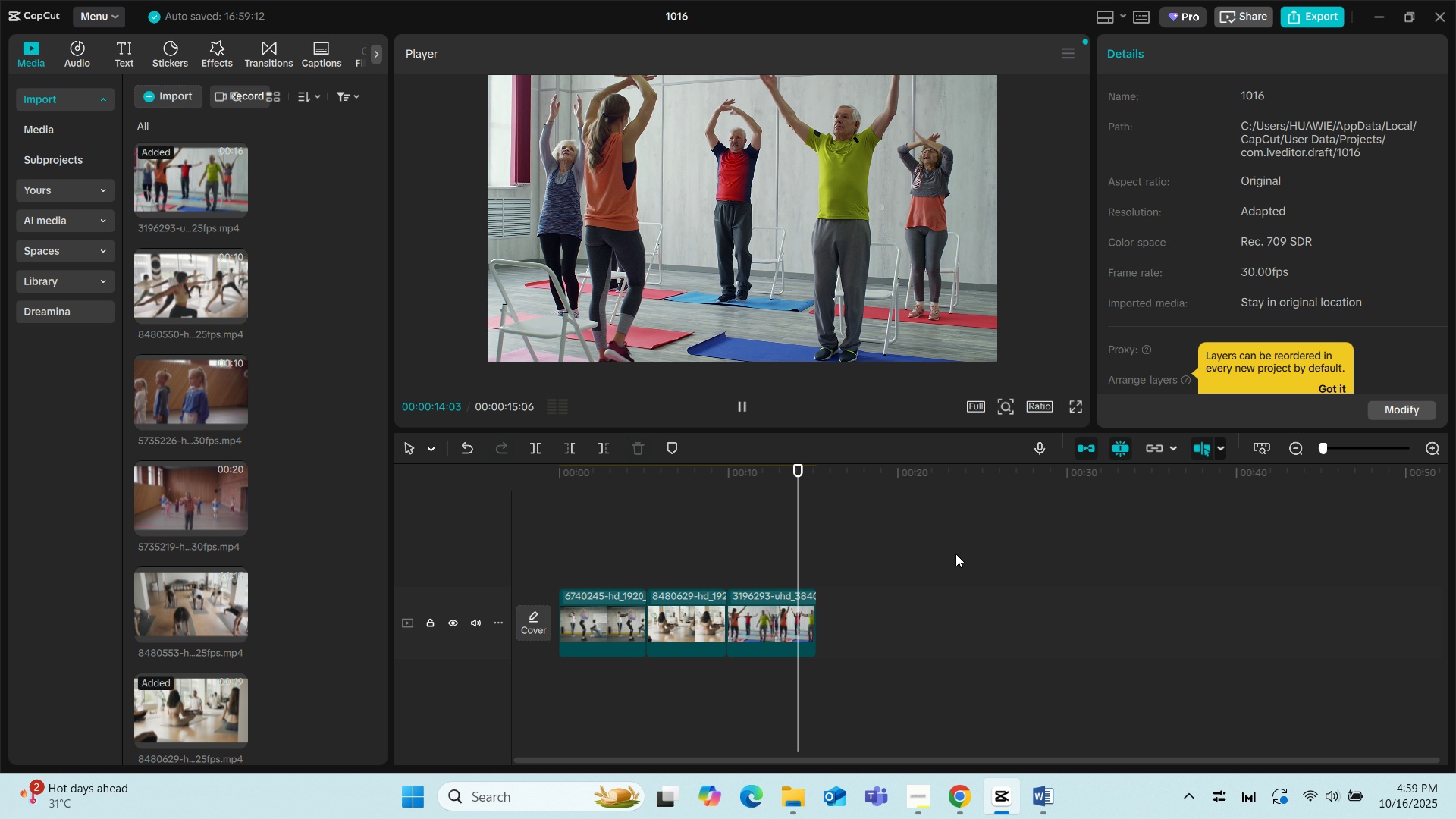 
wait(18.82)
 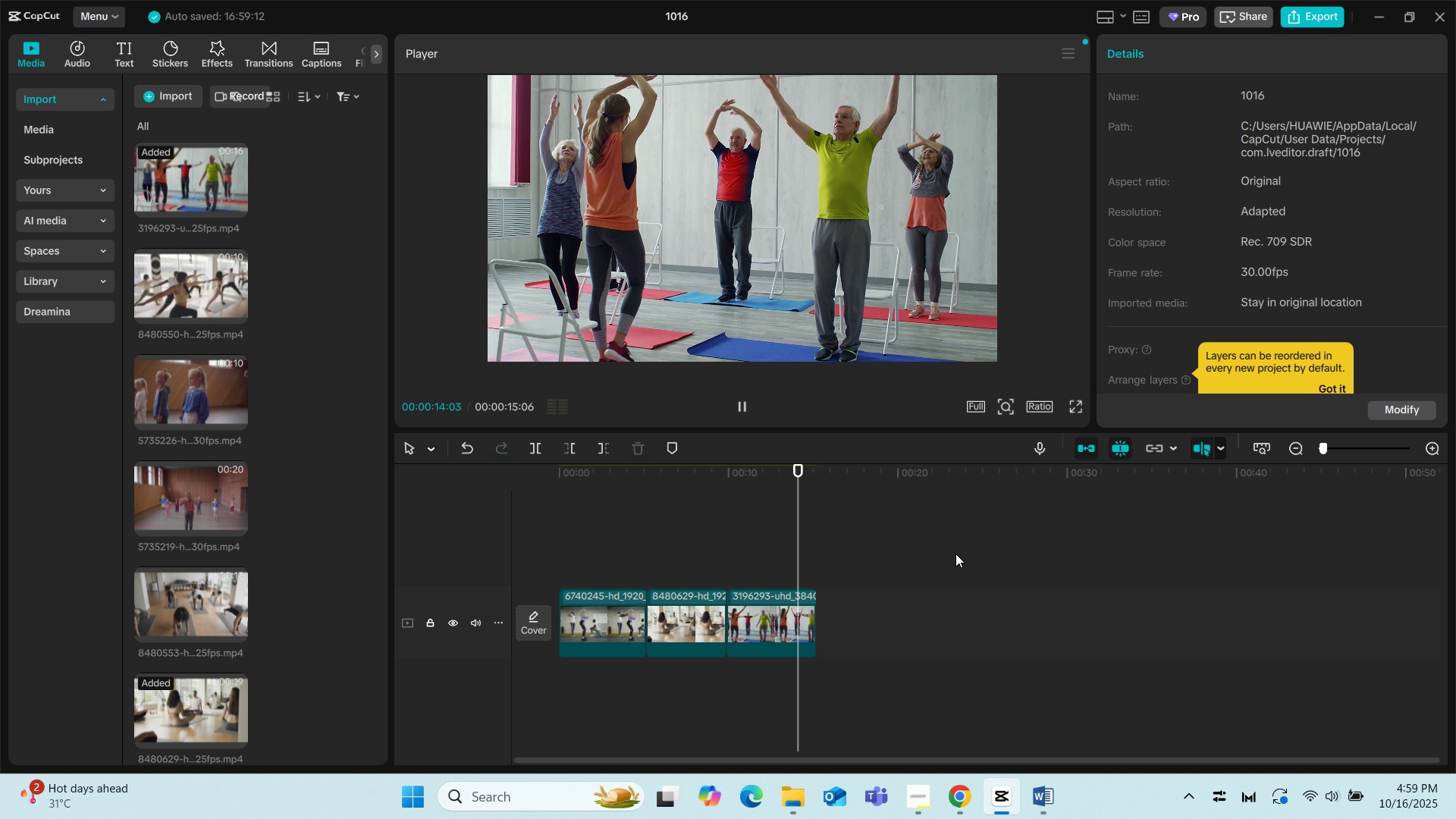 
left_click([189, 519])
 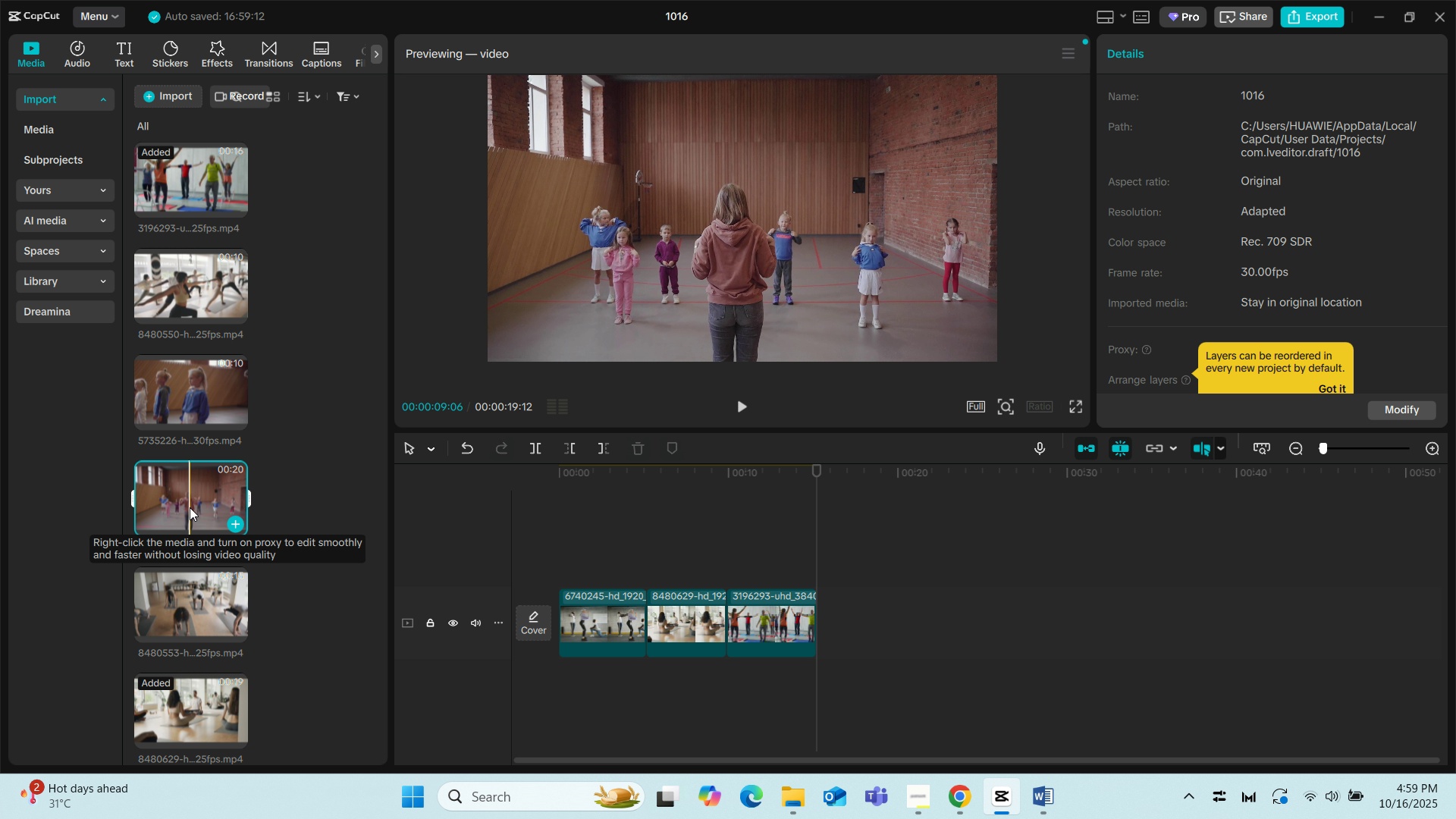 
left_click_drag(start_coordinate=[190, 503], to_coordinate=[813, 621])
 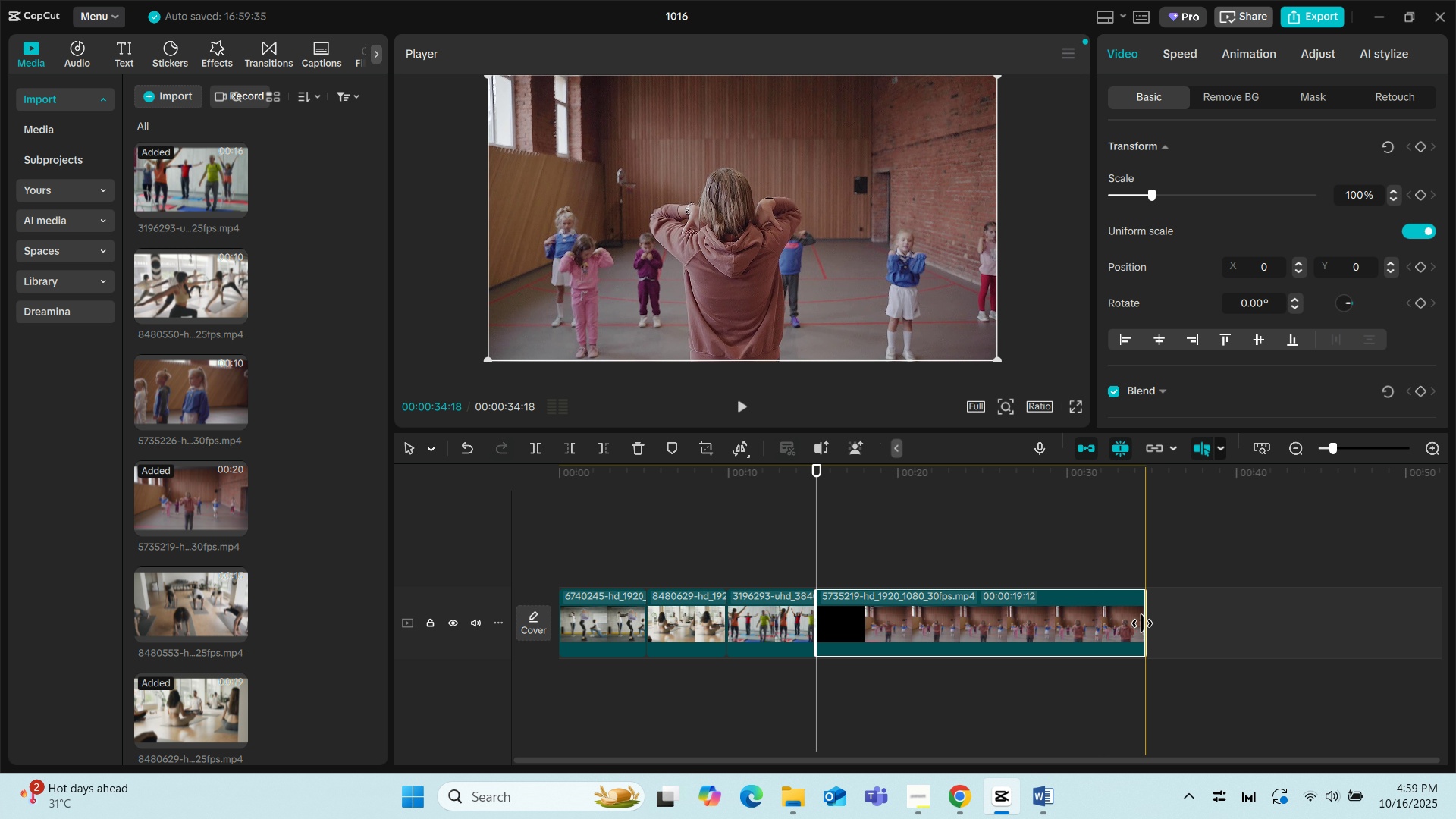 
key(Space)
 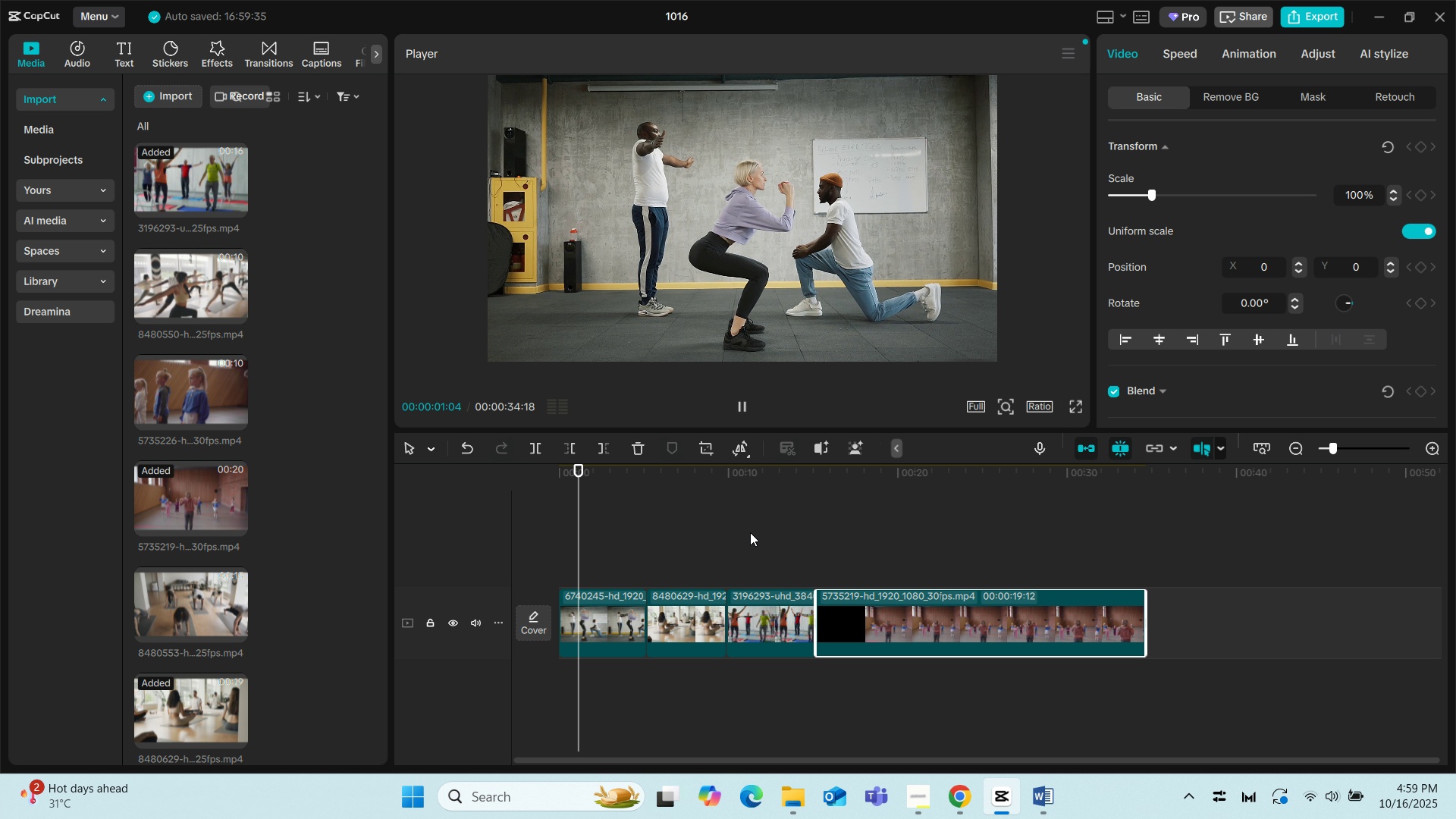 
left_click([809, 530])
 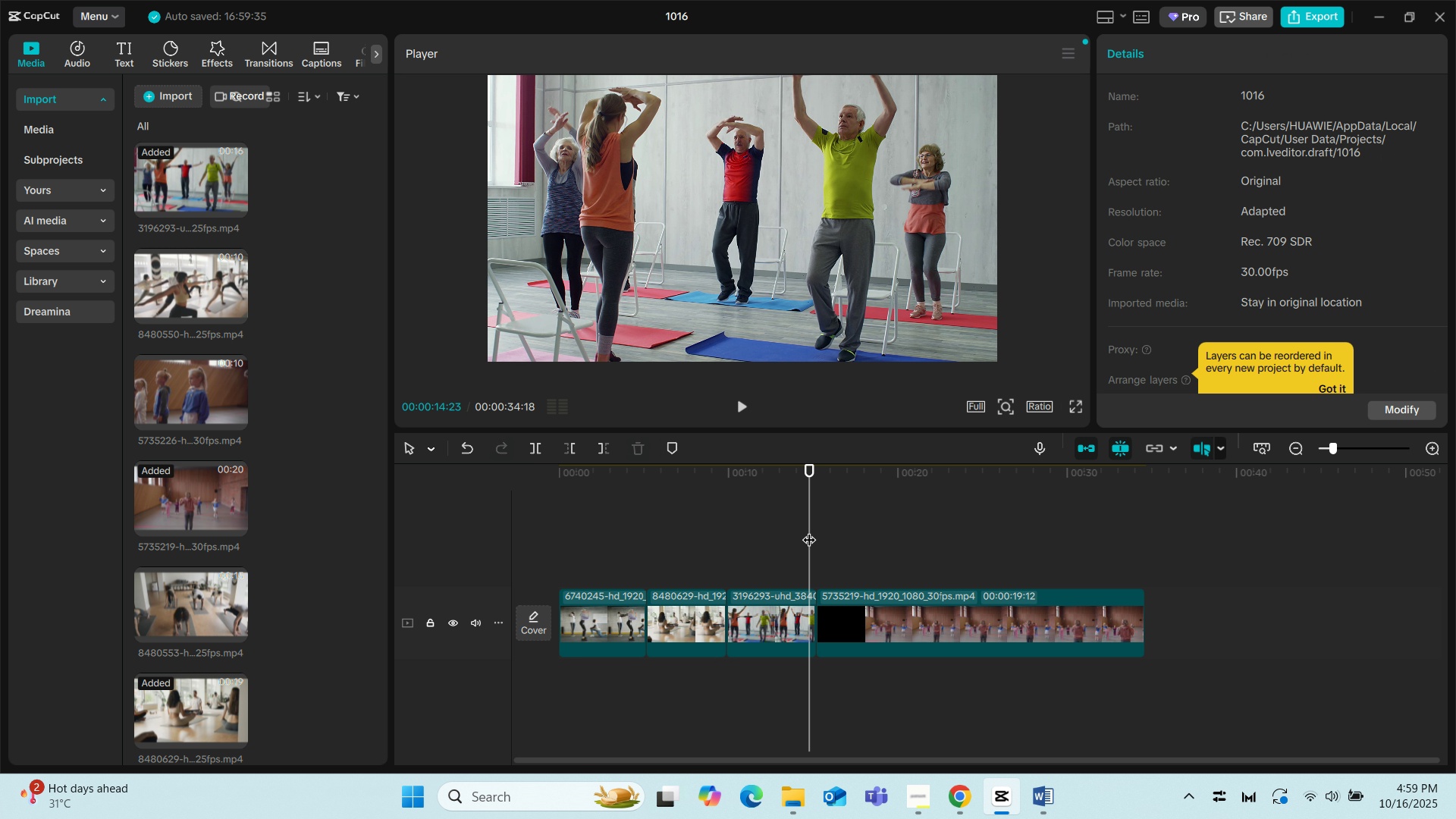 
key(Space)
 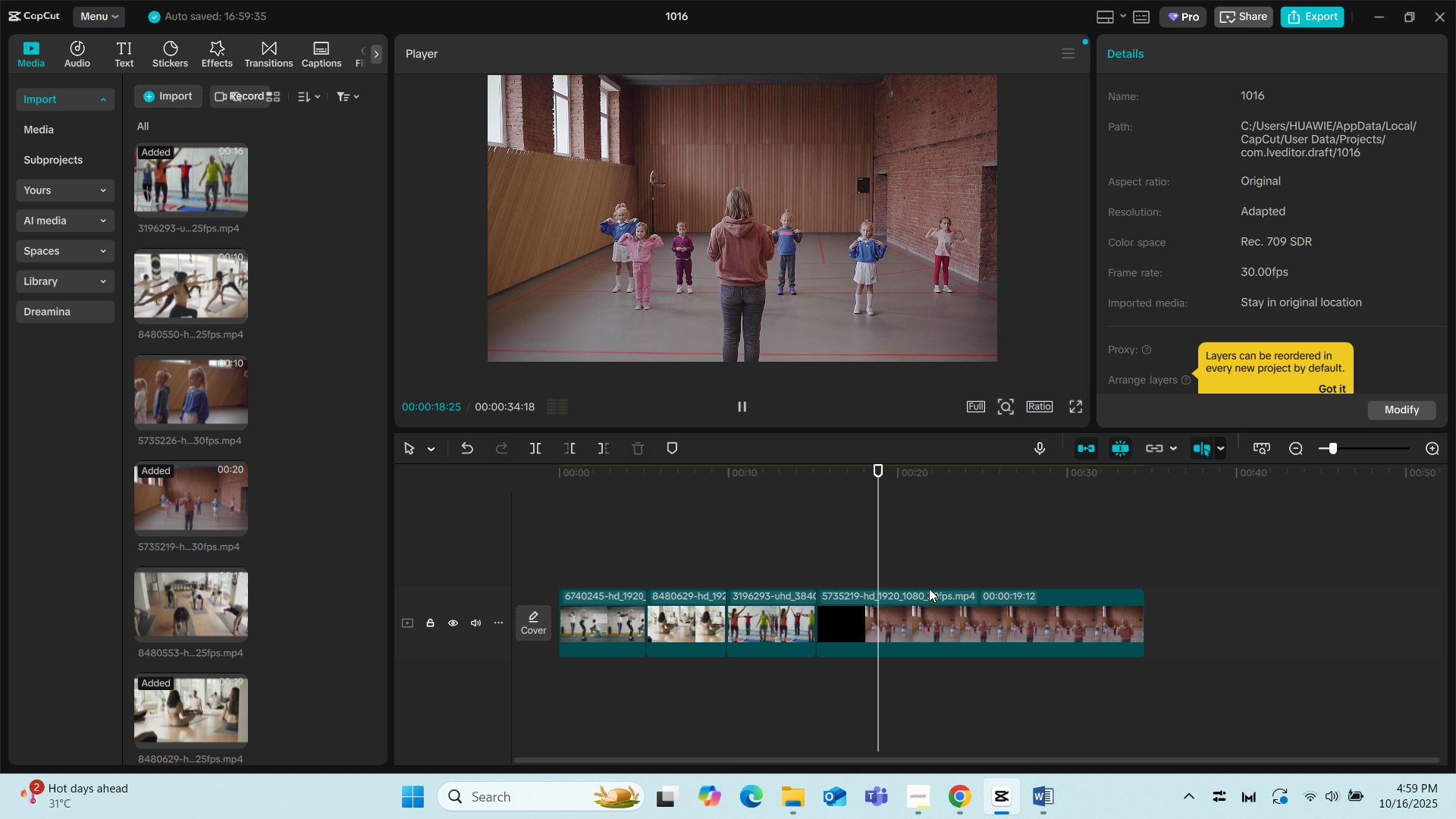 
wait(5.48)
 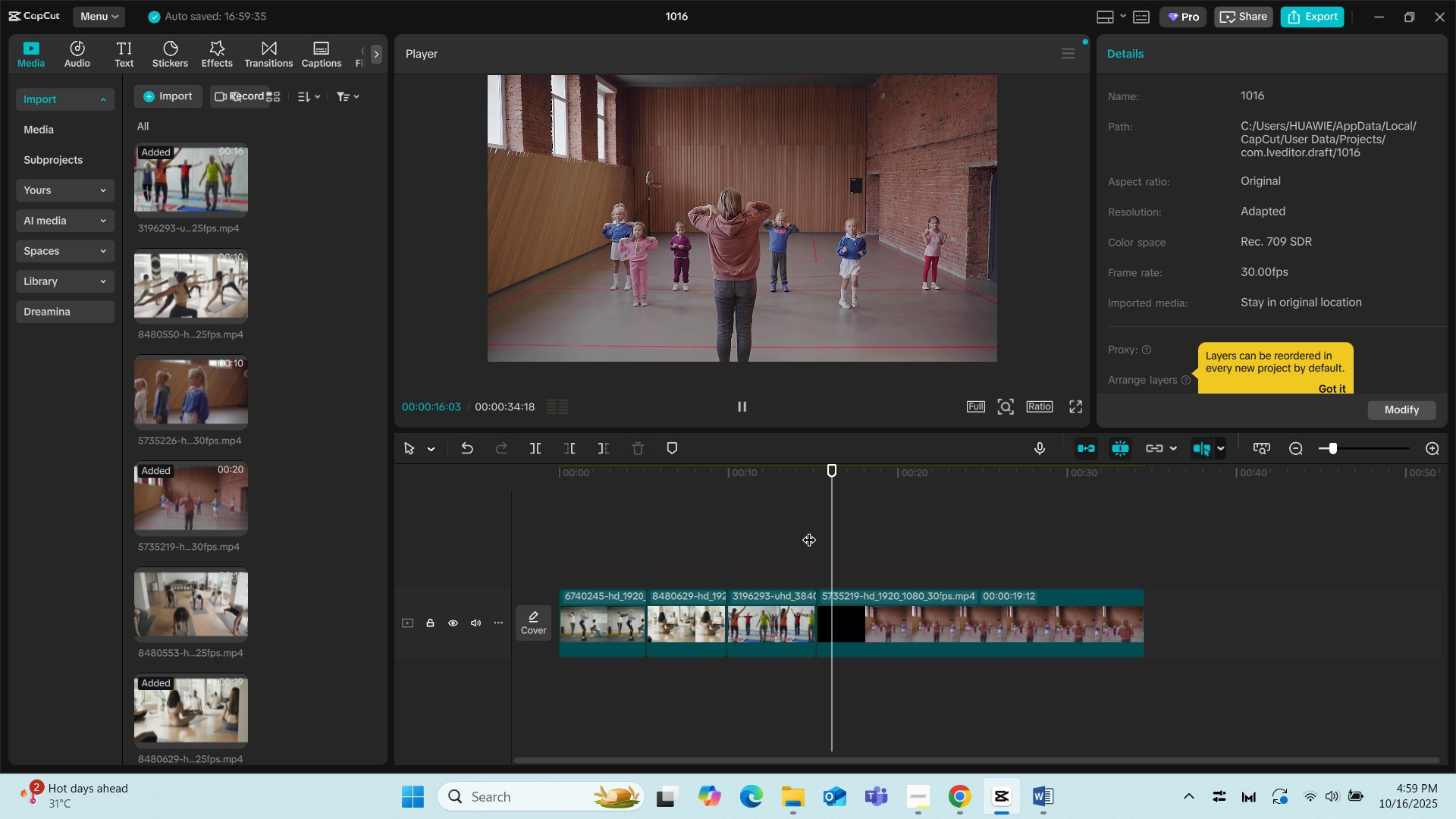 
key(Space)
 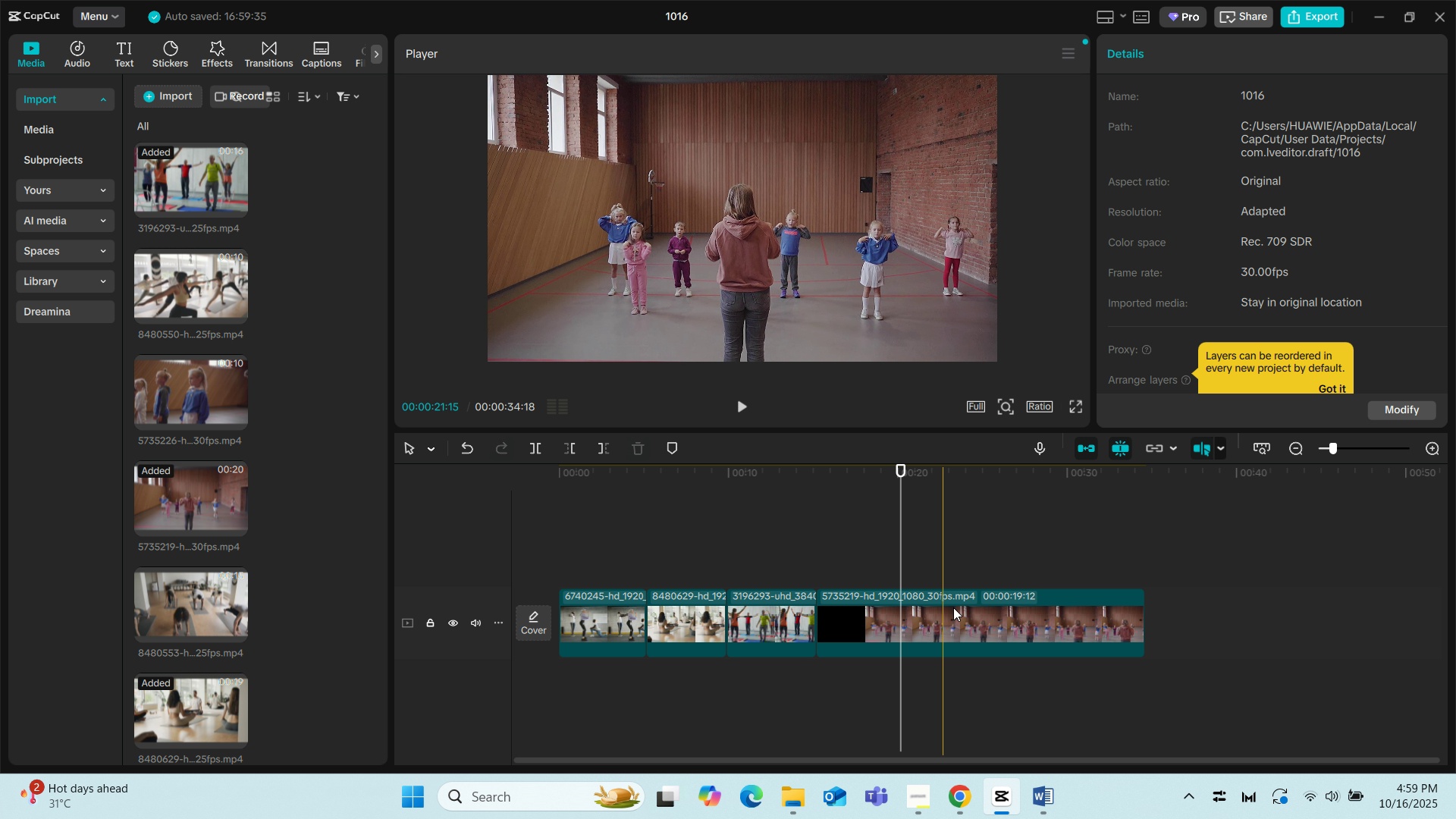 
left_click([993, 620])
 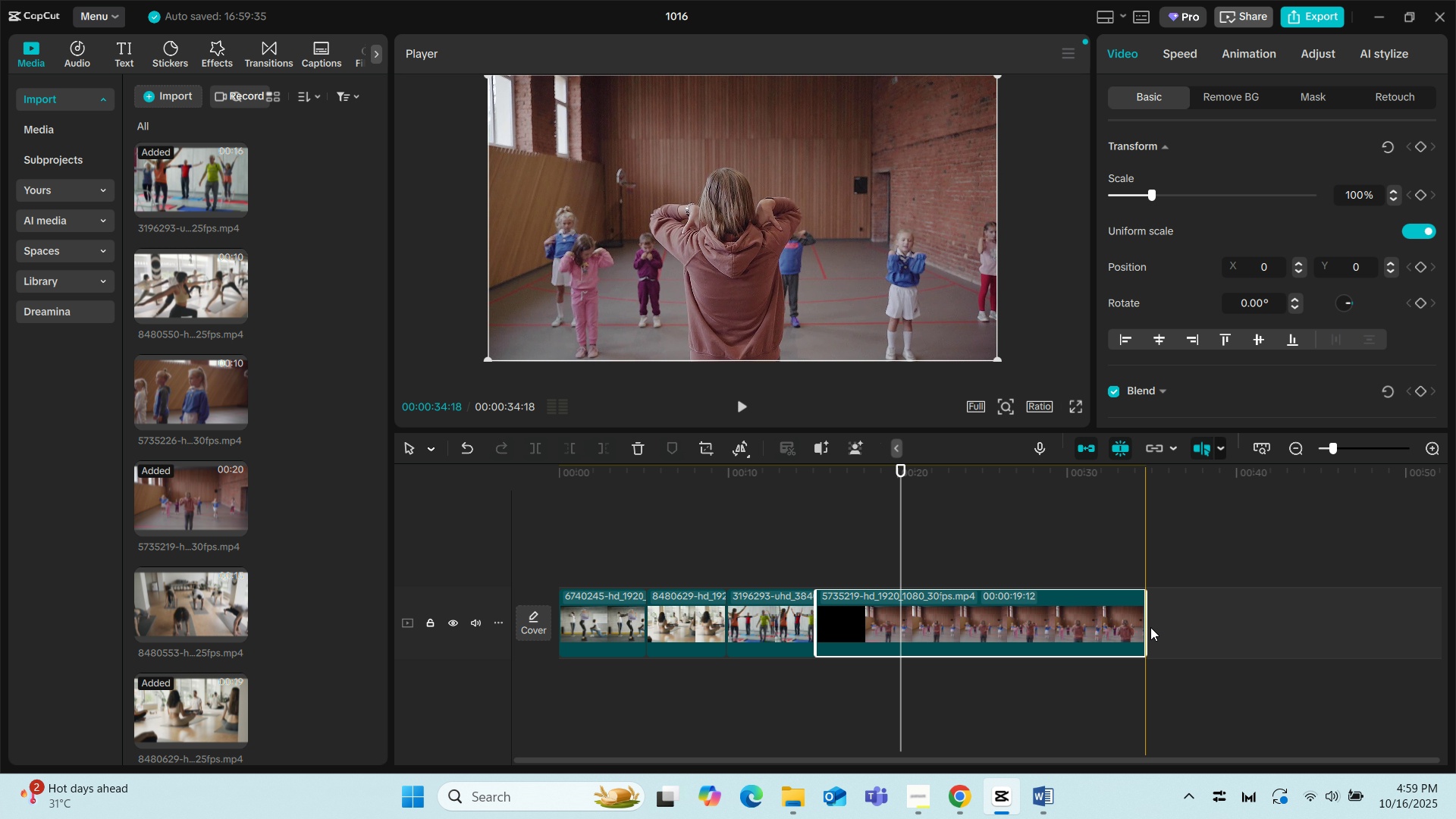 
left_click_drag(start_coordinate=[1144, 625], to_coordinate=[899, 624])
 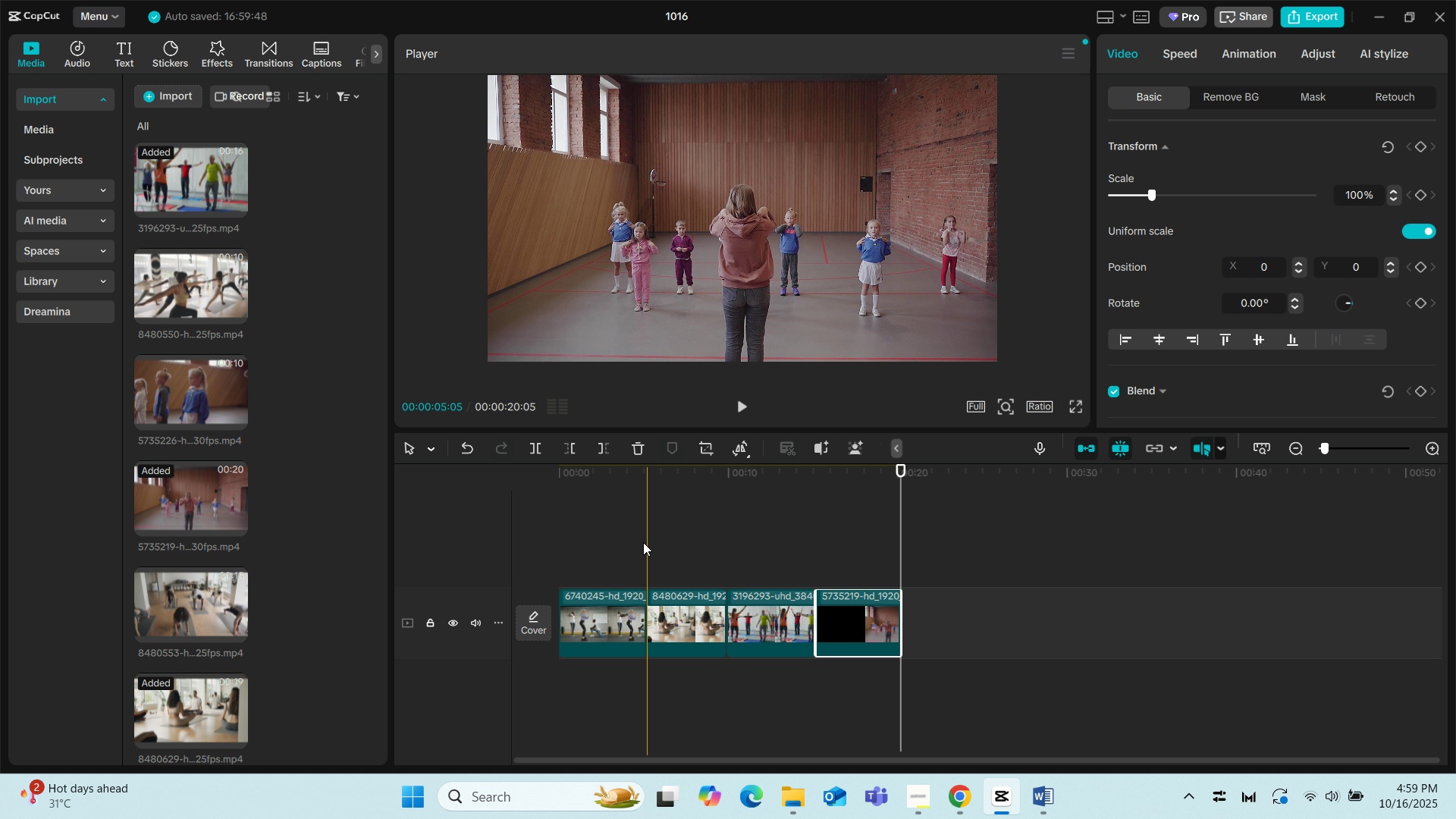 
left_click([643, 542])
 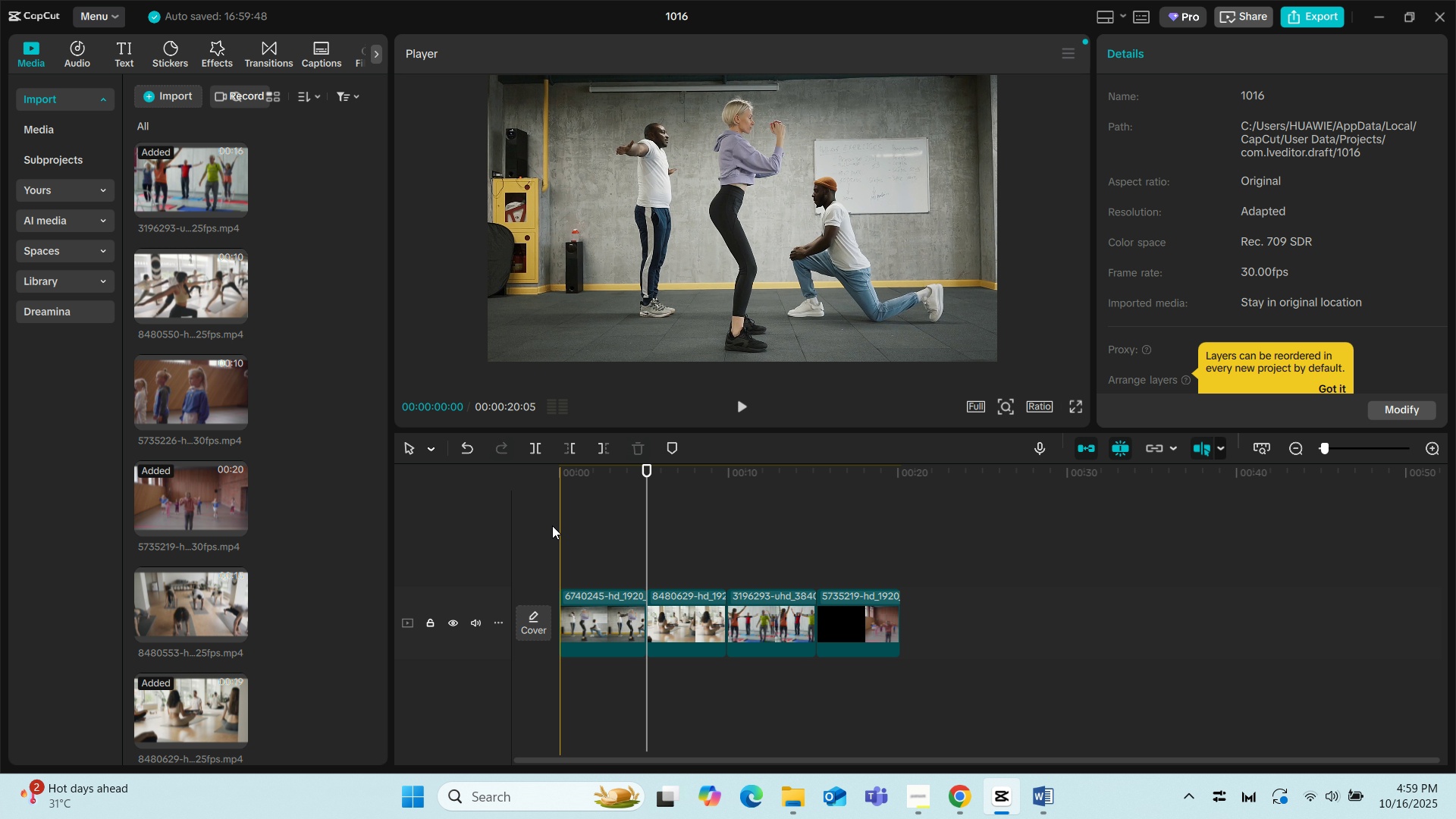 
left_click([552, 526])
 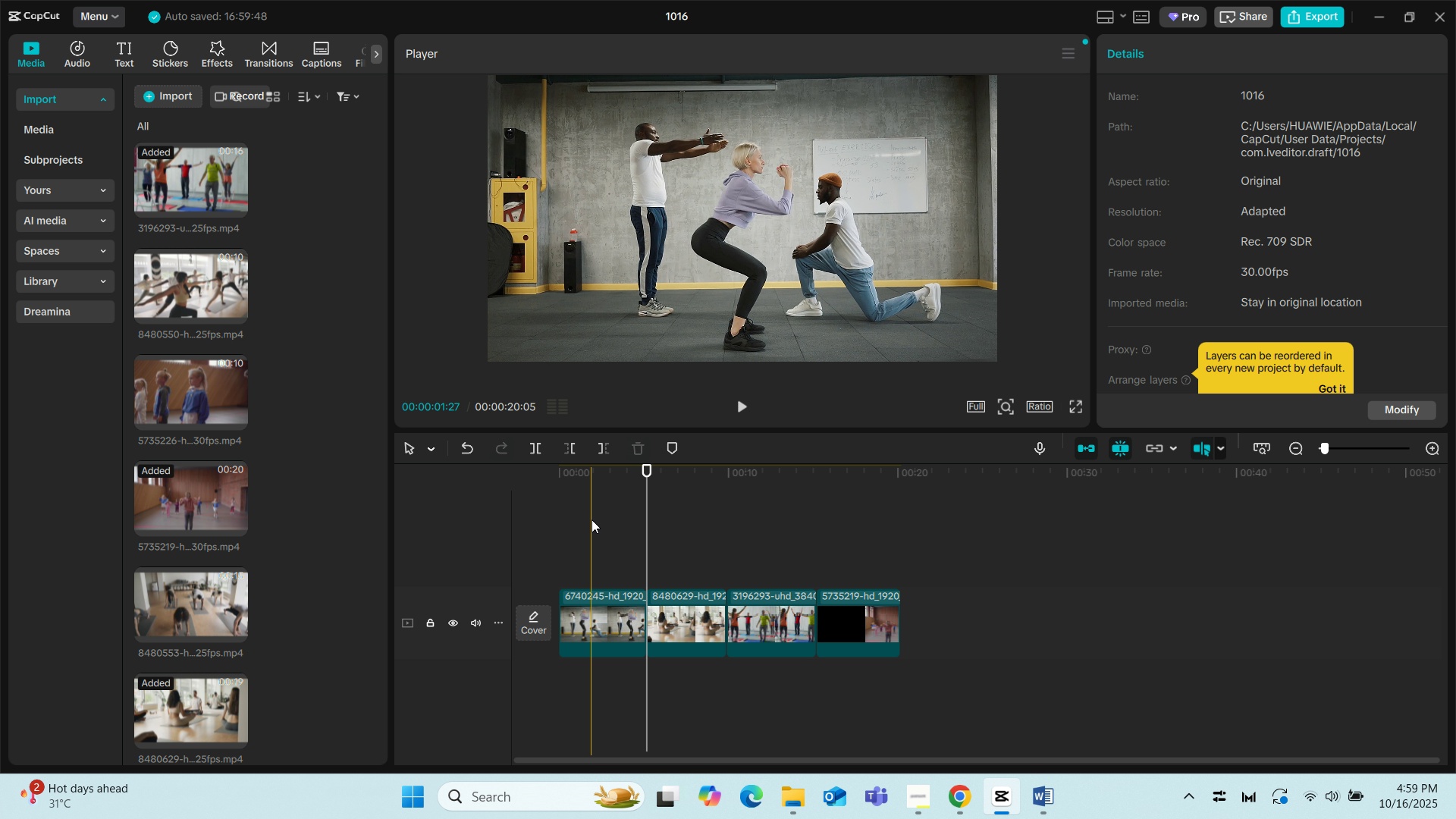 
key(Space)
 